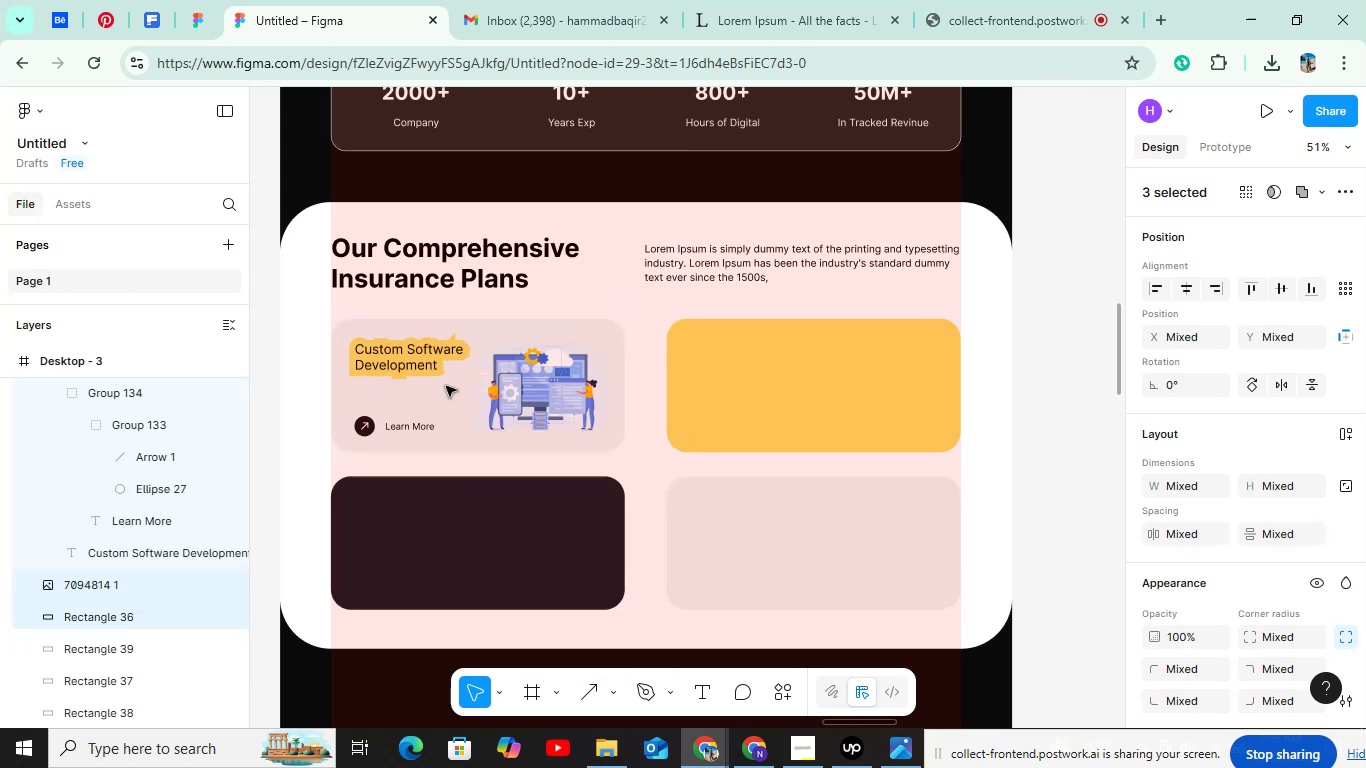 
right_click([446, 386])
 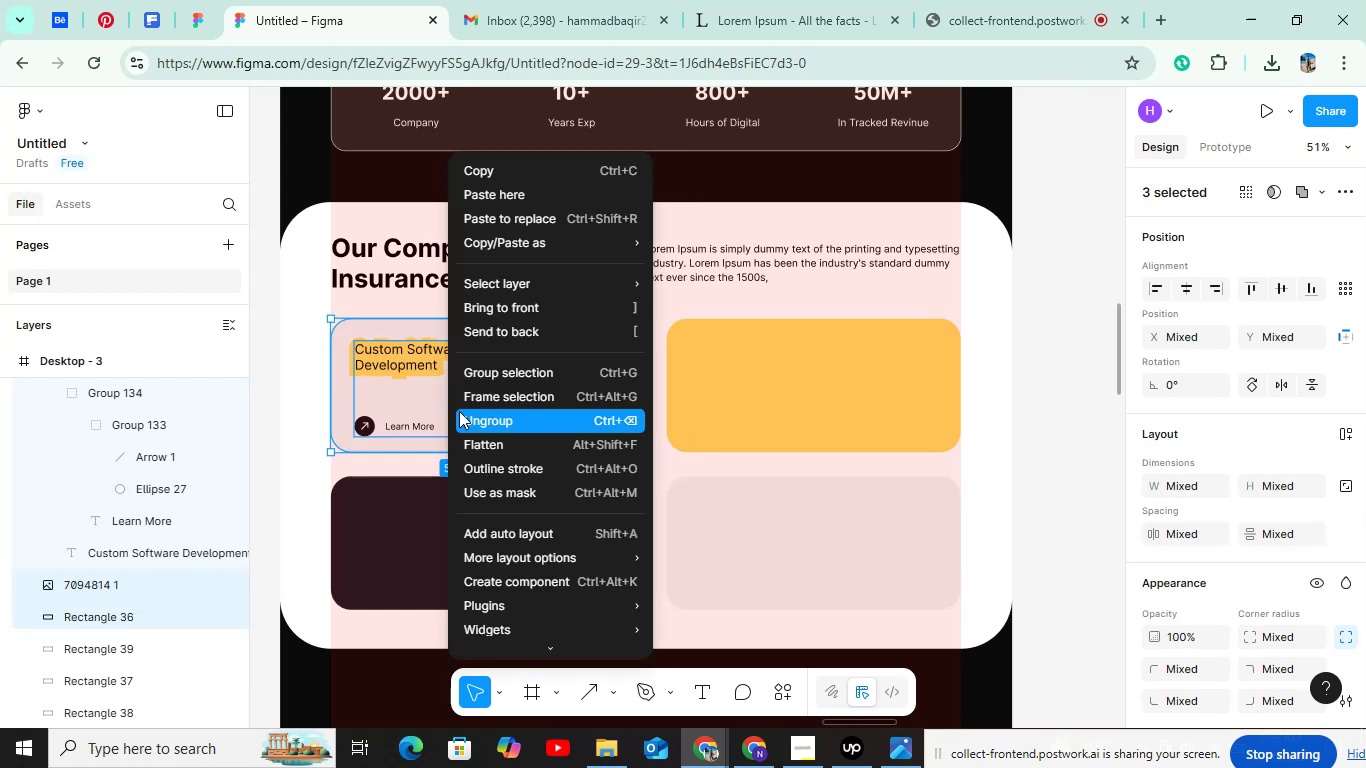 
left_click([459, 411])
 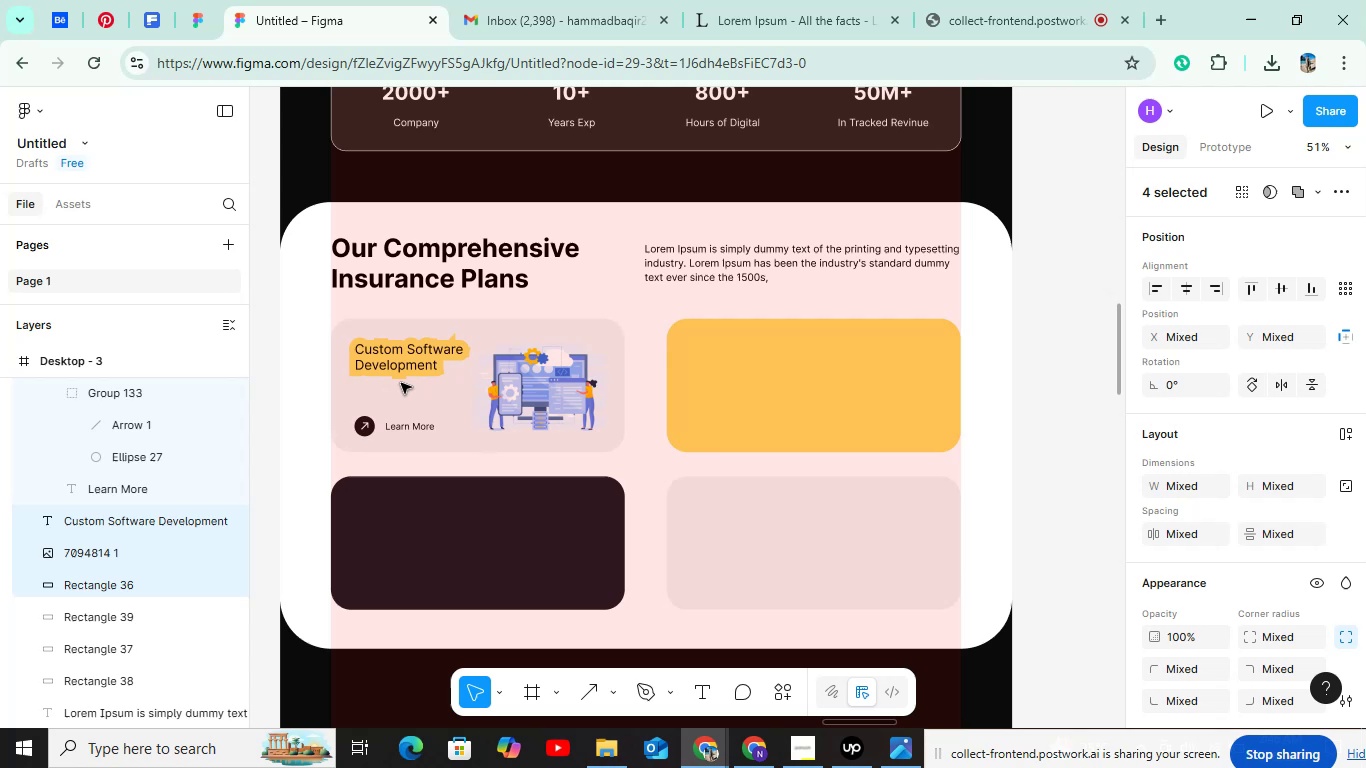 
right_click([401, 383])
 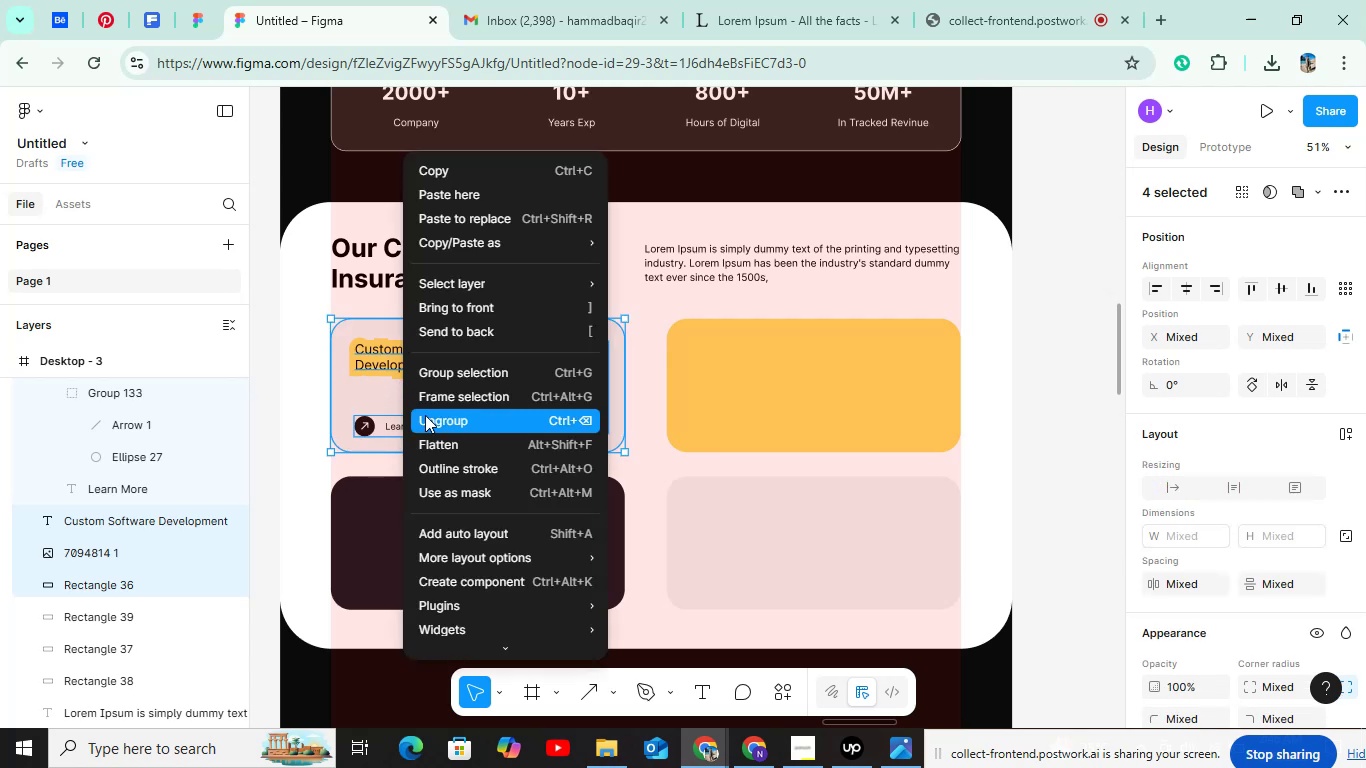 
left_click([339, 379])
 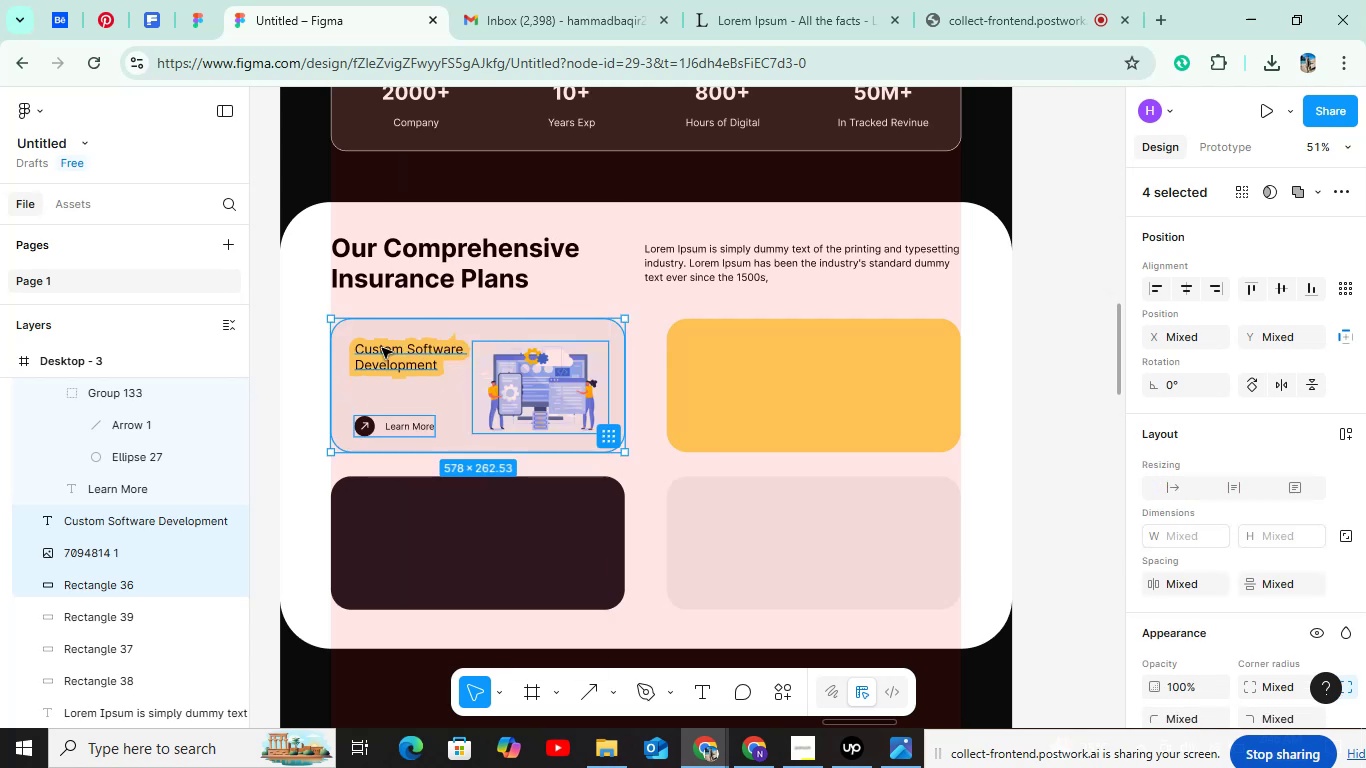 
left_click([382, 348])
 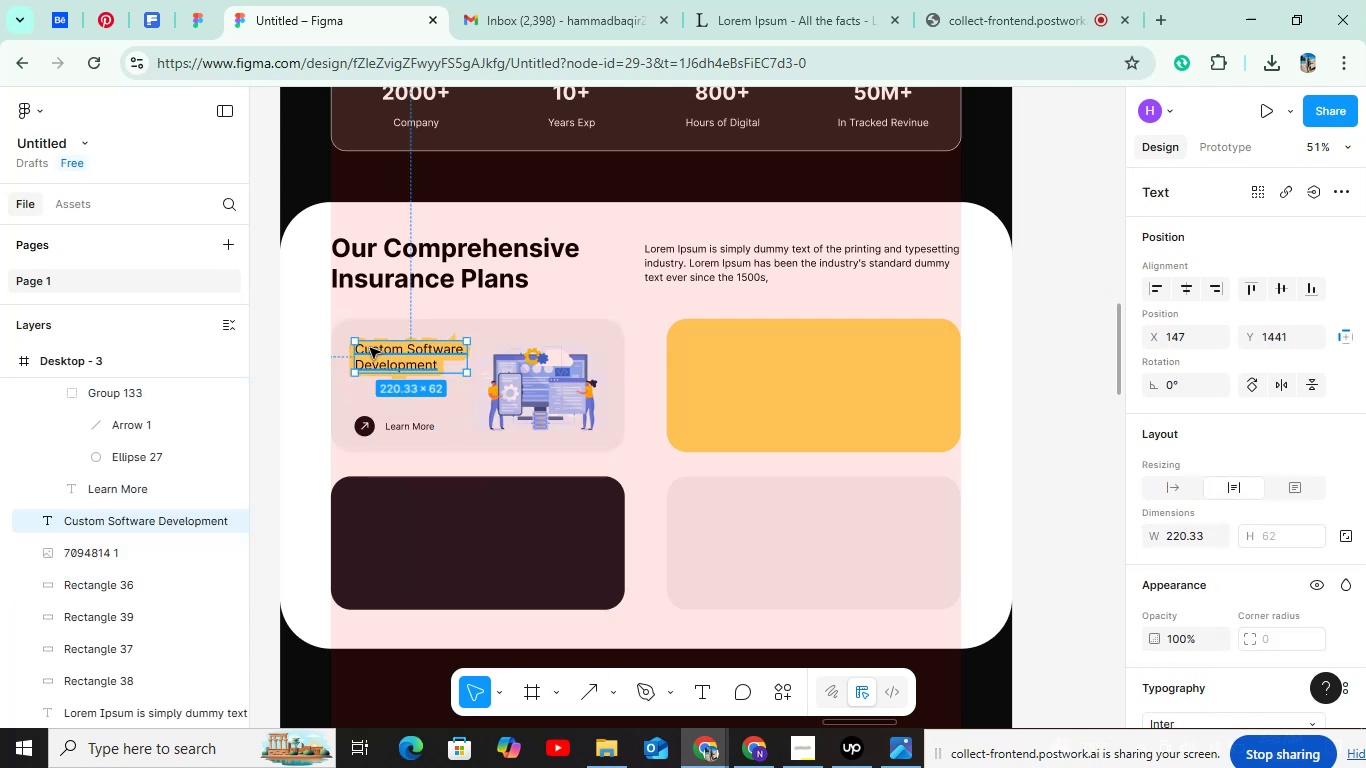 
key(Control+D)
 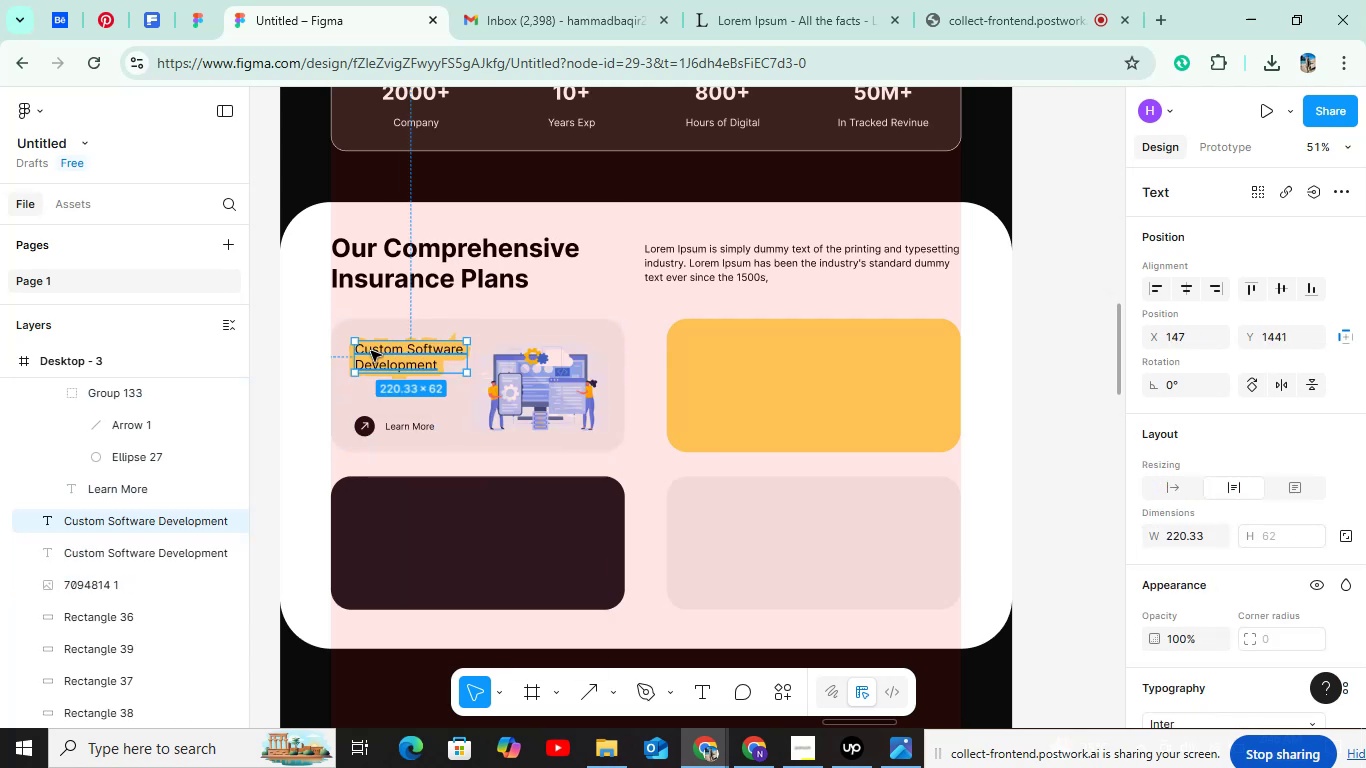 
left_click_drag(start_coordinate=[374, 352], to_coordinate=[702, 348])
 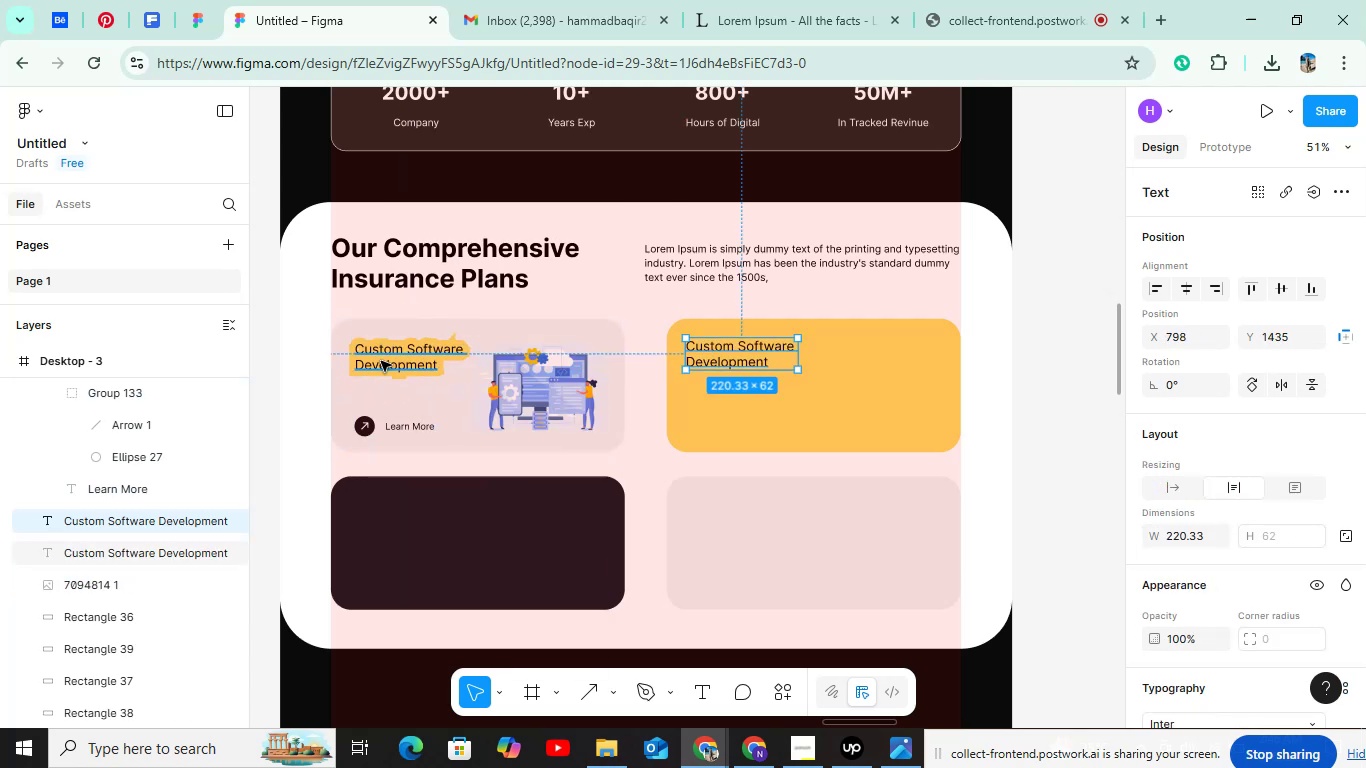 
double_click([381, 361])
 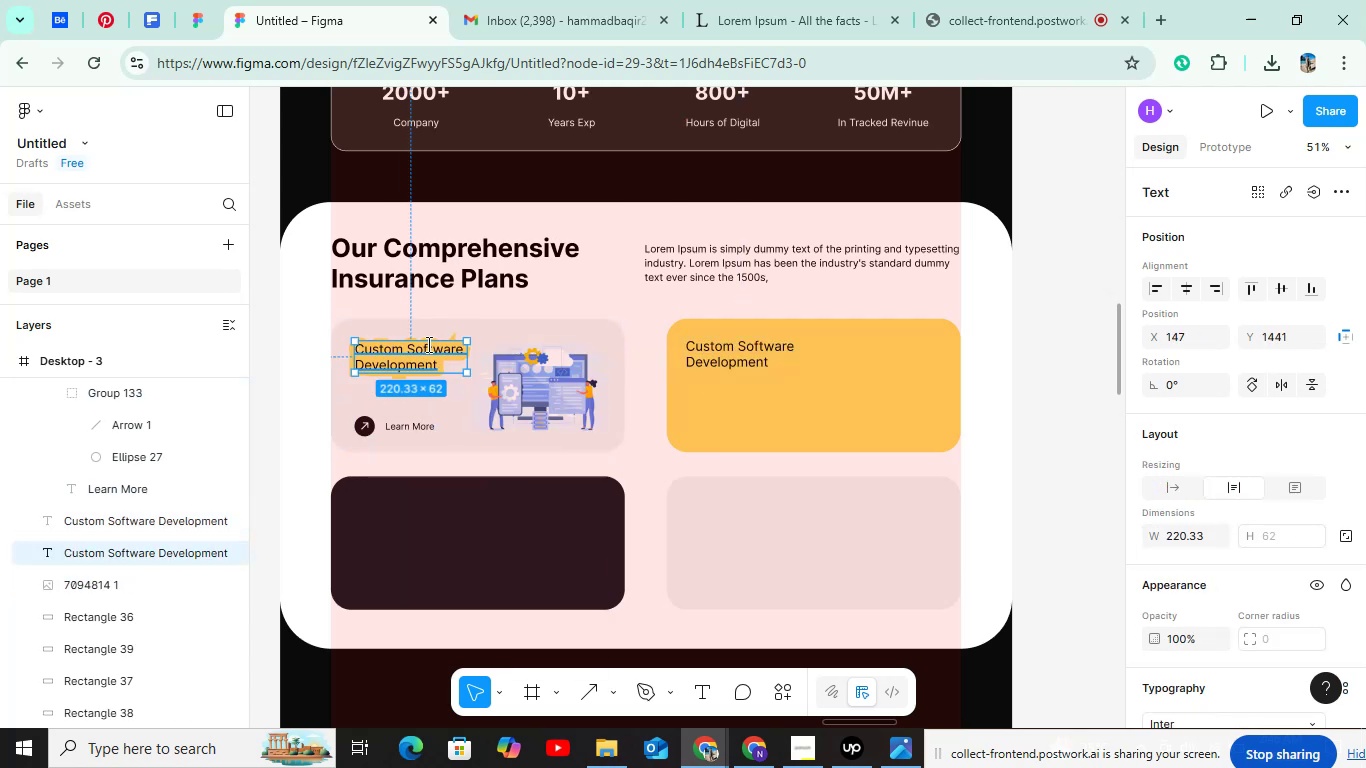 
hold_key(key=AltLeft, duration=0.57)
 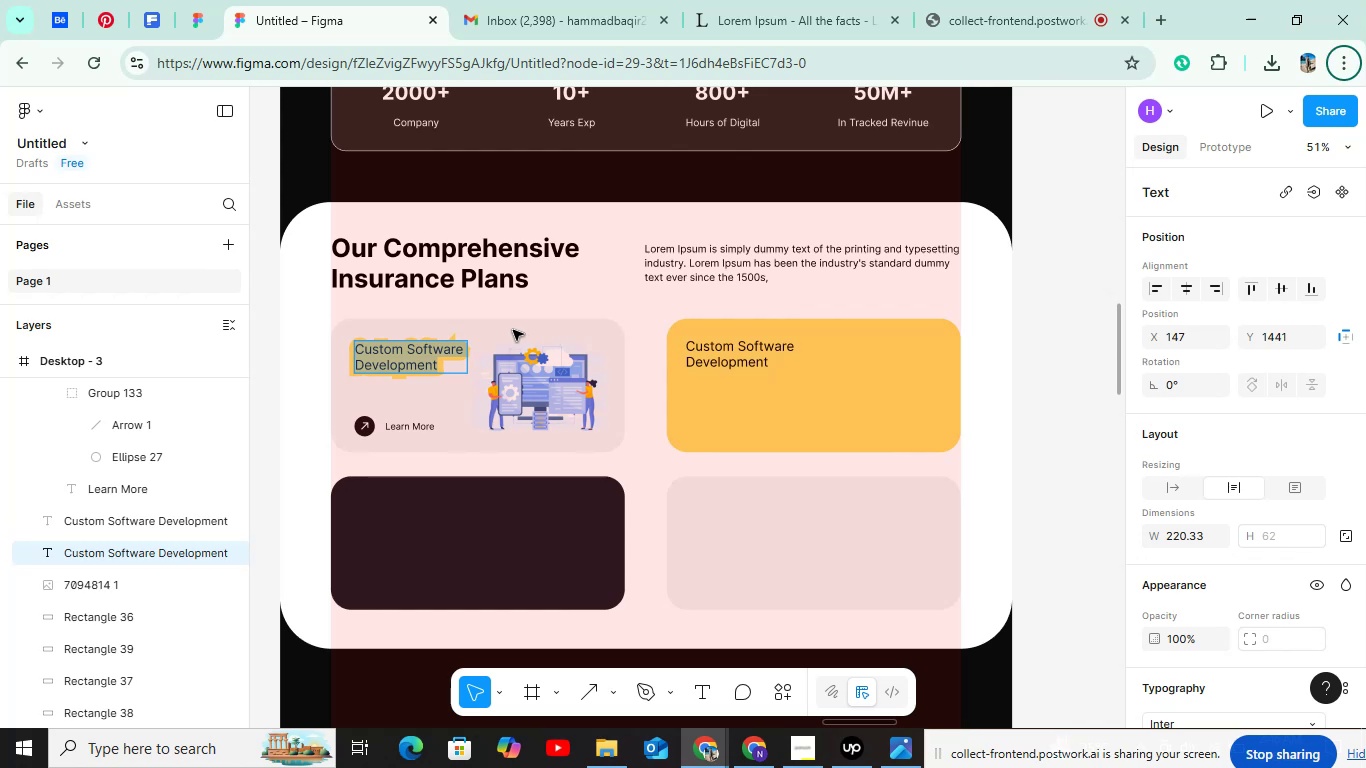 
left_click([513, 330])
 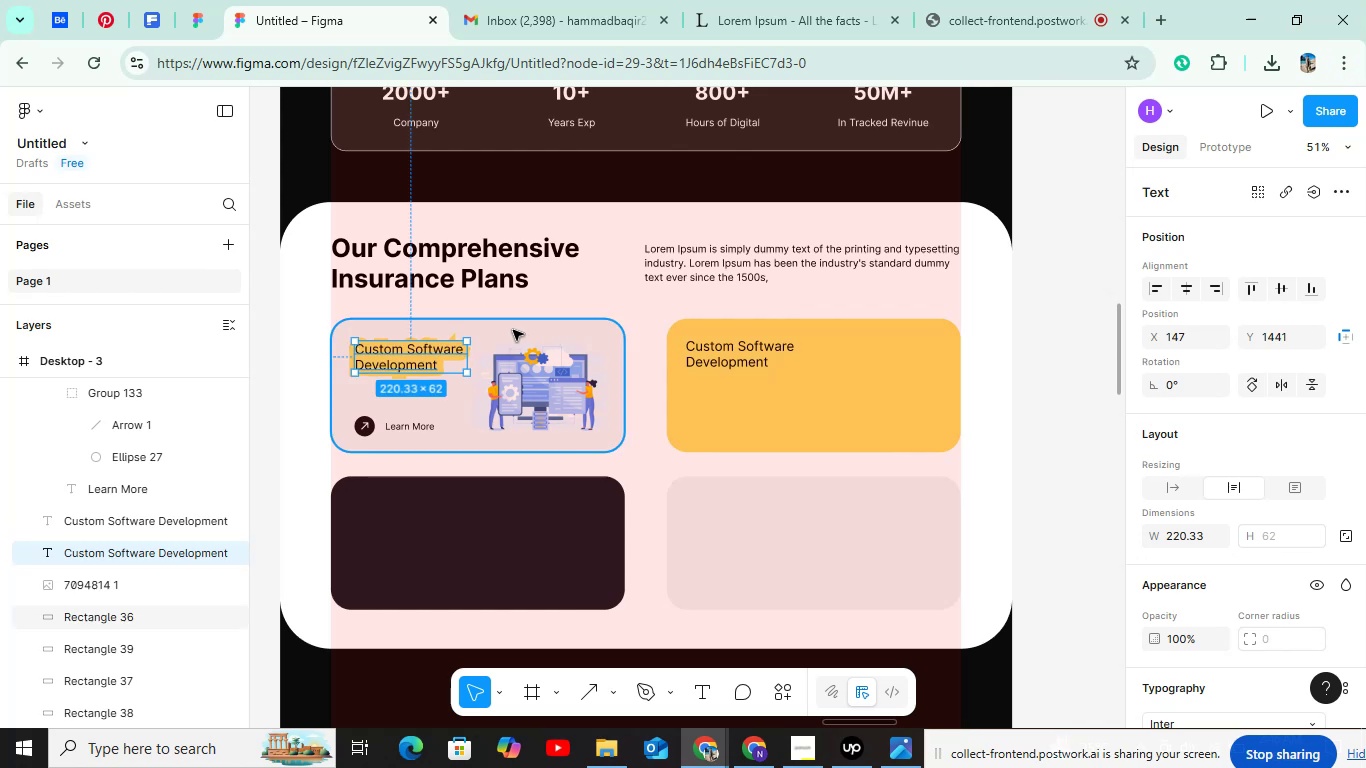 
hold_key(key=AltLeft, duration=1.29)
 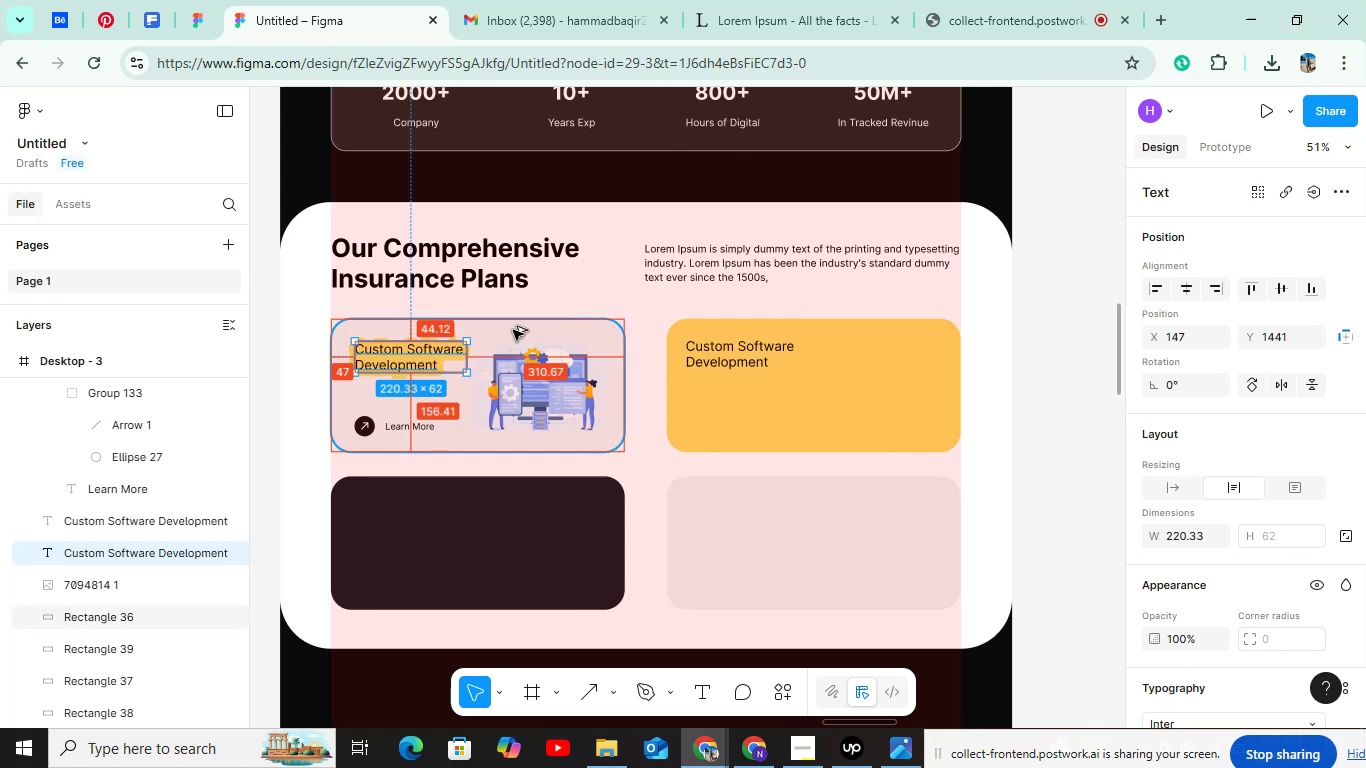 
key(Alt+ArrowRight)
 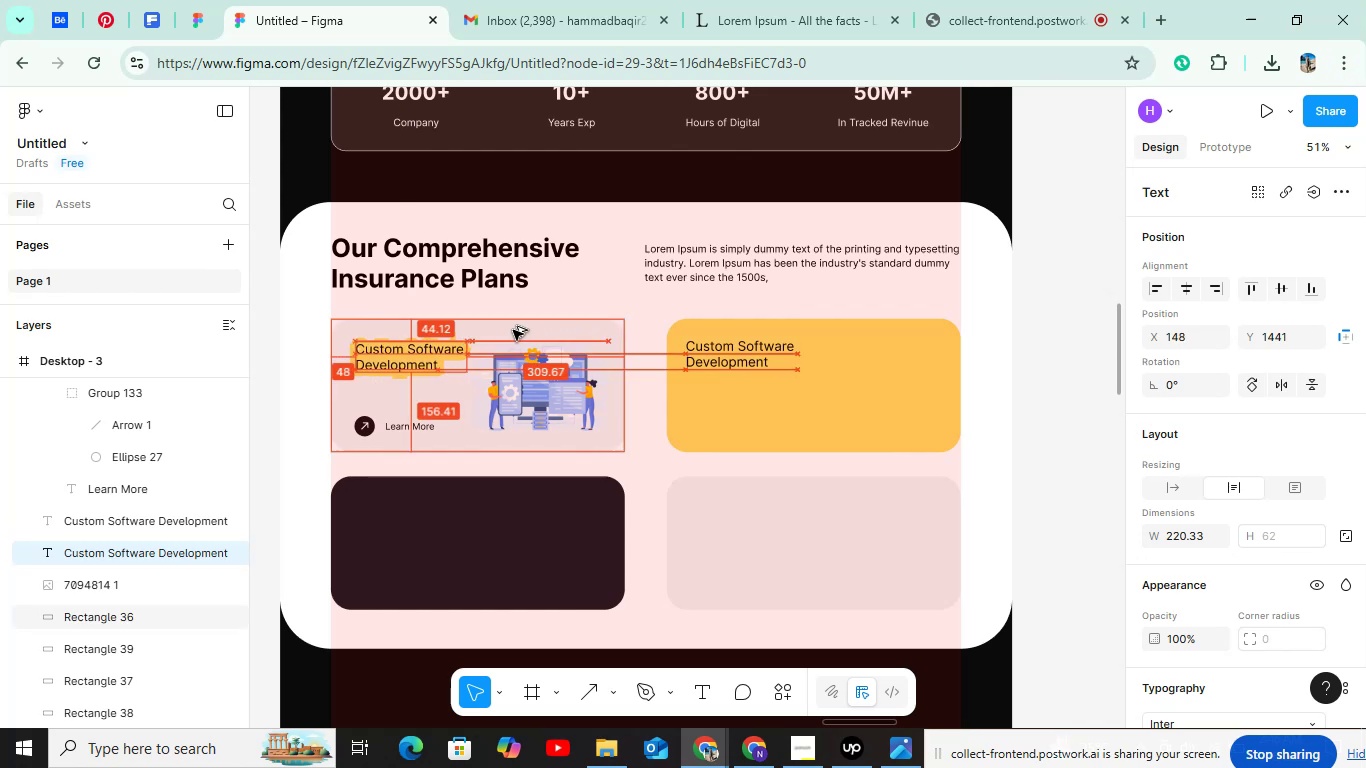 
key(Alt+ArrowRight)
 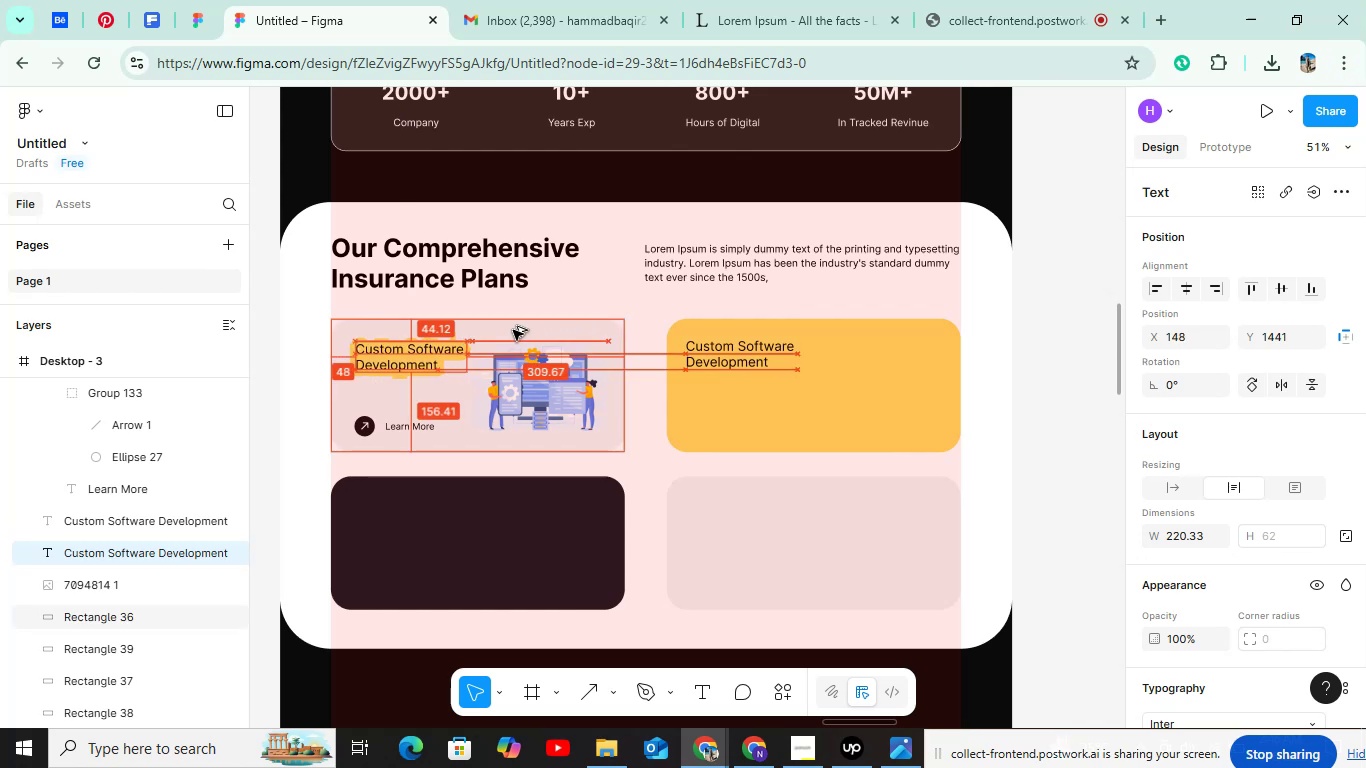 
key(Alt+ArrowRight)
 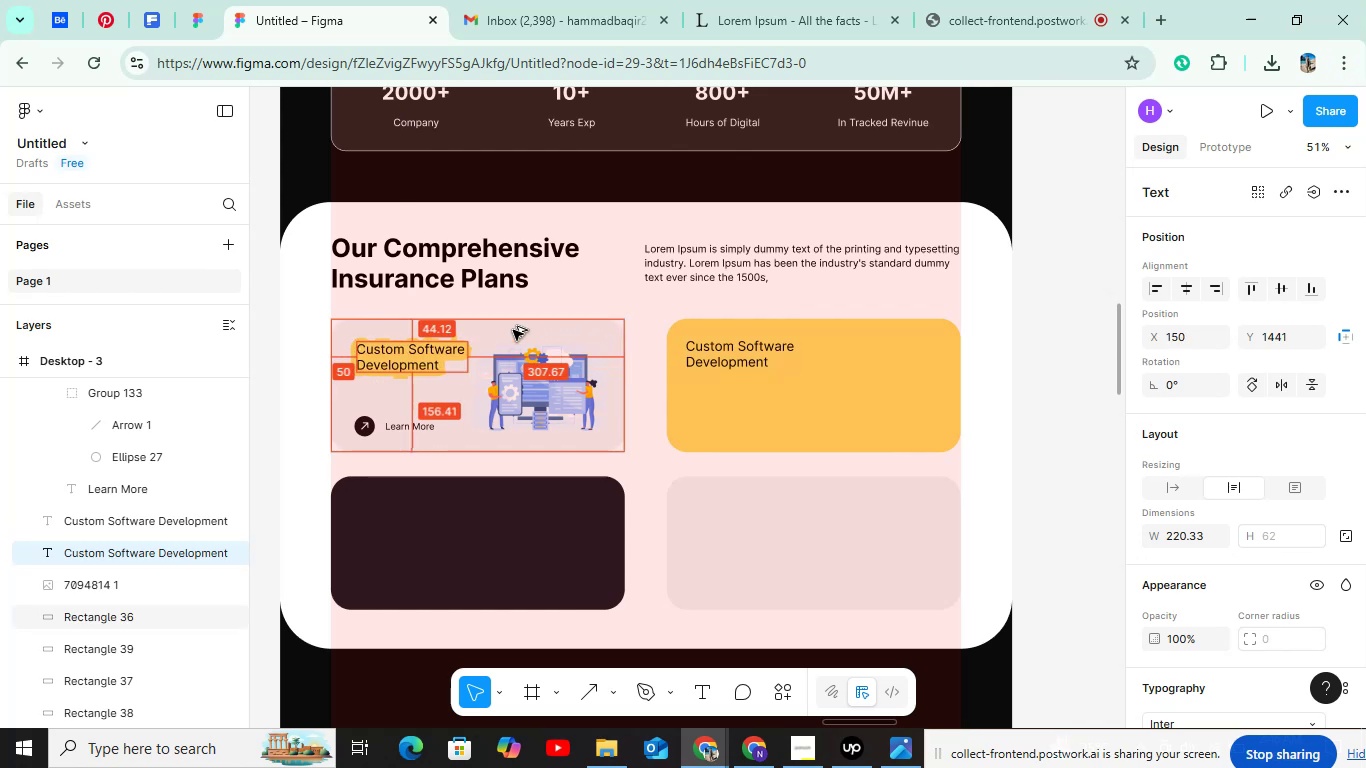 
key(Alt+ArrowDown)
 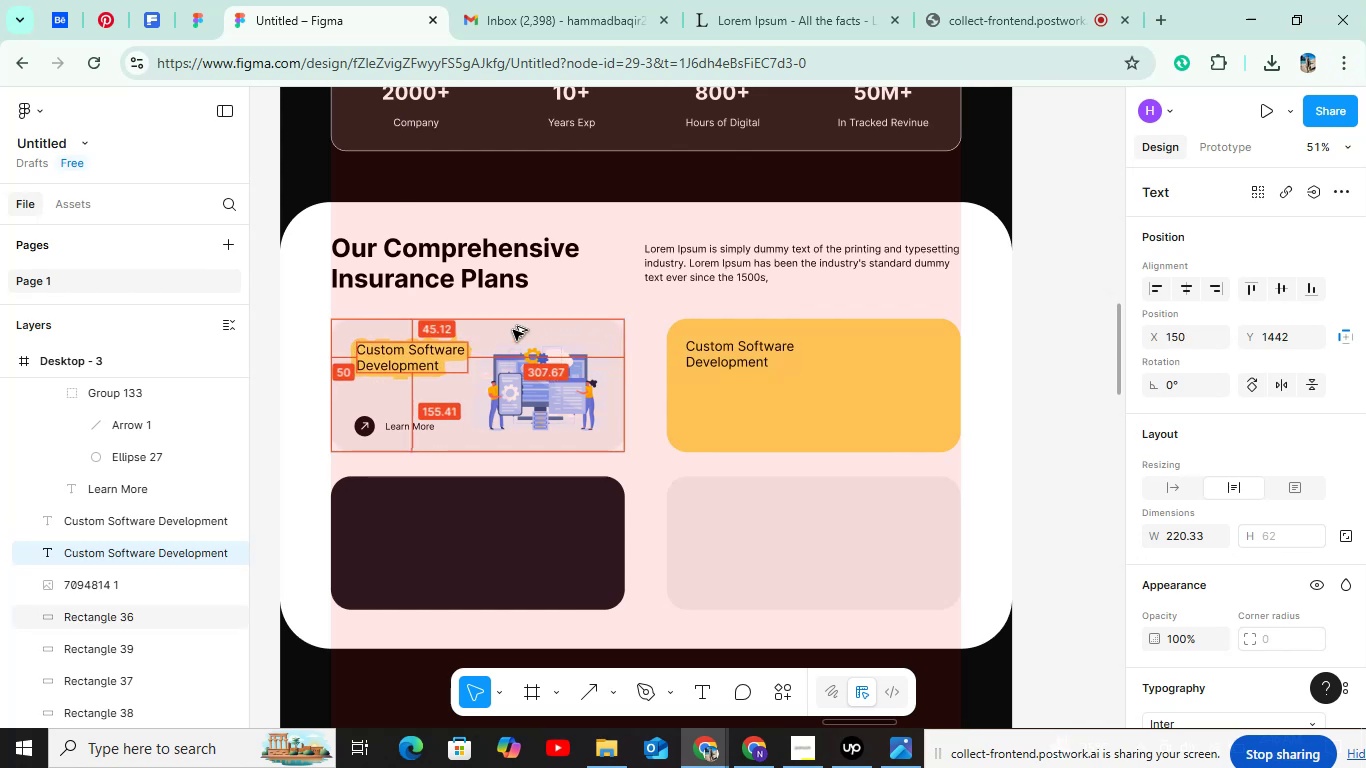 
key(Alt+ArrowDown)
 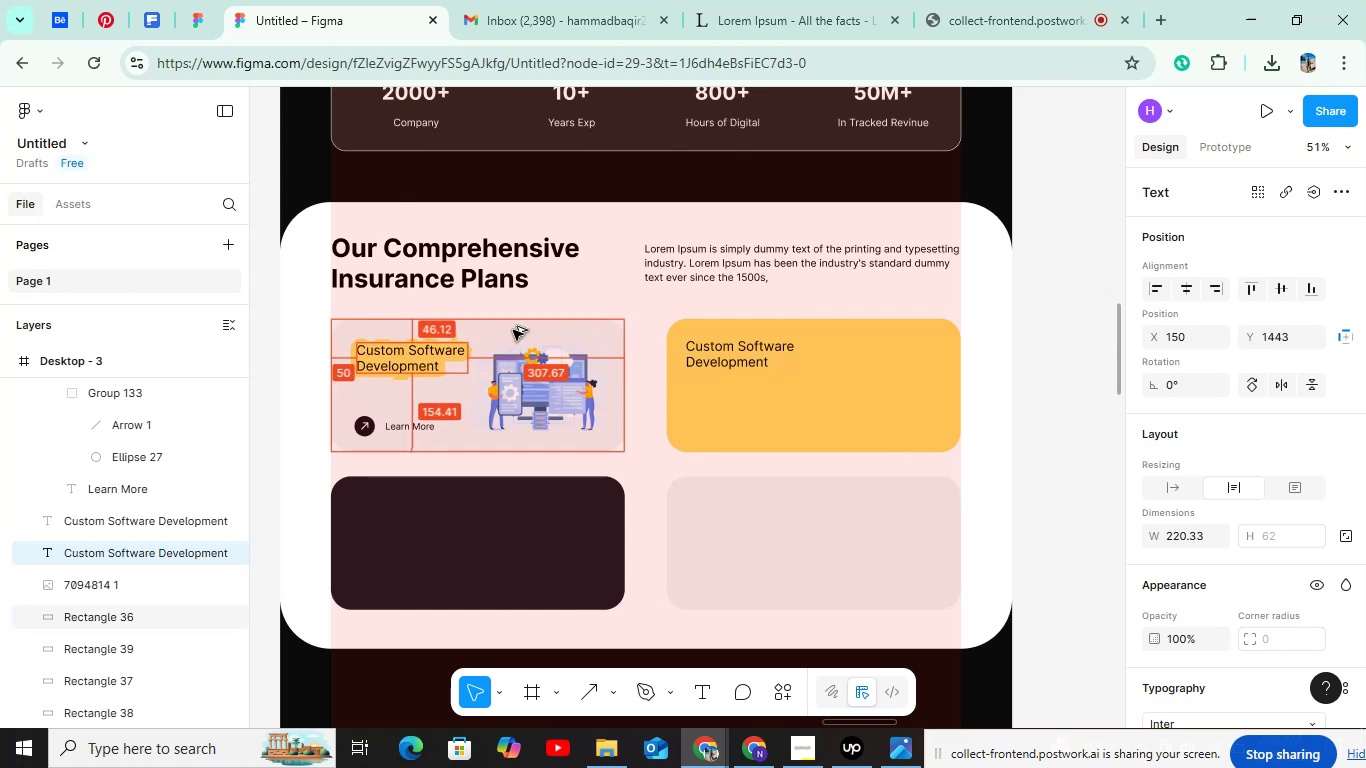 
key(Alt+ArrowDown)
 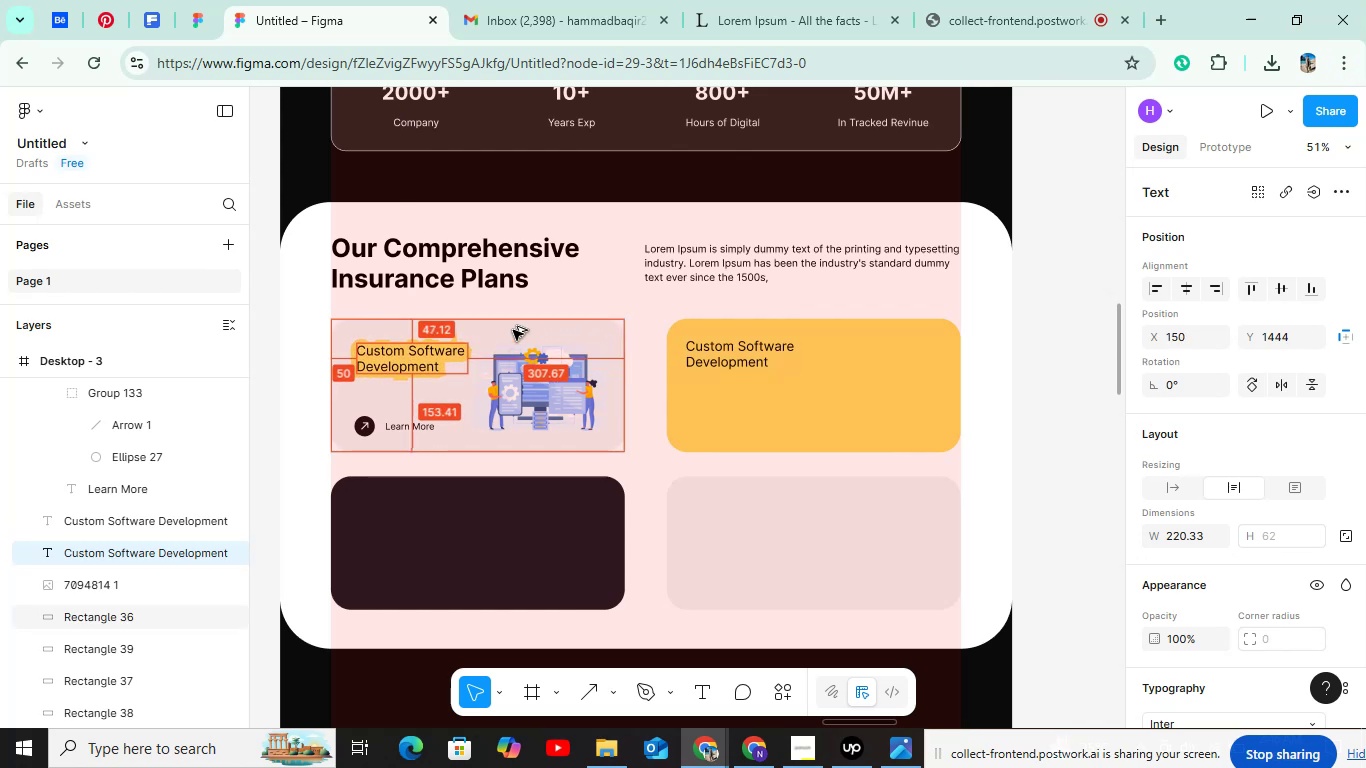 
key(Alt+ArrowDown)
 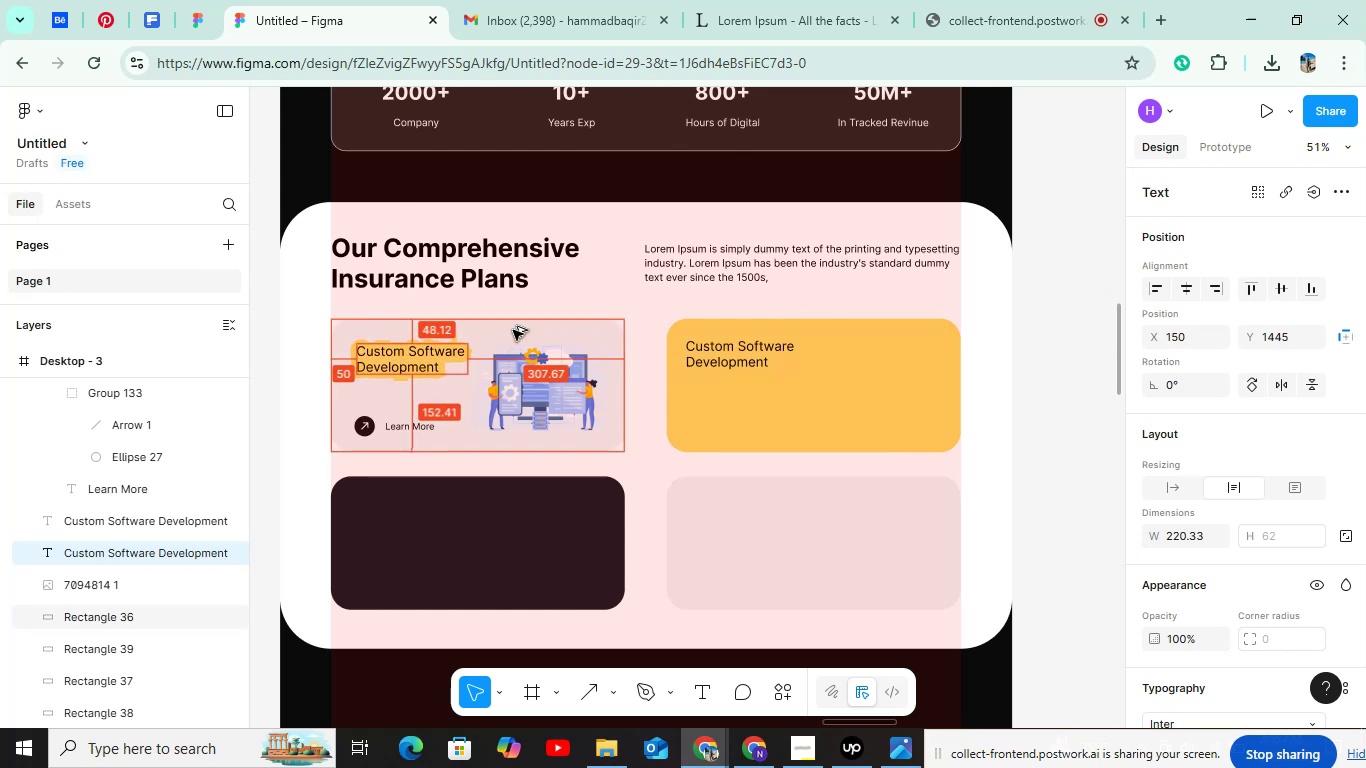 
key(Alt+ArrowDown)
 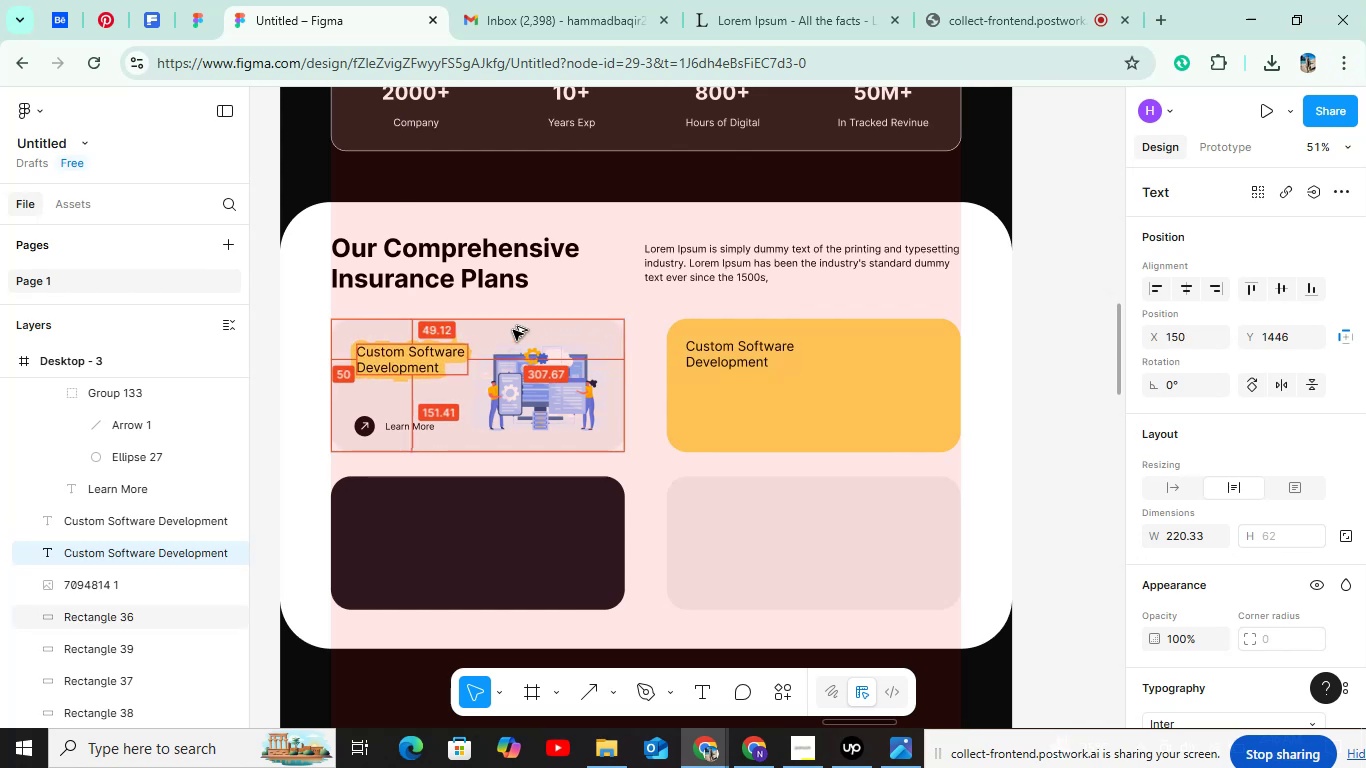 
key(Alt+ArrowDown)
 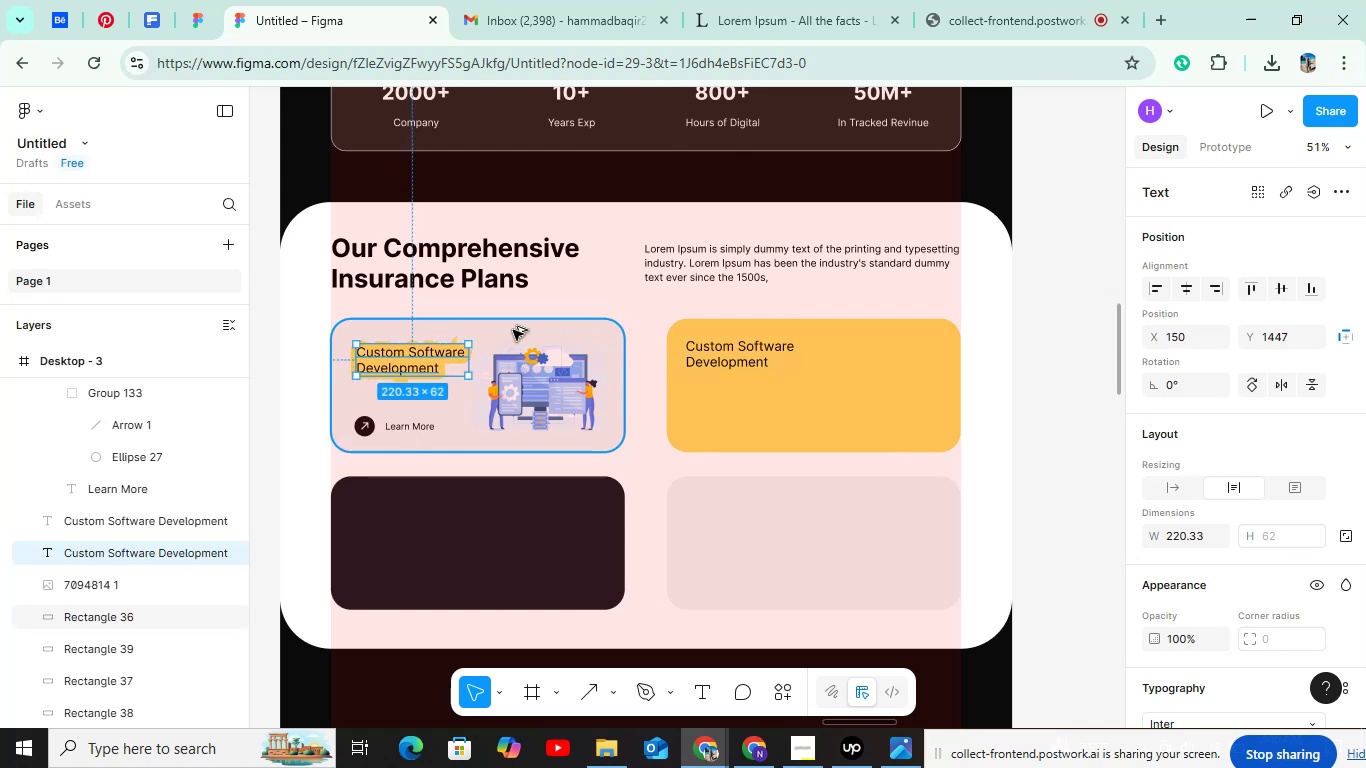 
left_click([693, 364])
 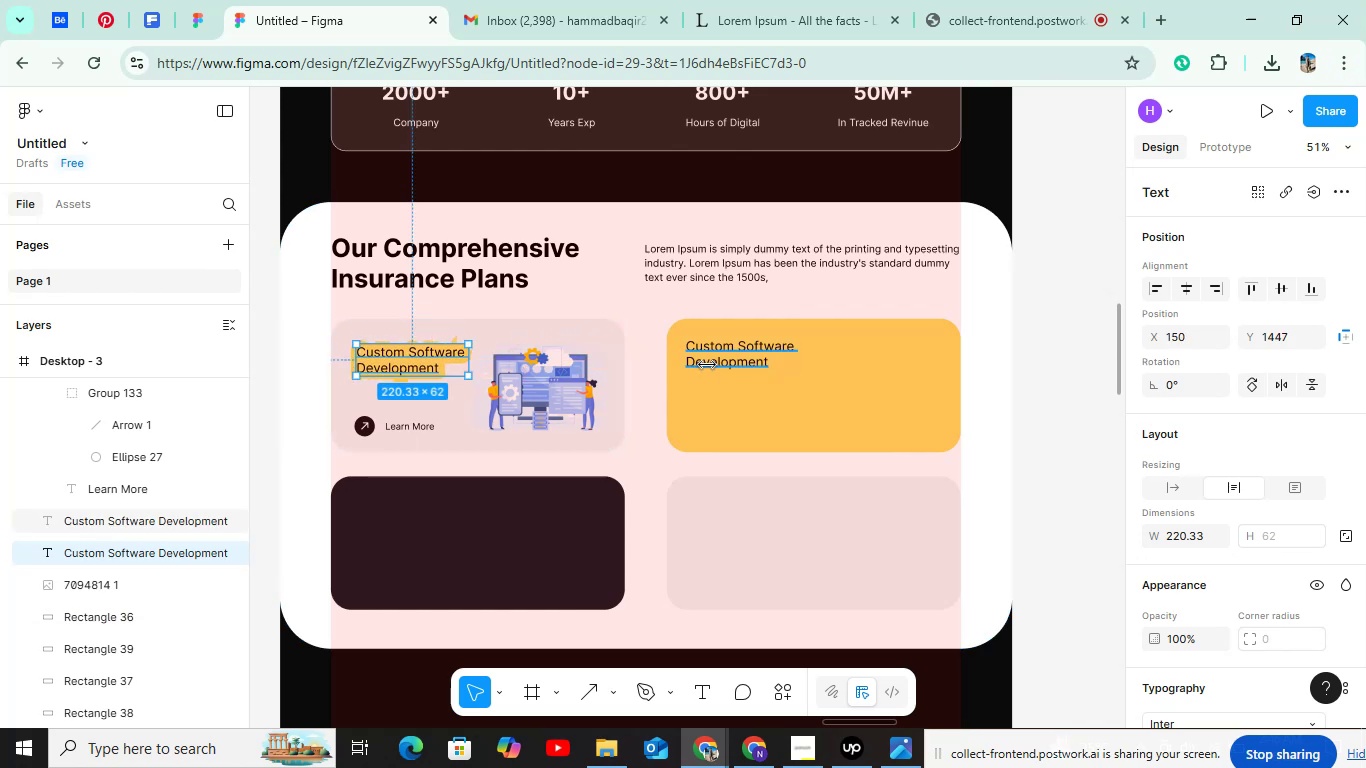 
left_click([707, 364])
 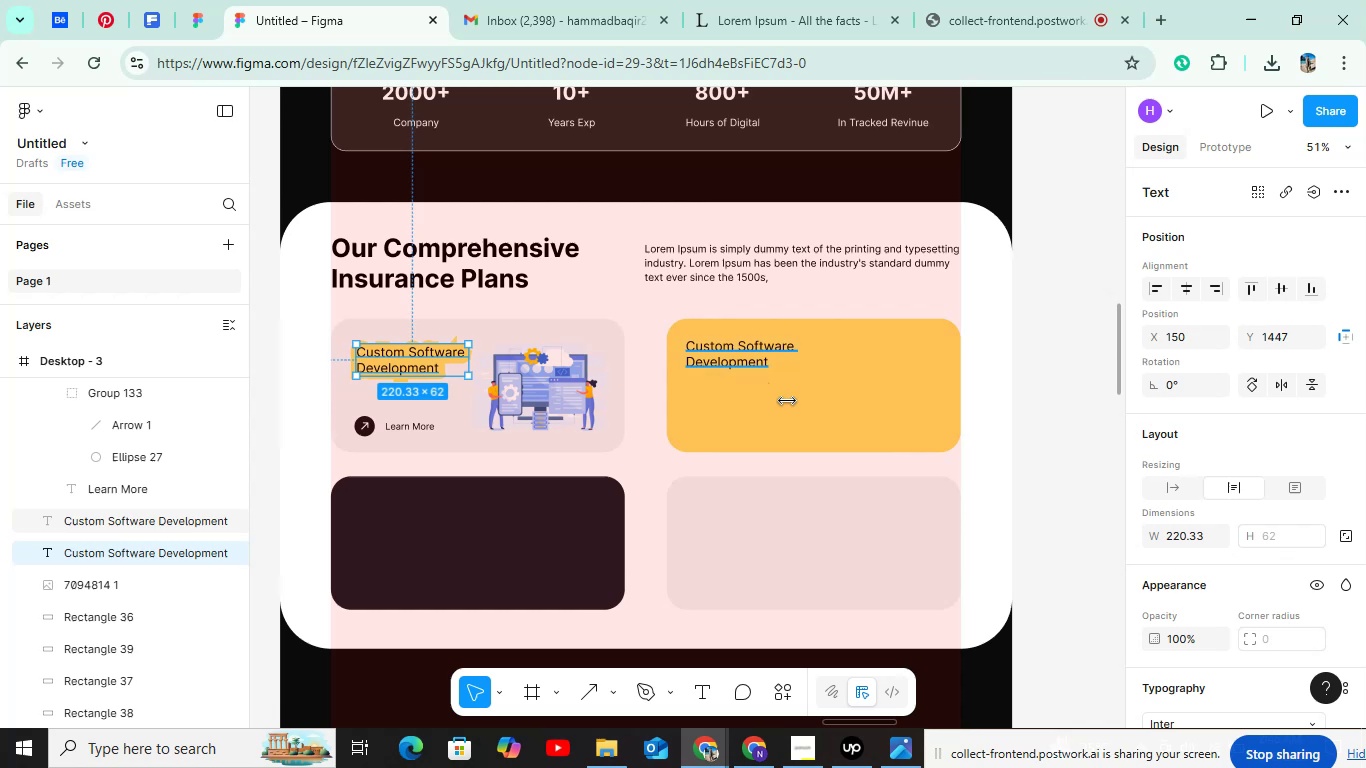 
key(Alt+Shift+ArrowRight)
 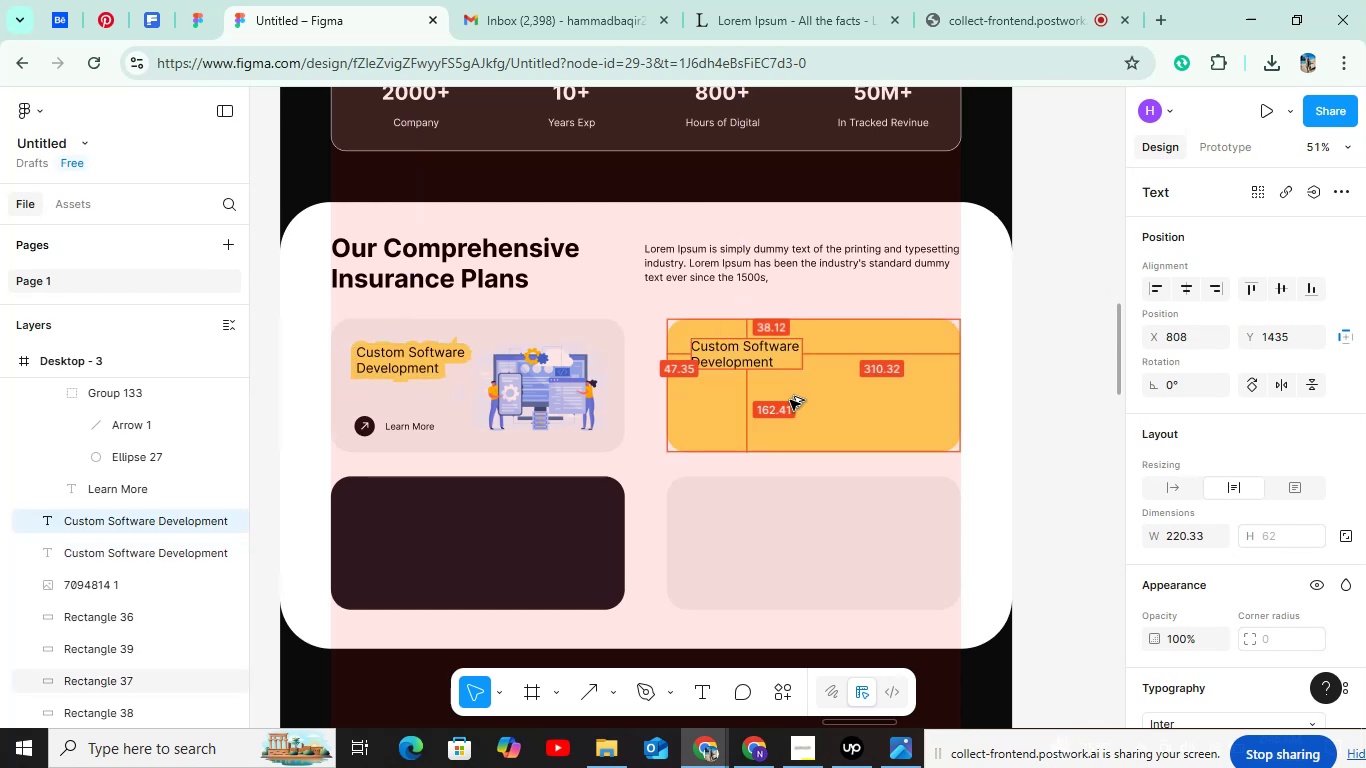 
key(Alt+ArrowRight)
 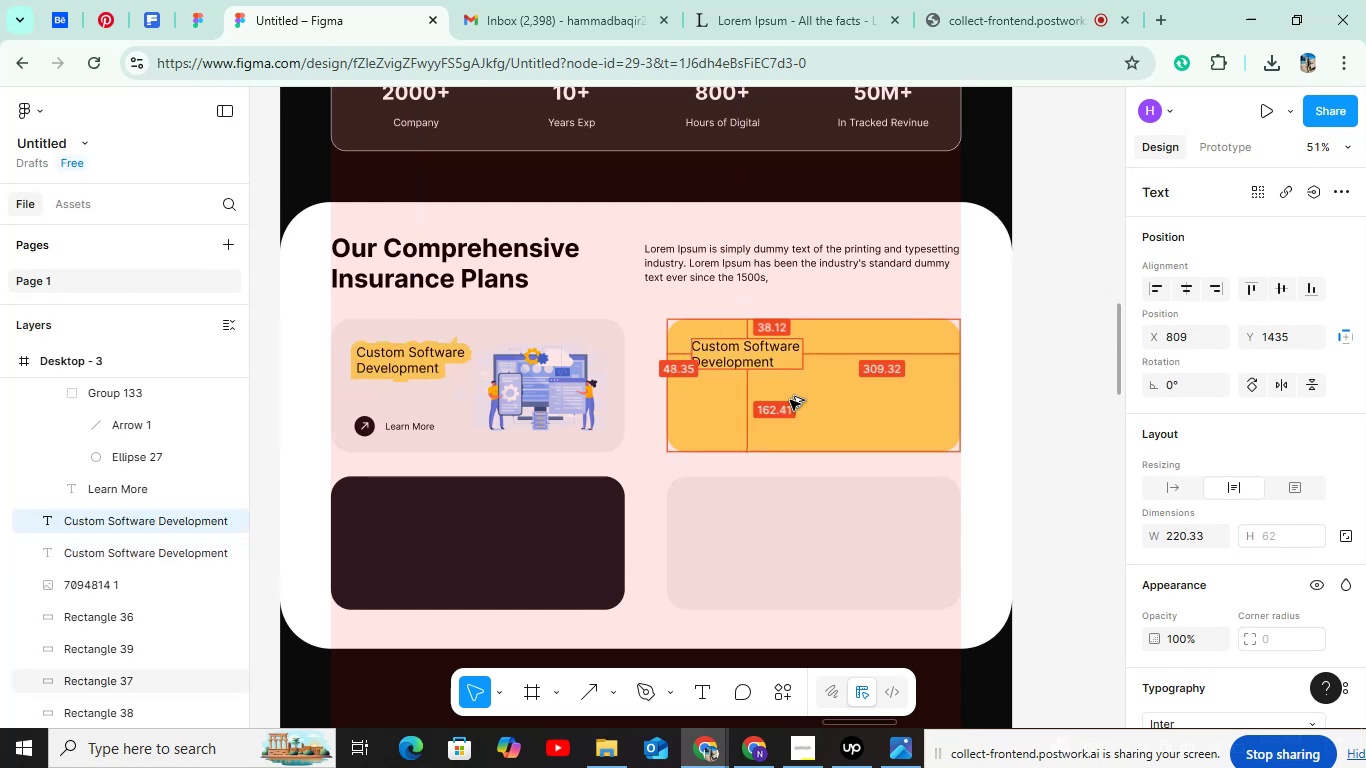 
key(Alt+ArrowRight)
 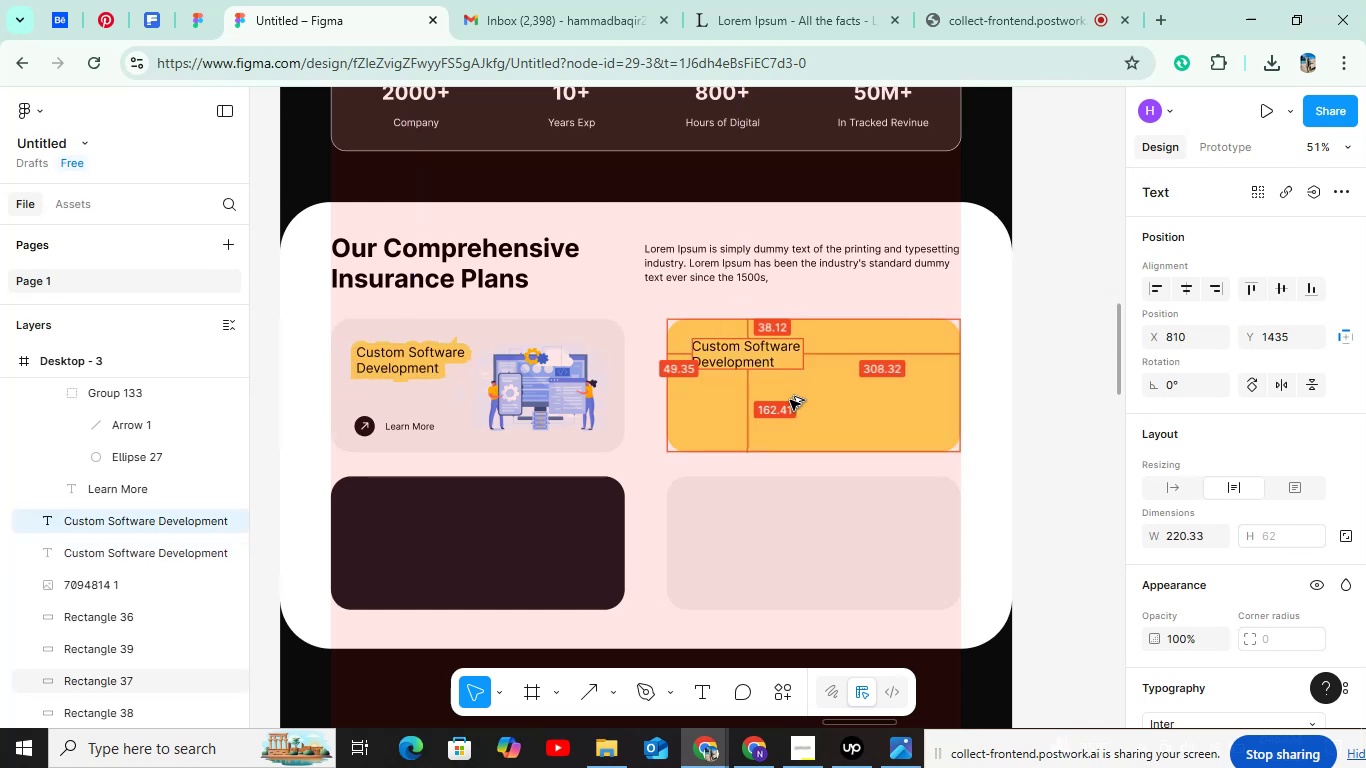 
key(Alt+ArrowRight)
 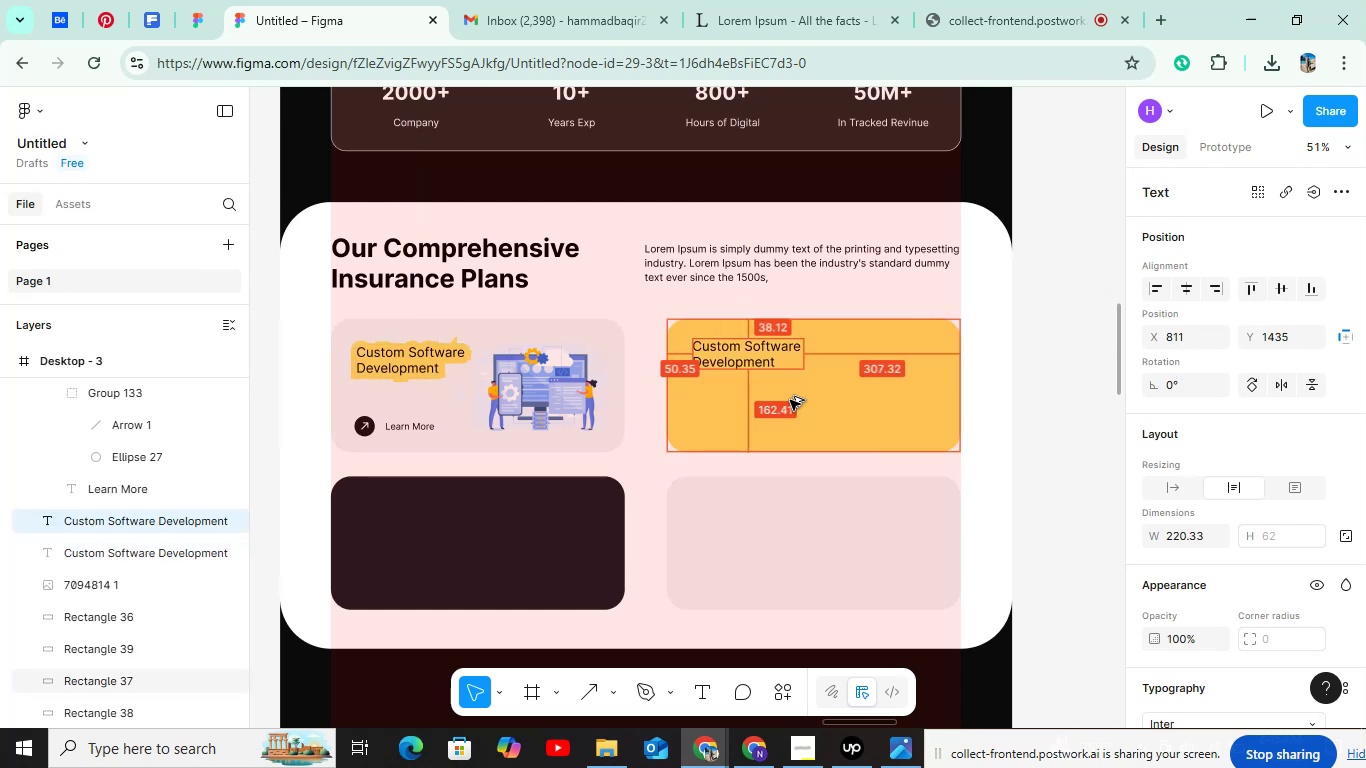 
key(Alt+ArrowDown)
 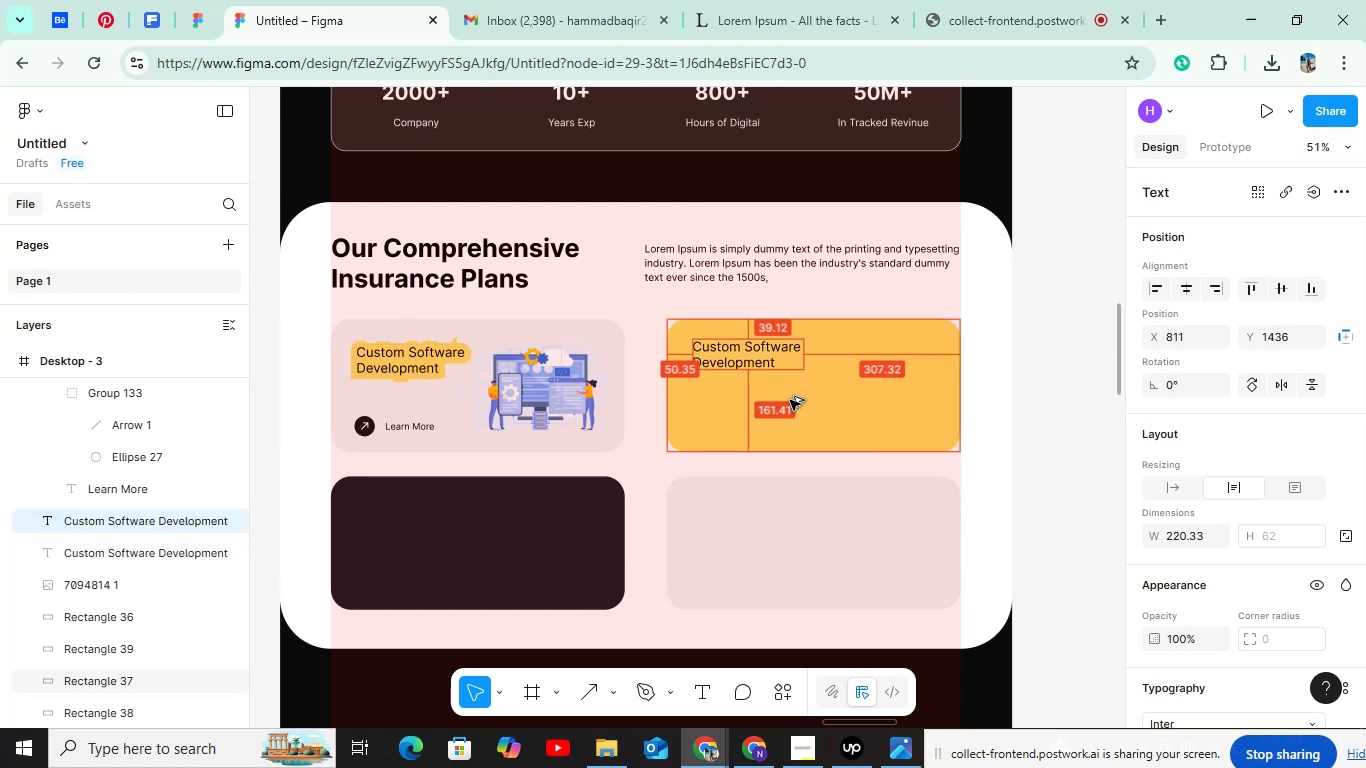 
key(Alt+ArrowDown)
 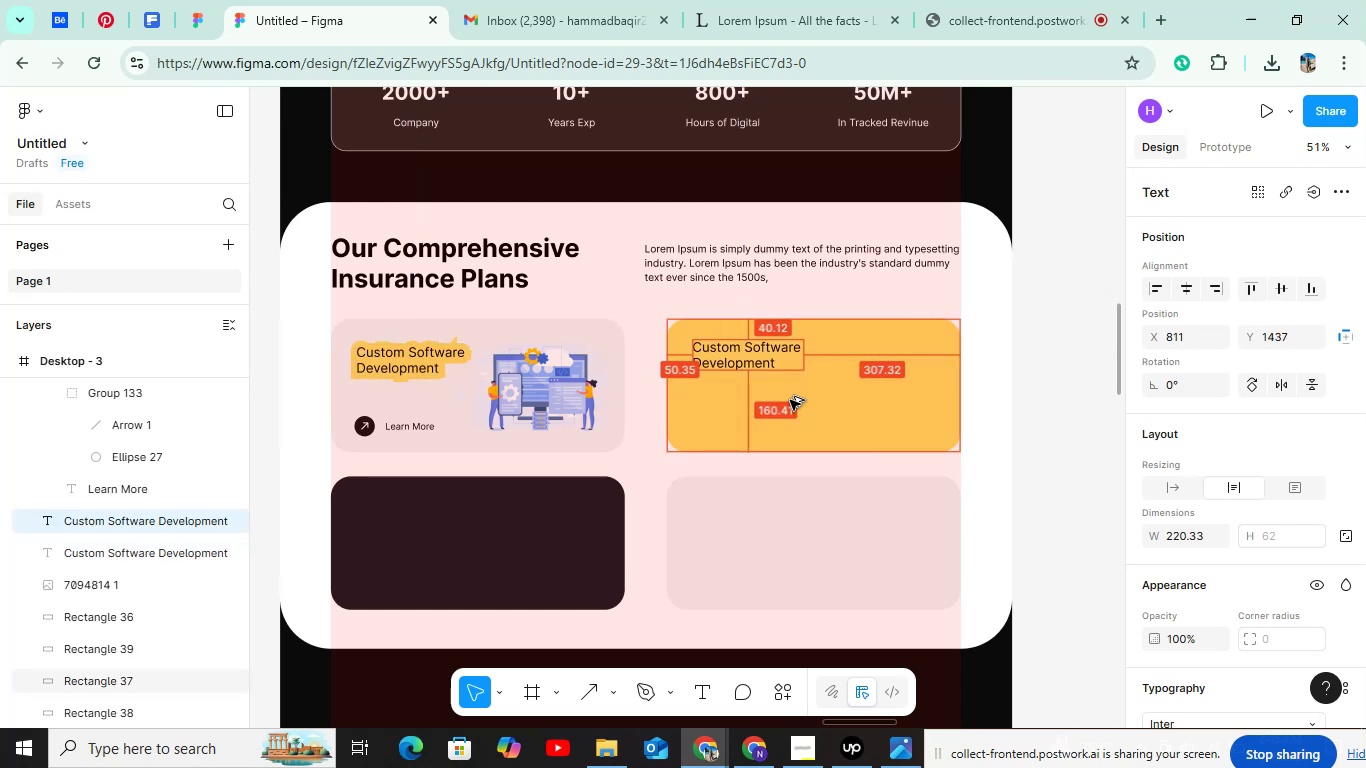 
key(Alt+ArrowDown)
 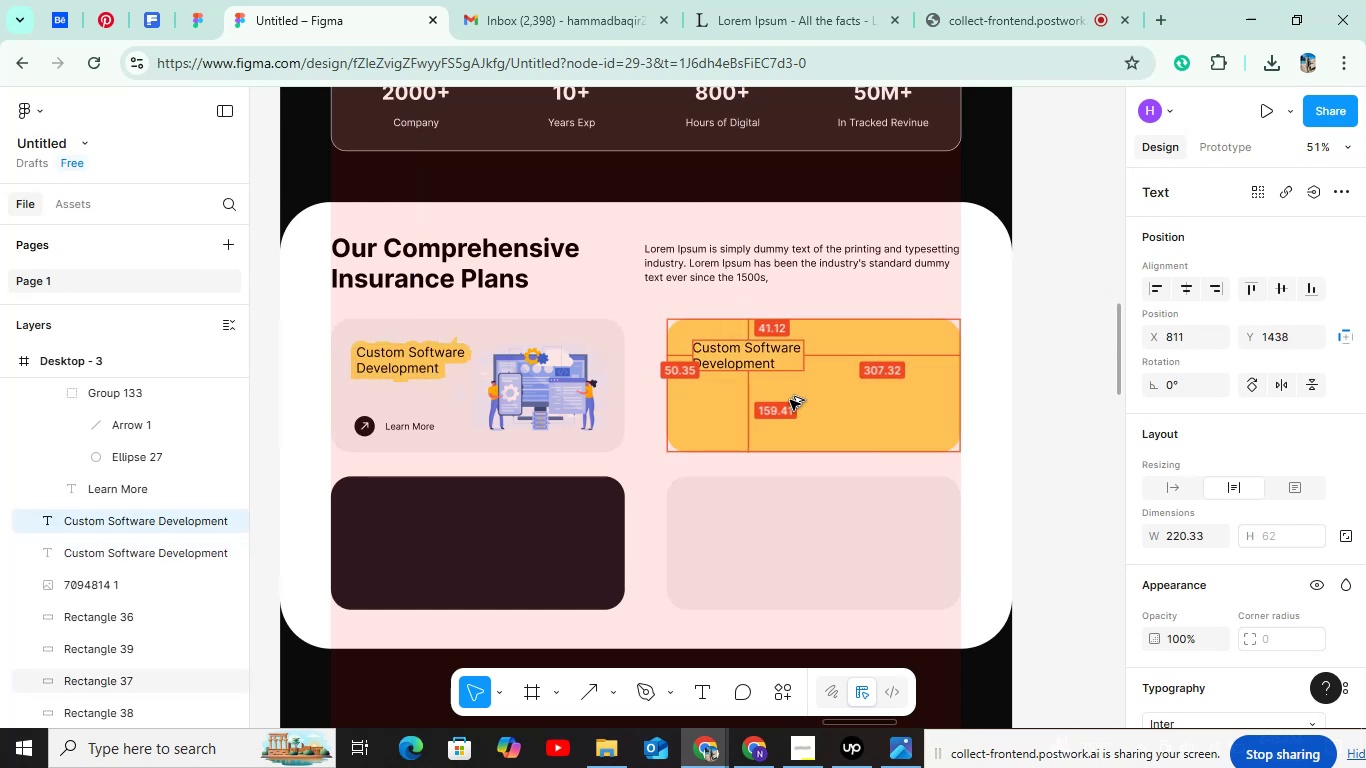 
key(Alt+ArrowDown)
 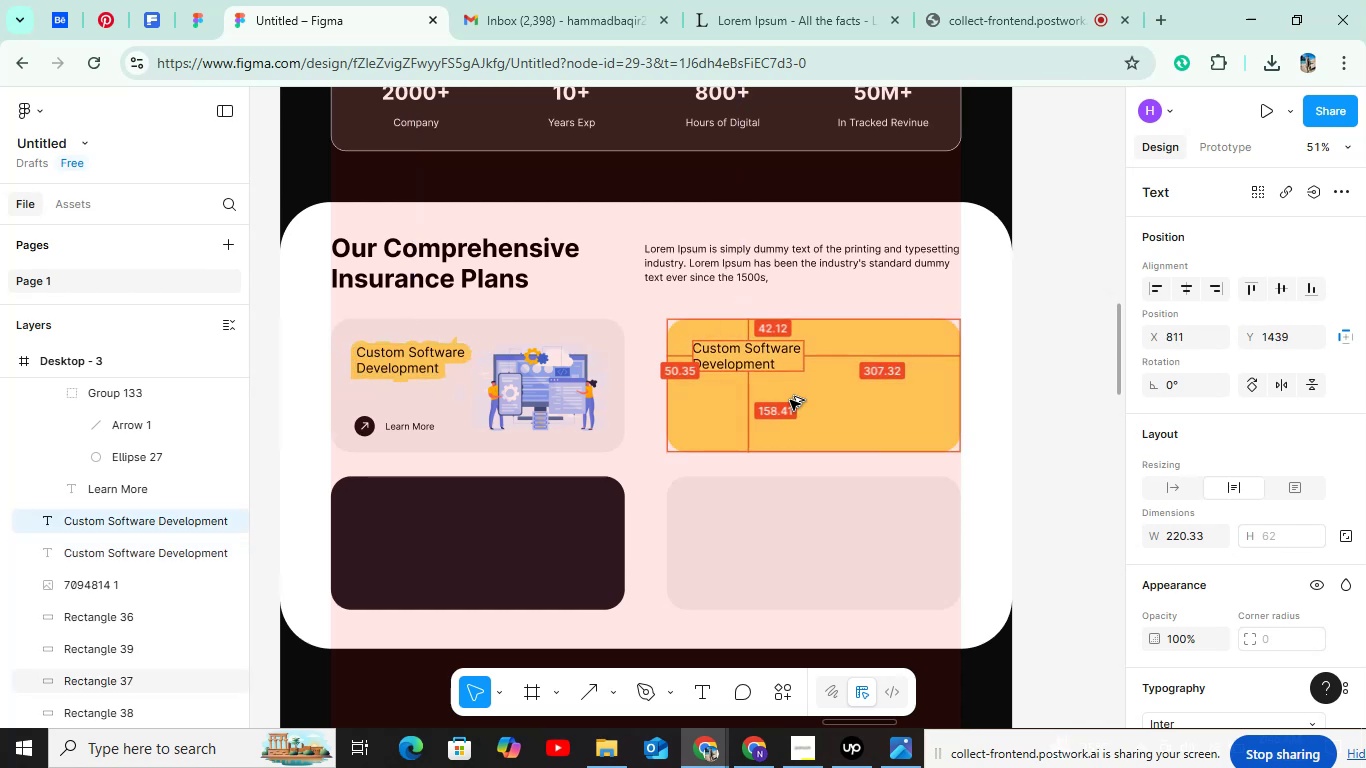 
key(Alt+ArrowDown)
 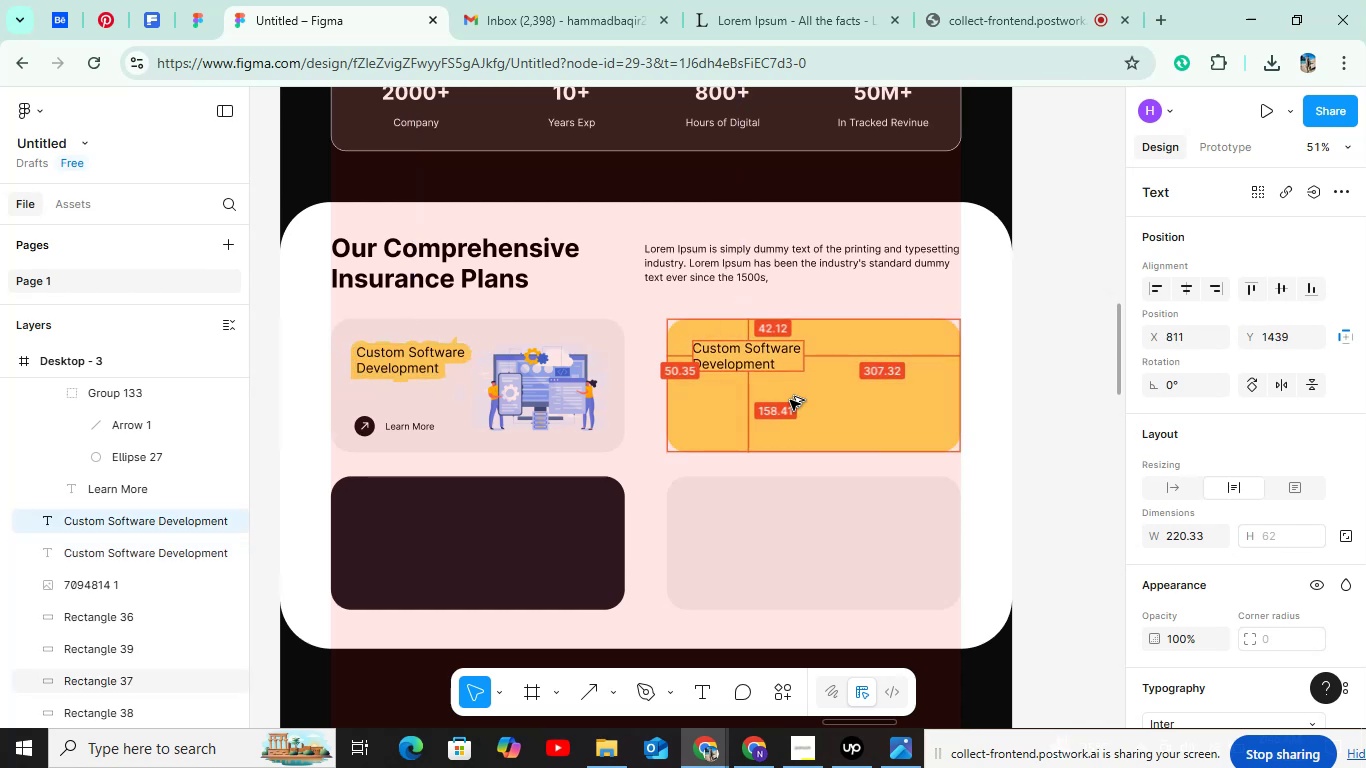 
key(Alt+ArrowDown)
 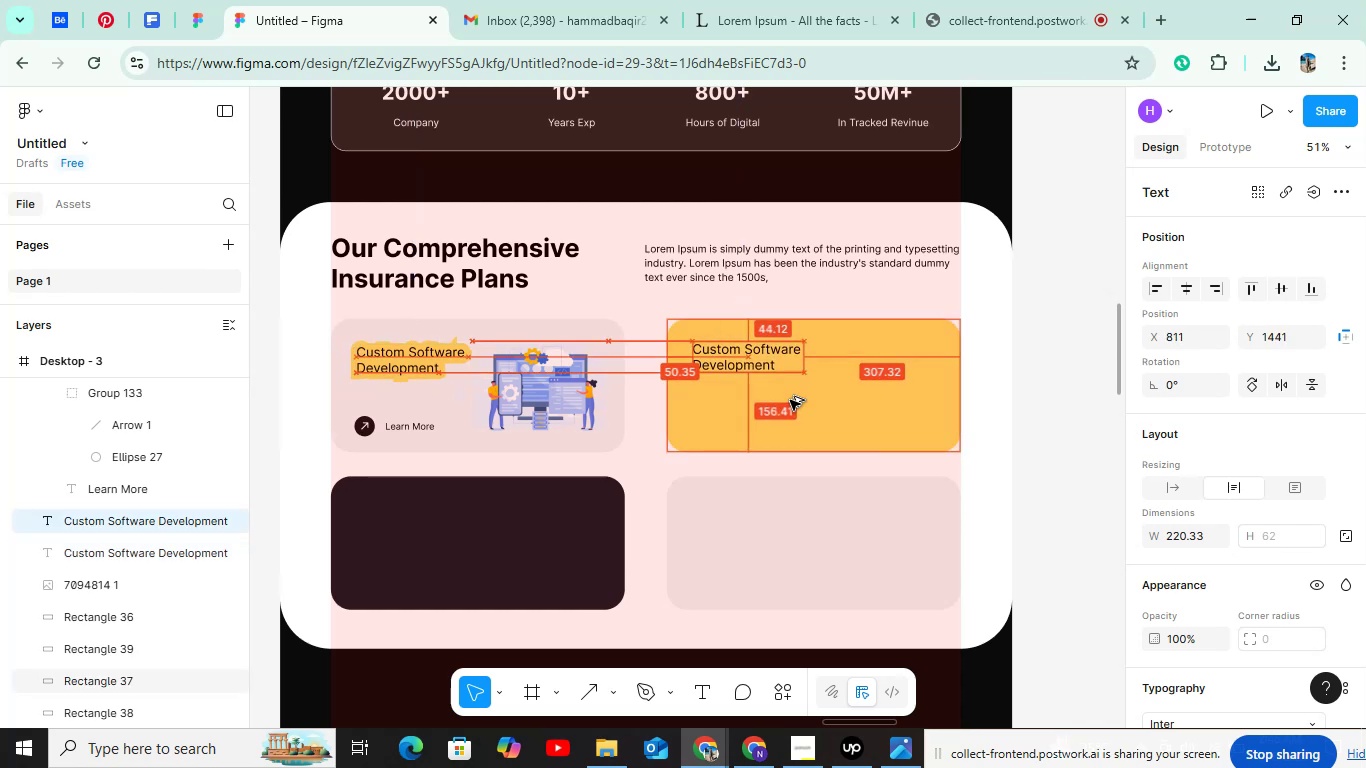 
key(Alt+ArrowDown)
 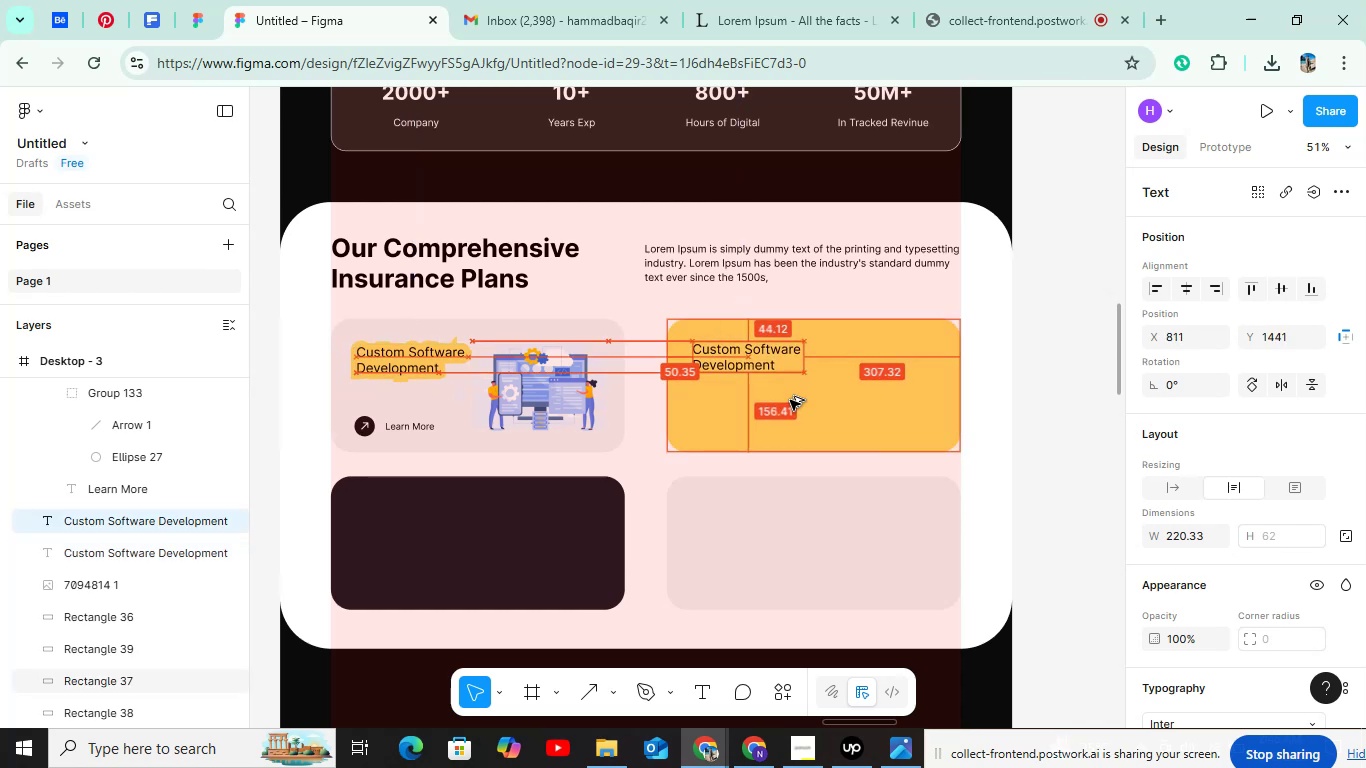 
key(Alt+ArrowDown)
 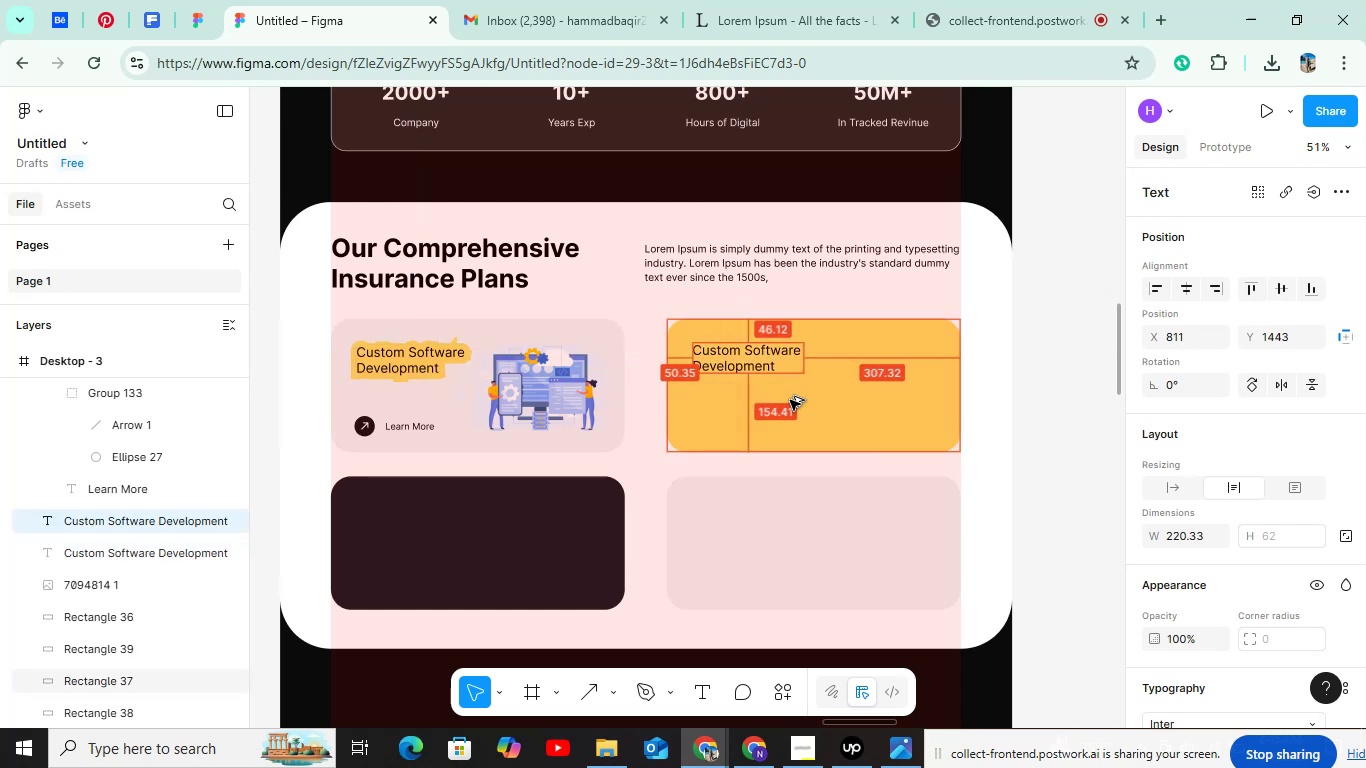 
key(Alt+ArrowDown)
 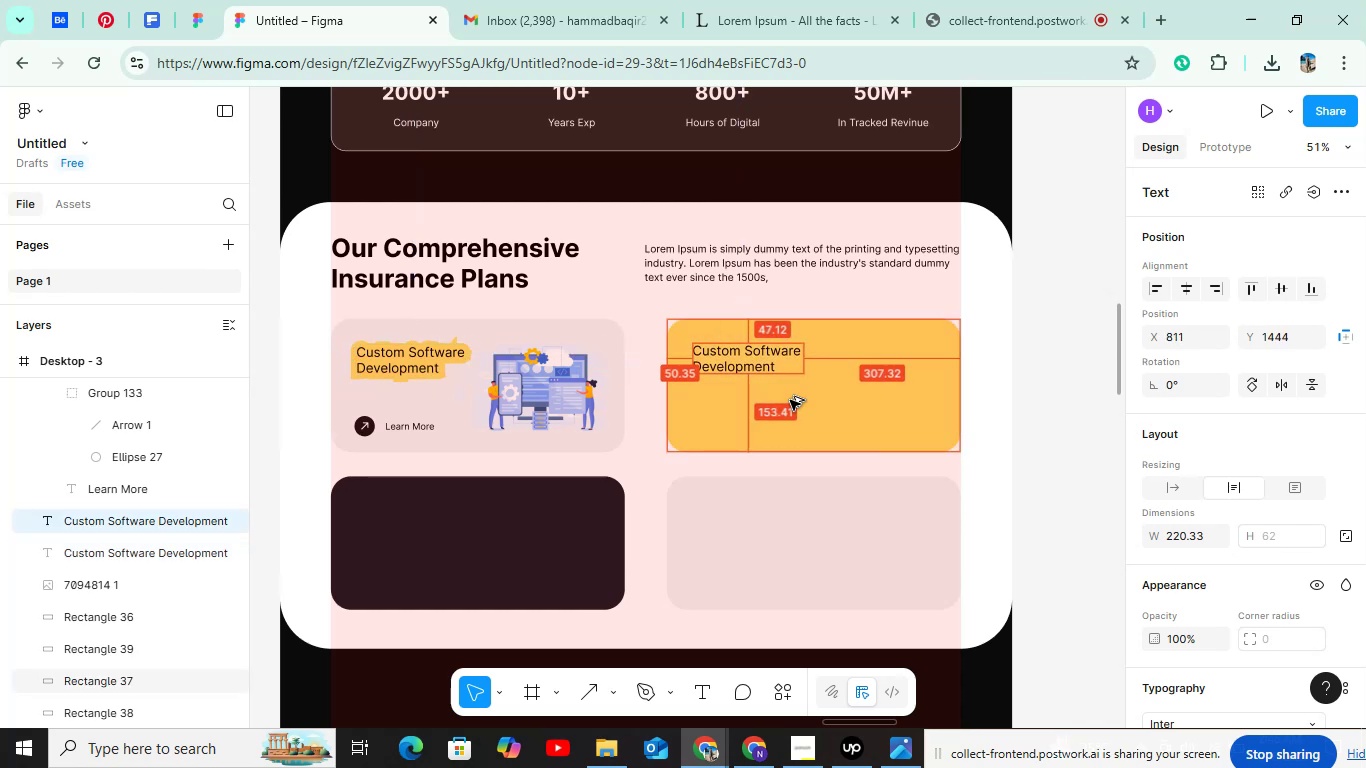 
key(Alt+ArrowDown)
 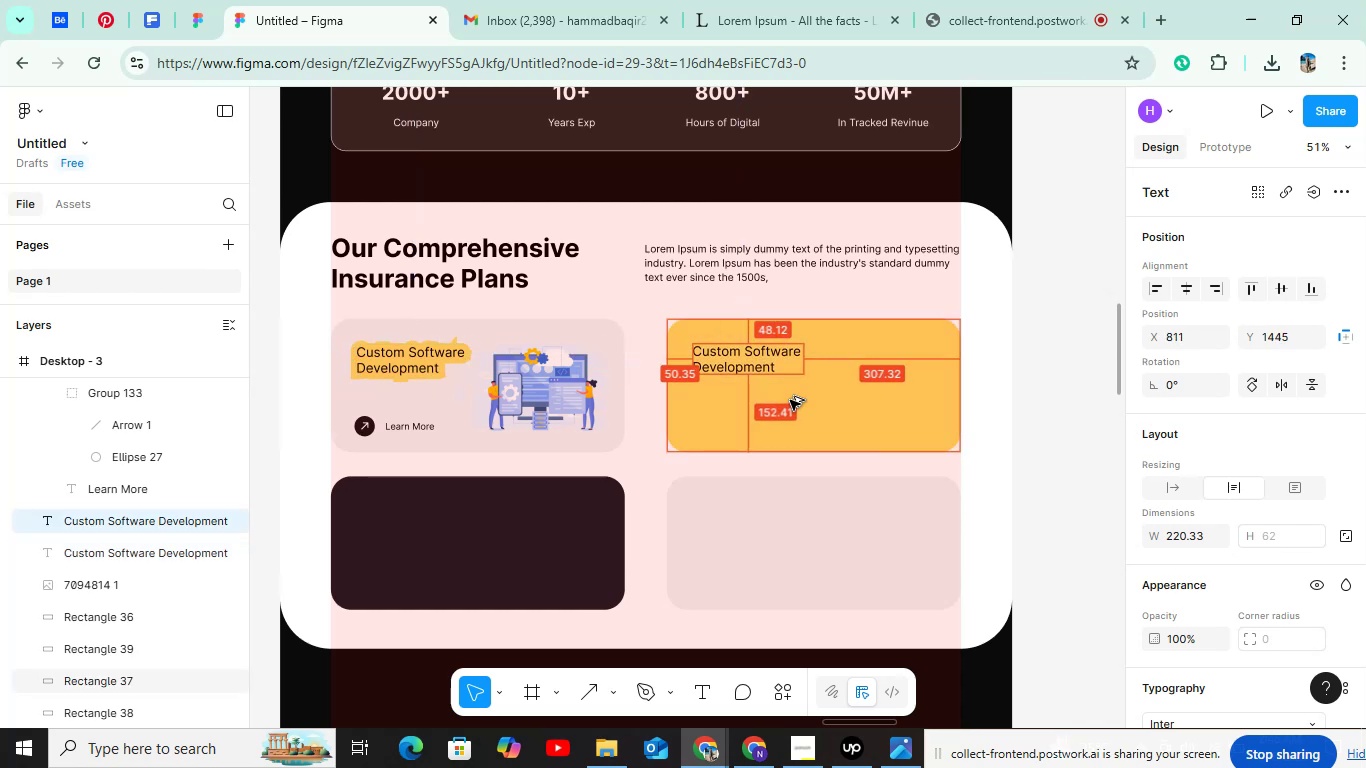 
key(Alt+ArrowDown)
 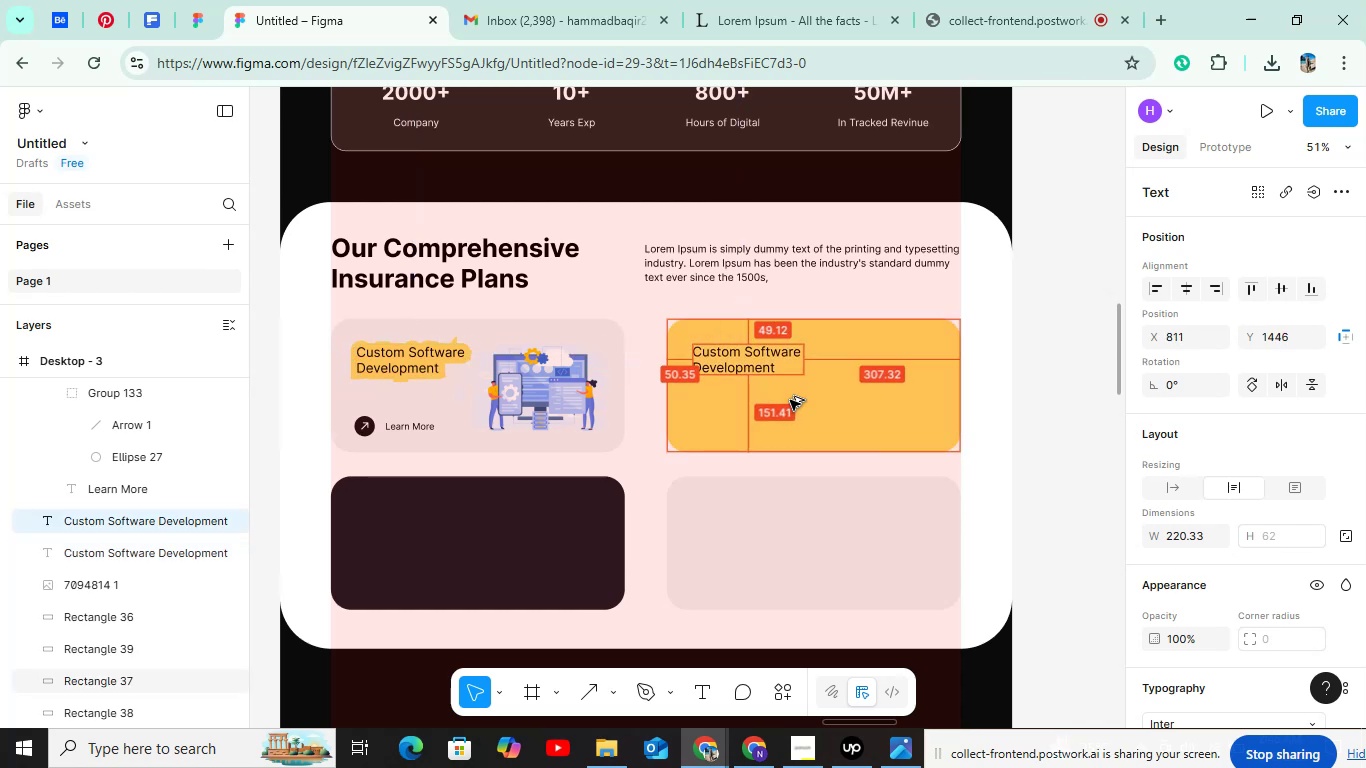 
key(Alt+ArrowDown)
 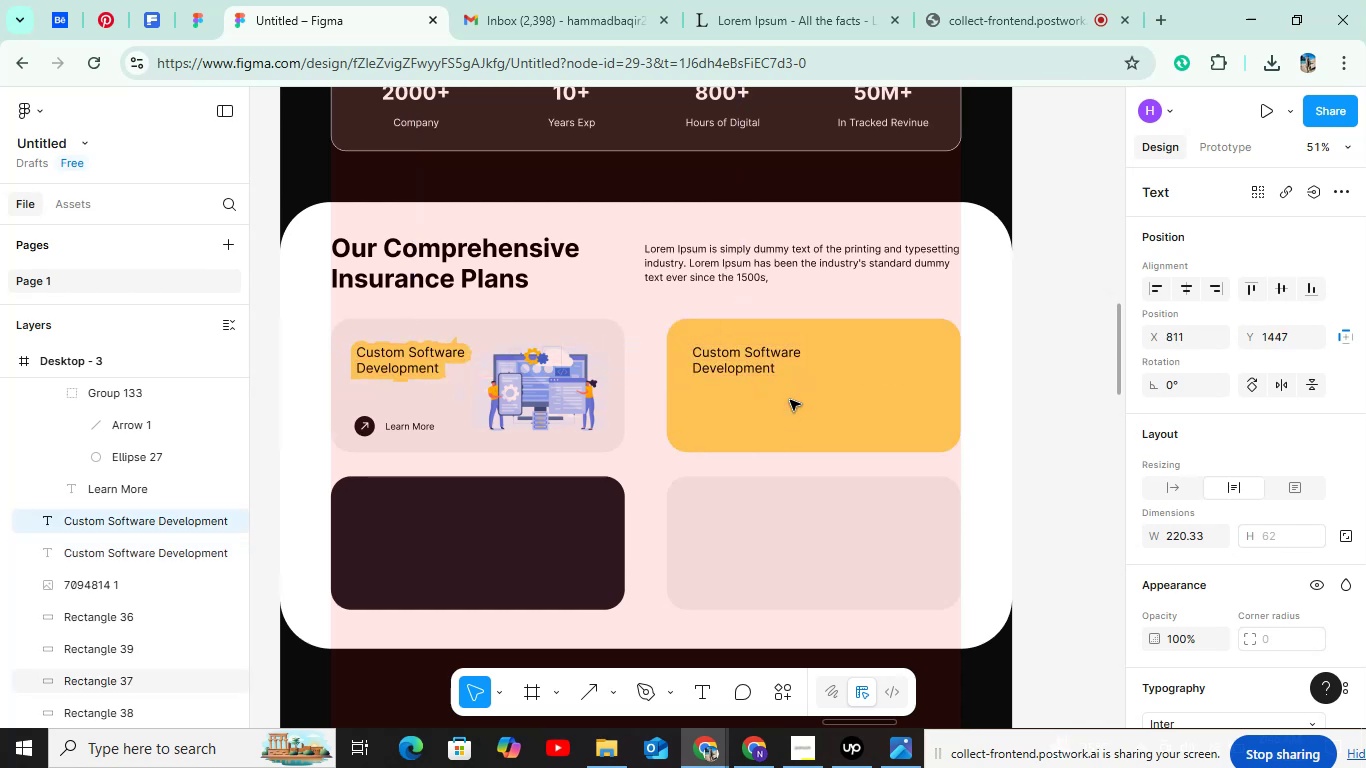 
scroll: coordinate [1204, 533], scroll_direction: down, amount: 9.0
 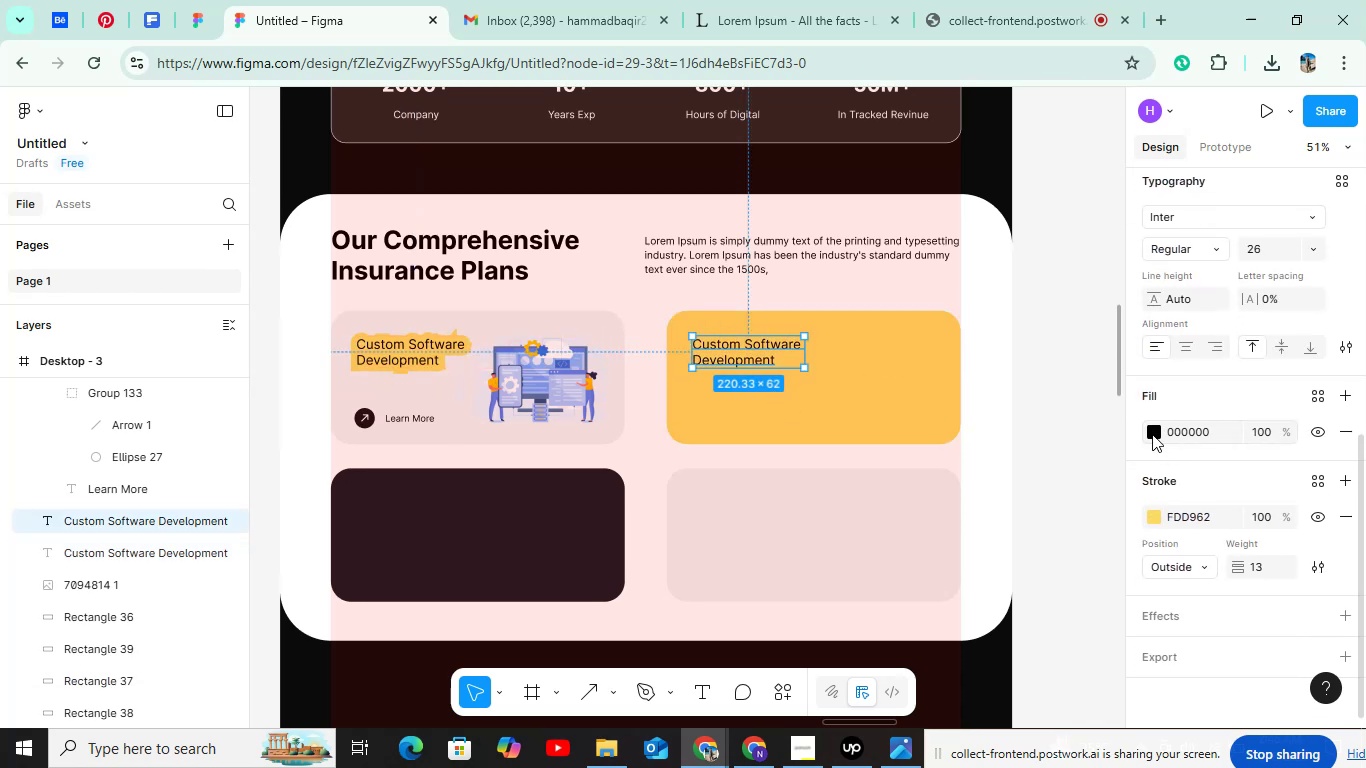 
left_click([1152, 436])
 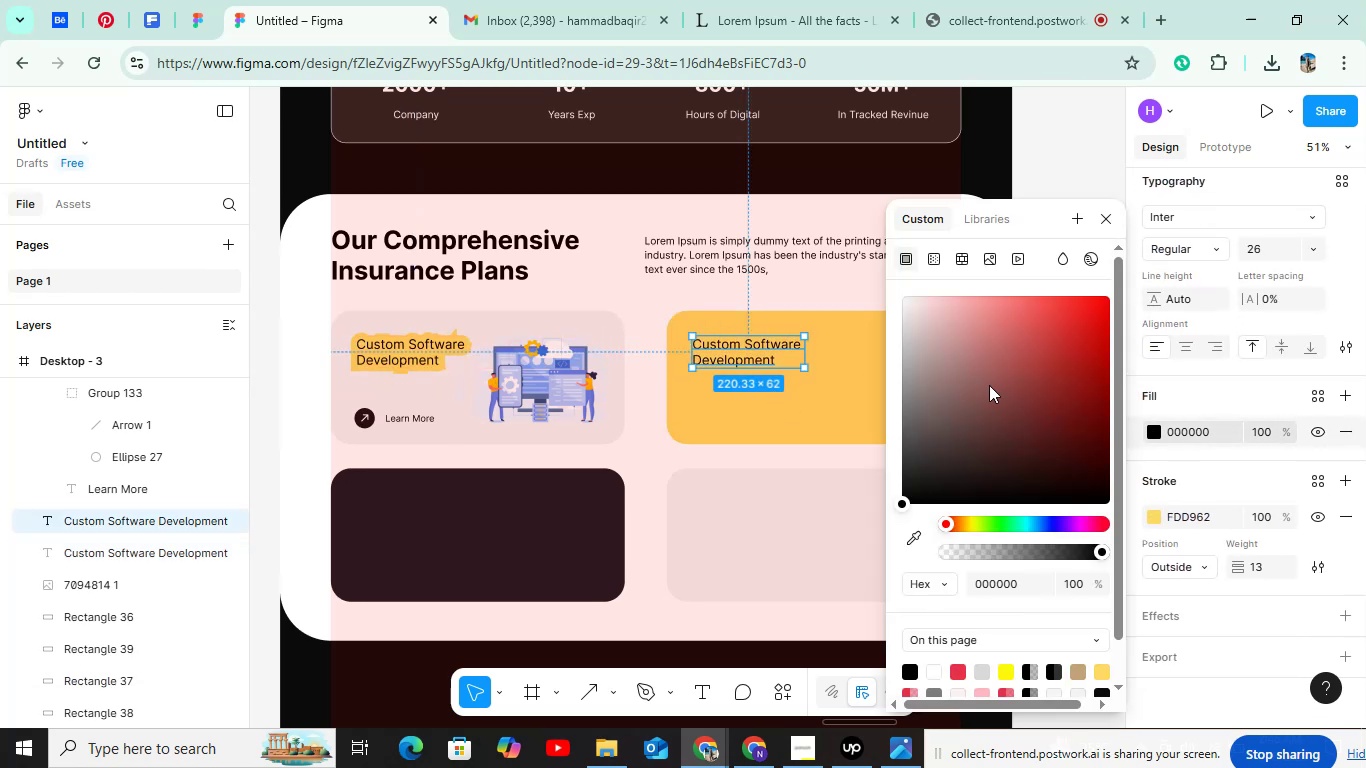 
left_click_drag(start_coordinate=[971, 385], to_coordinate=[860, 311])
 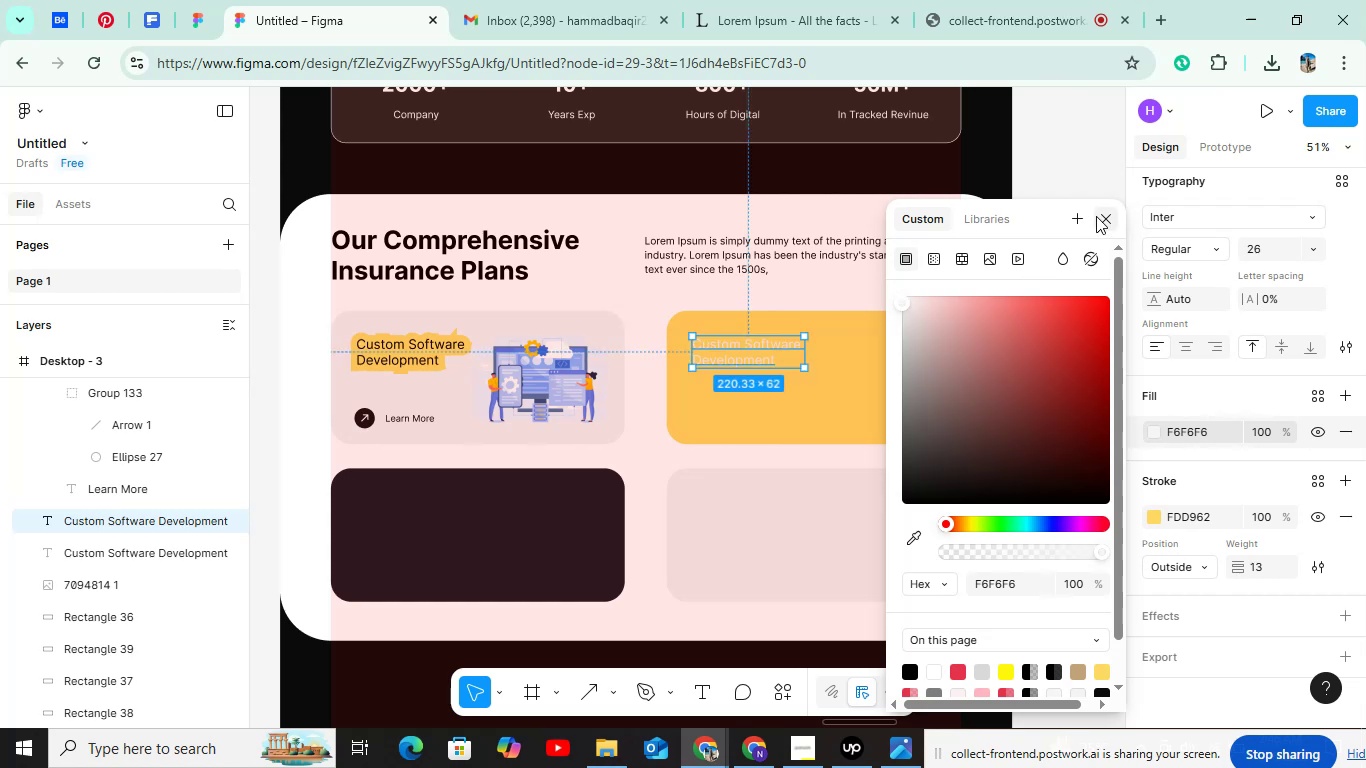 
left_click([1096, 216])
 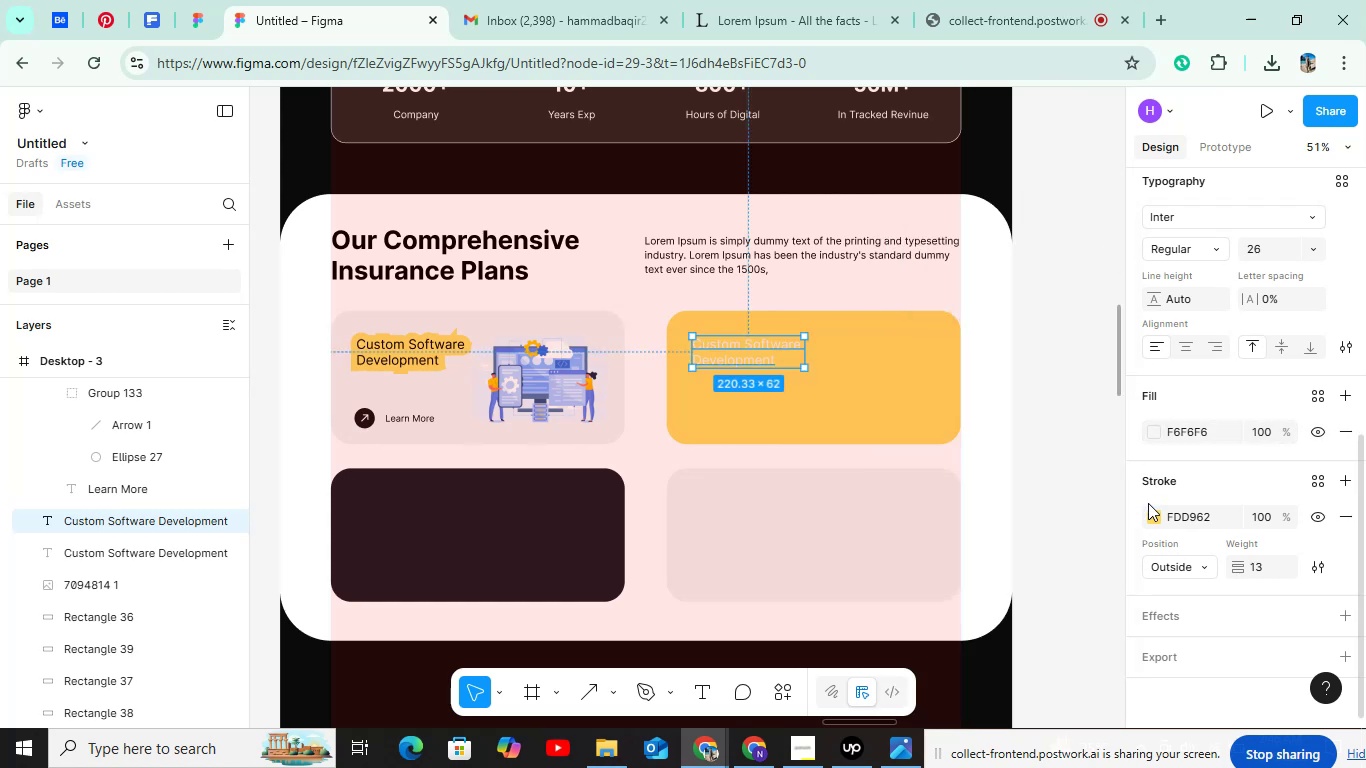 
left_click([1149, 520])
 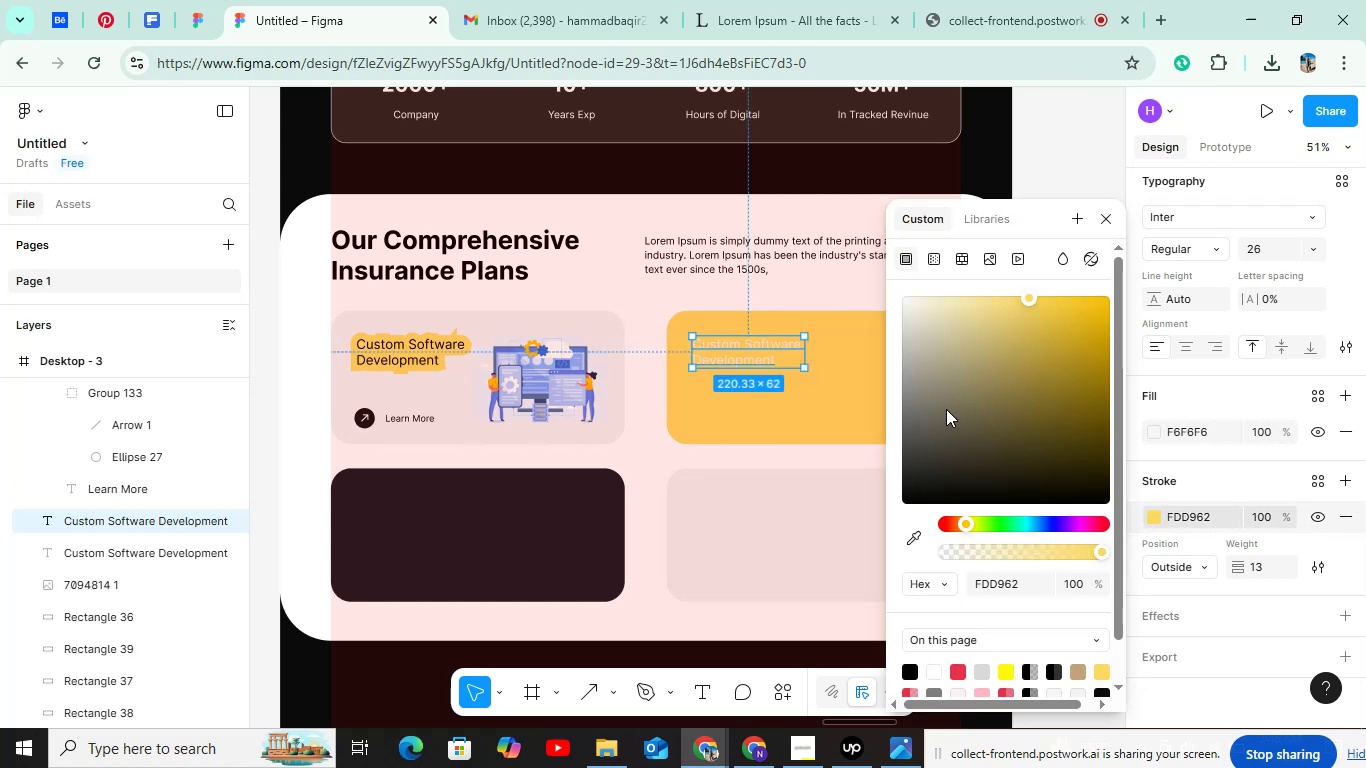 
left_click_drag(start_coordinate=[964, 380], to_coordinate=[882, 199])
 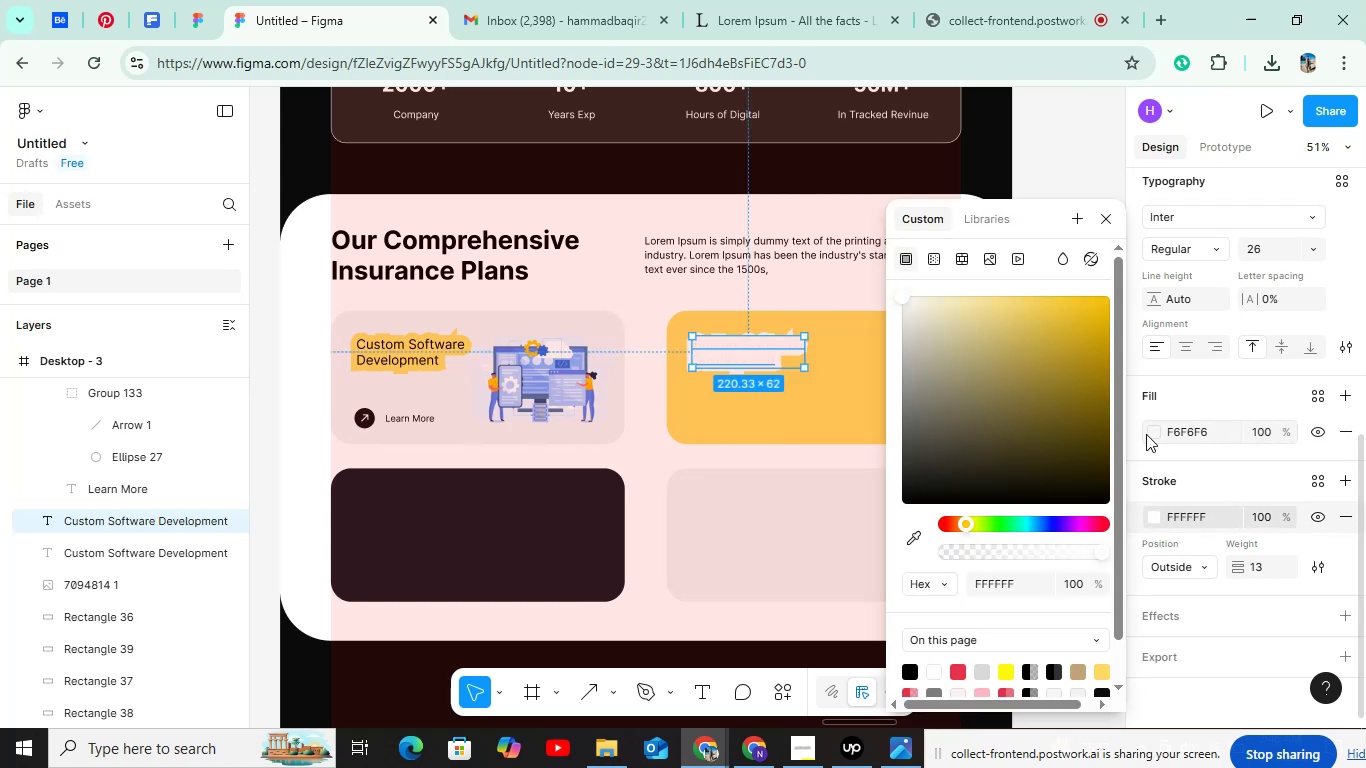 
left_click([1146, 433])
 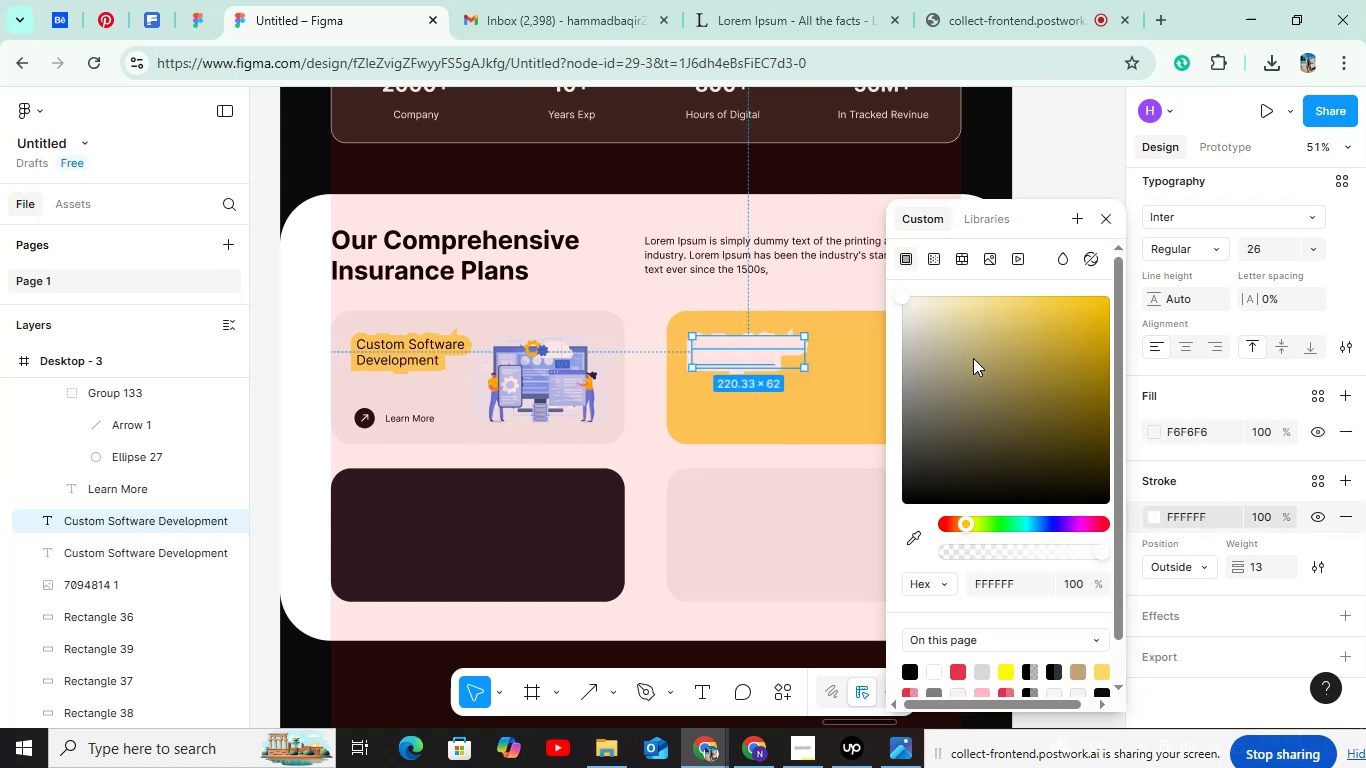 
left_click_drag(start_coordinate=[956, 382], to_coordinate=[896, 191])
 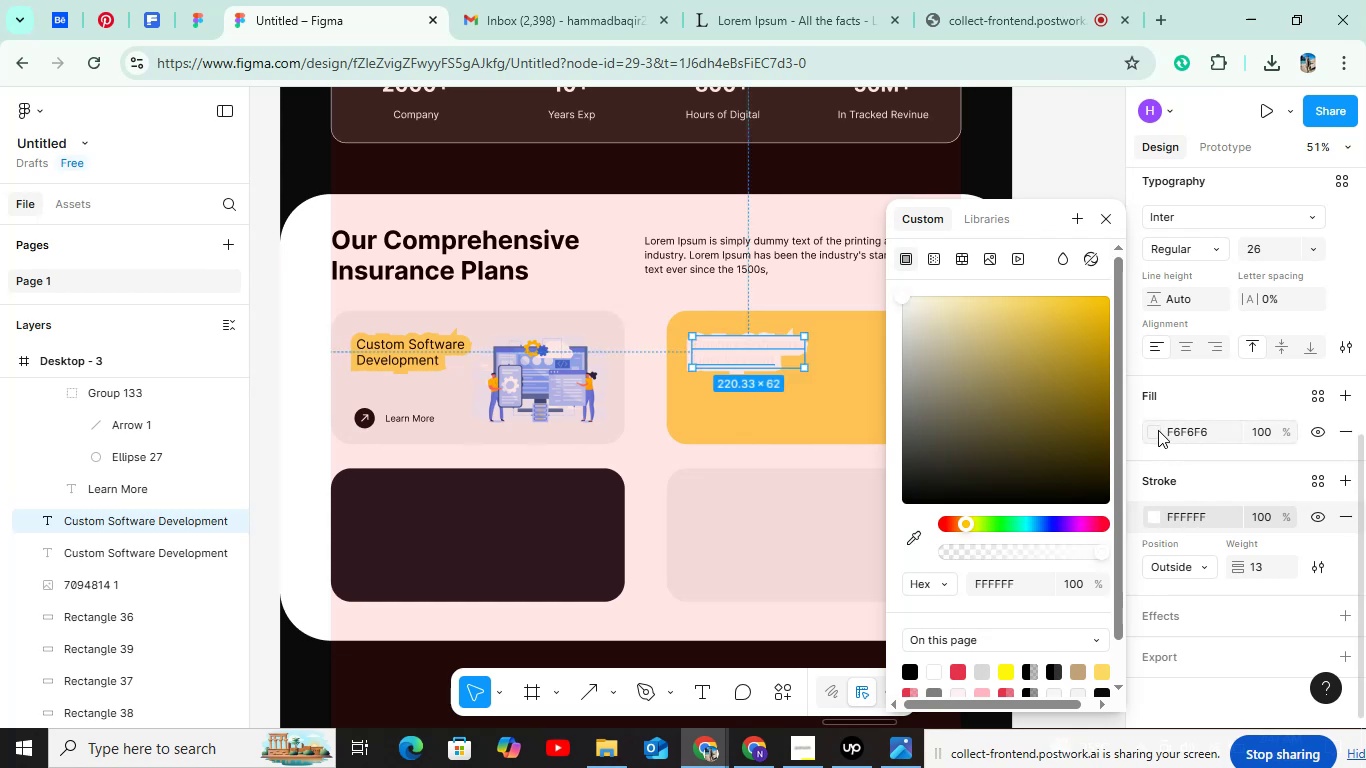 
left_click([1156, 432])
 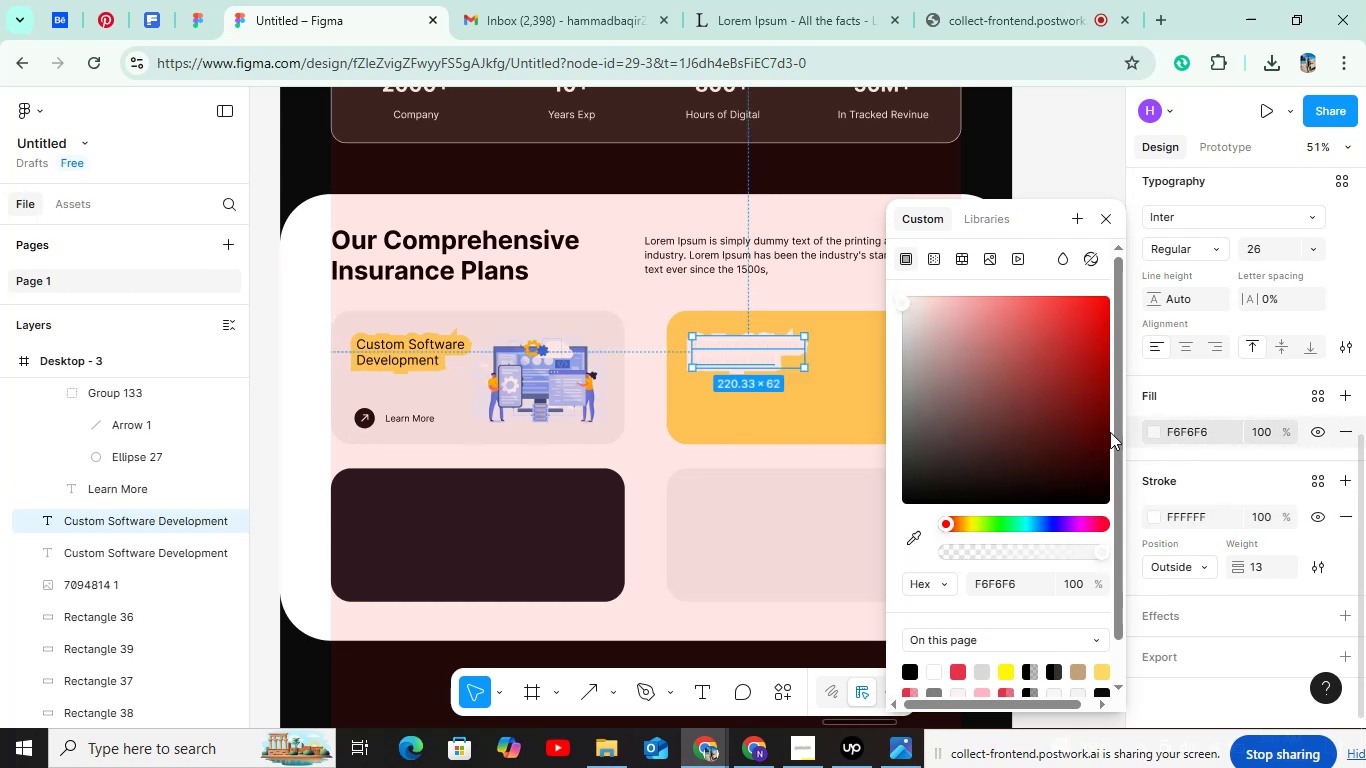 
left_click_drag(start_coordinate=[978, 432], to_coordinate=[835, 541])
 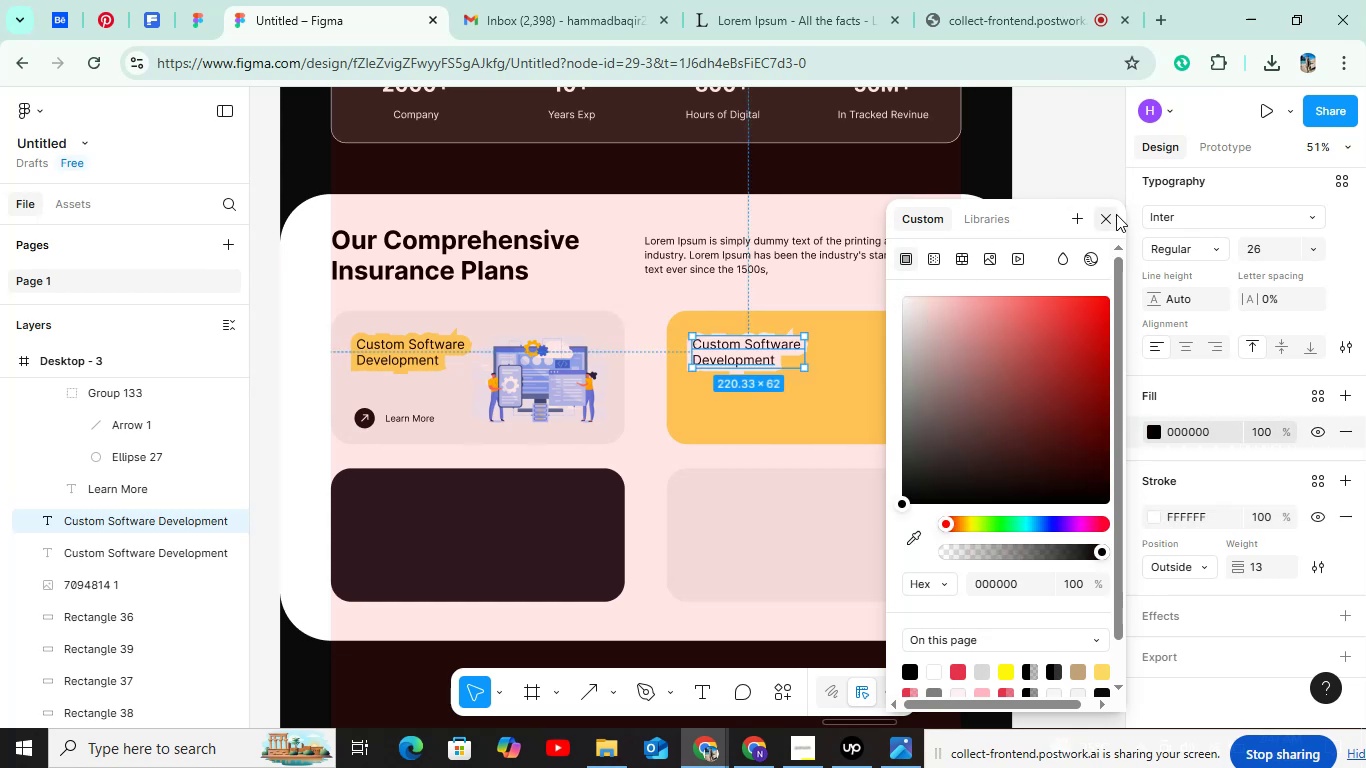 
left_click([1105, 217])
 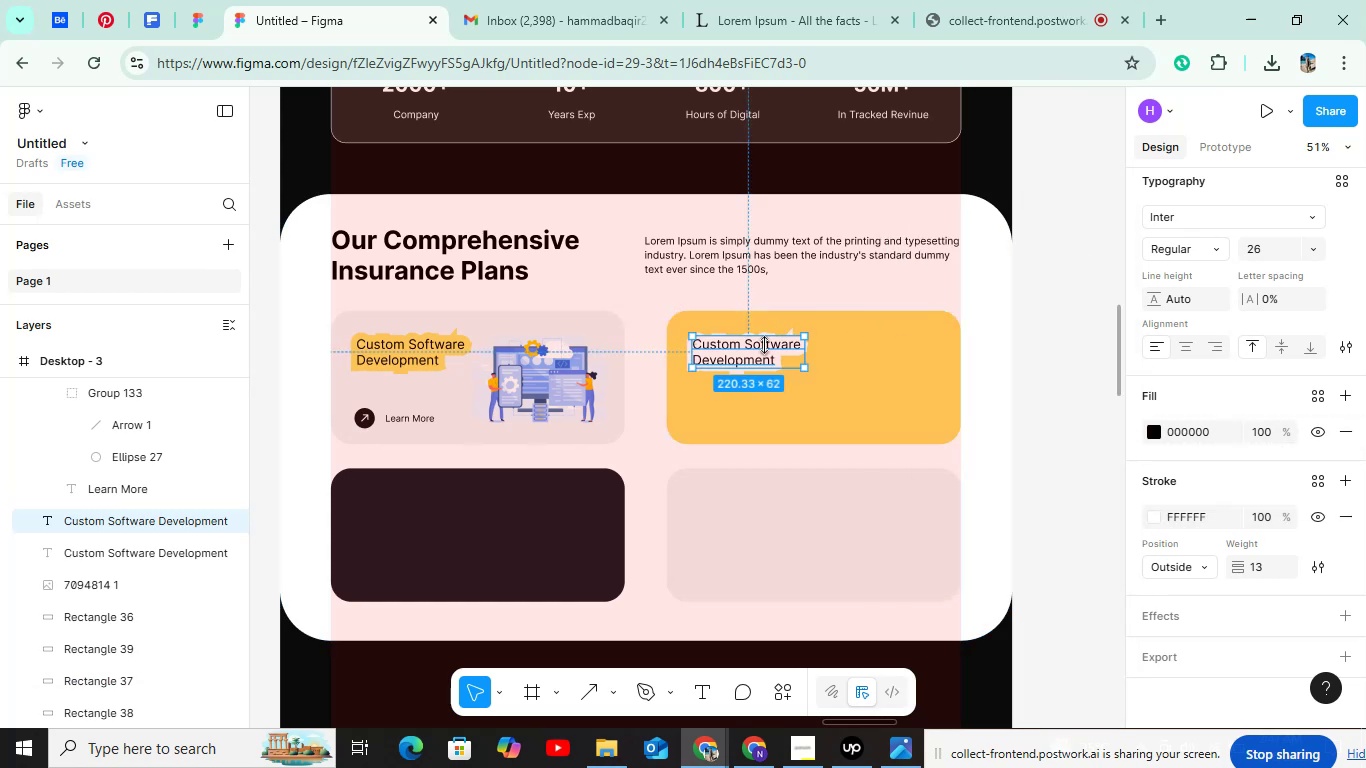 
double_click([765, 345])
 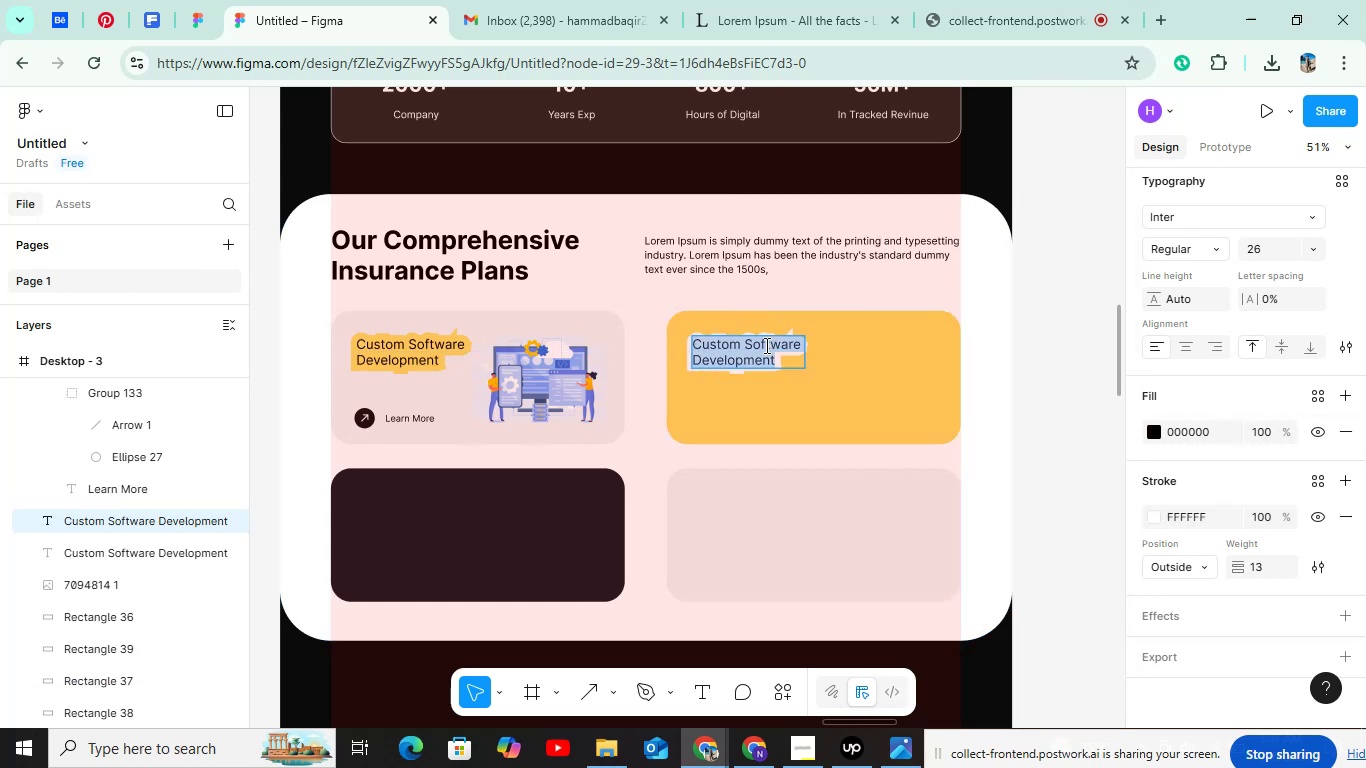 
hold_key(key=ControlLeft, duration=0.6)
scroll: coordinate [765, 340], scroll_direction: down, amount: 18.0
 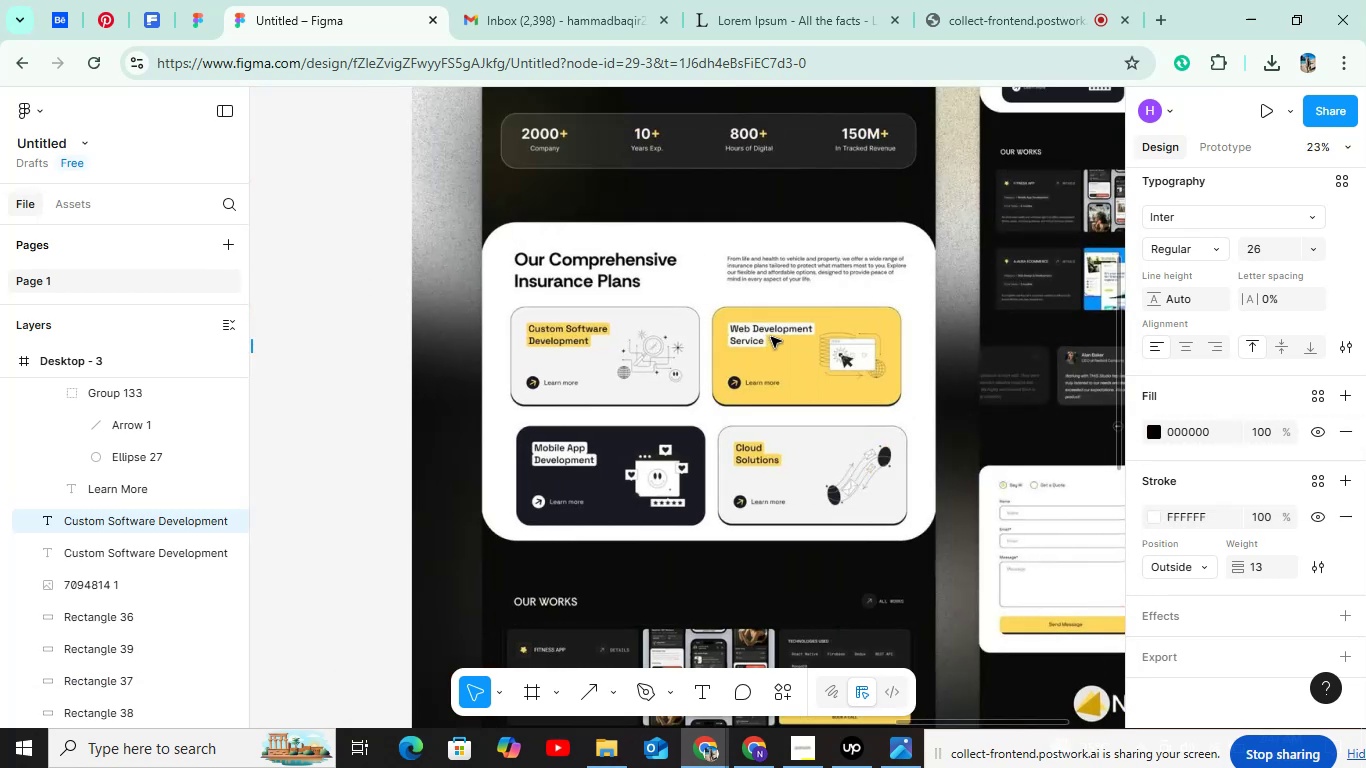 
hold_key(key=ShiftLeft, duration=0.78)
 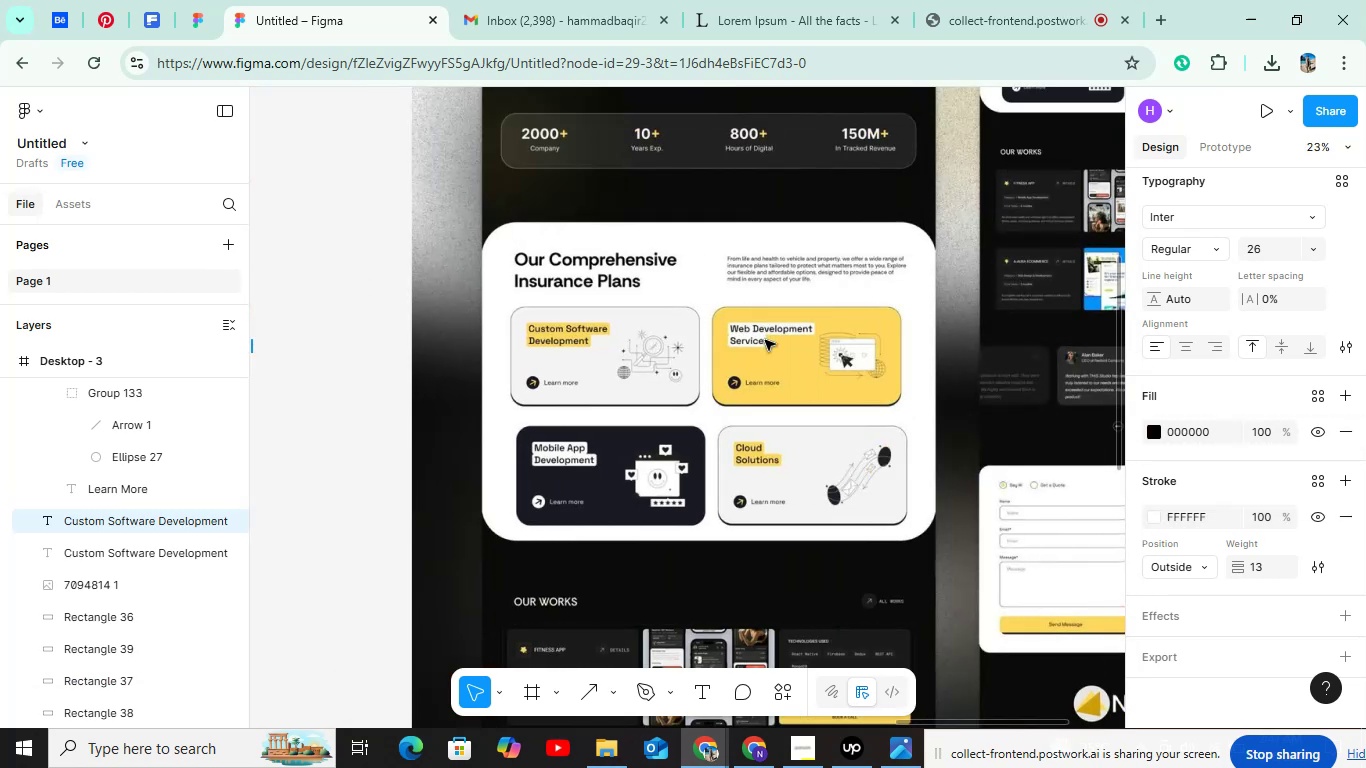 
hold_key(key=ControlLeft, duration=0.34)
scroll: coordinate [781, 337], scroll_direction: up, amount: 5.0
 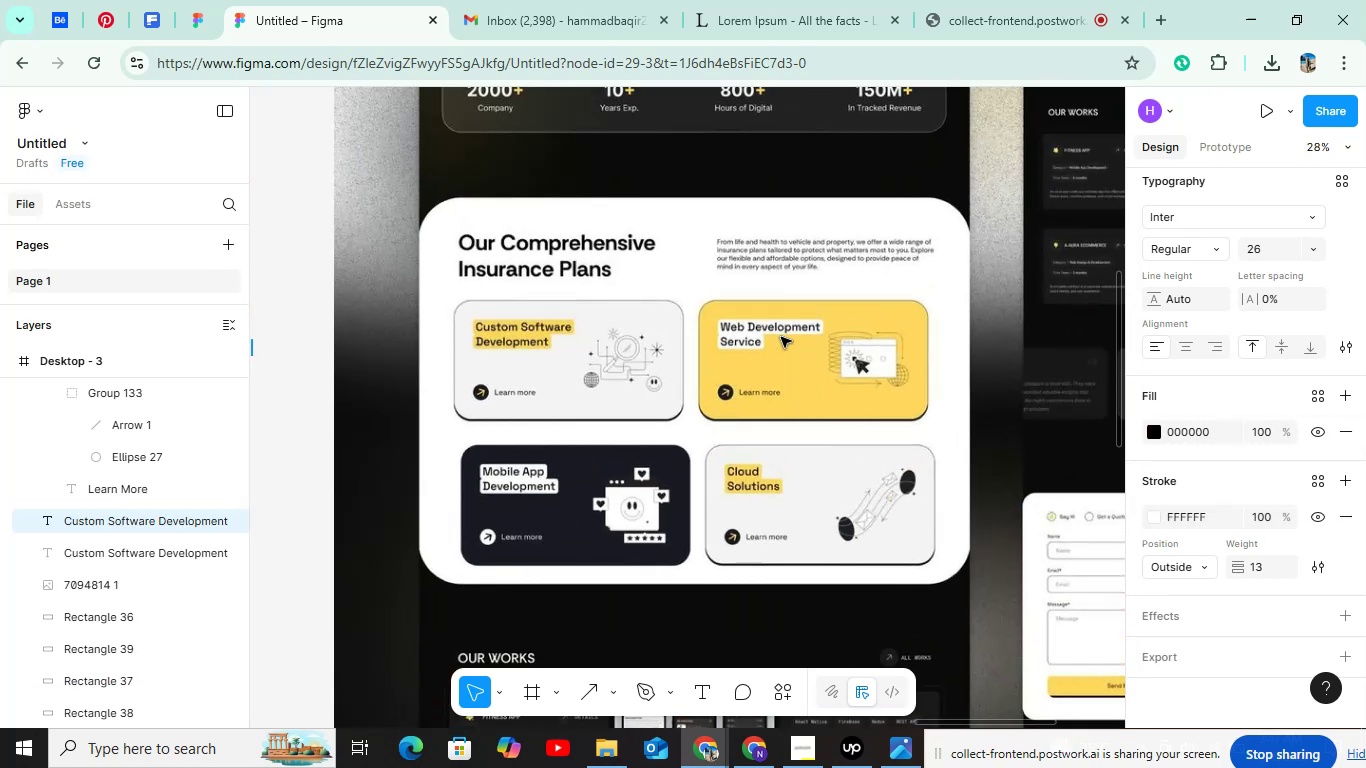 
type(Web Development Service)
 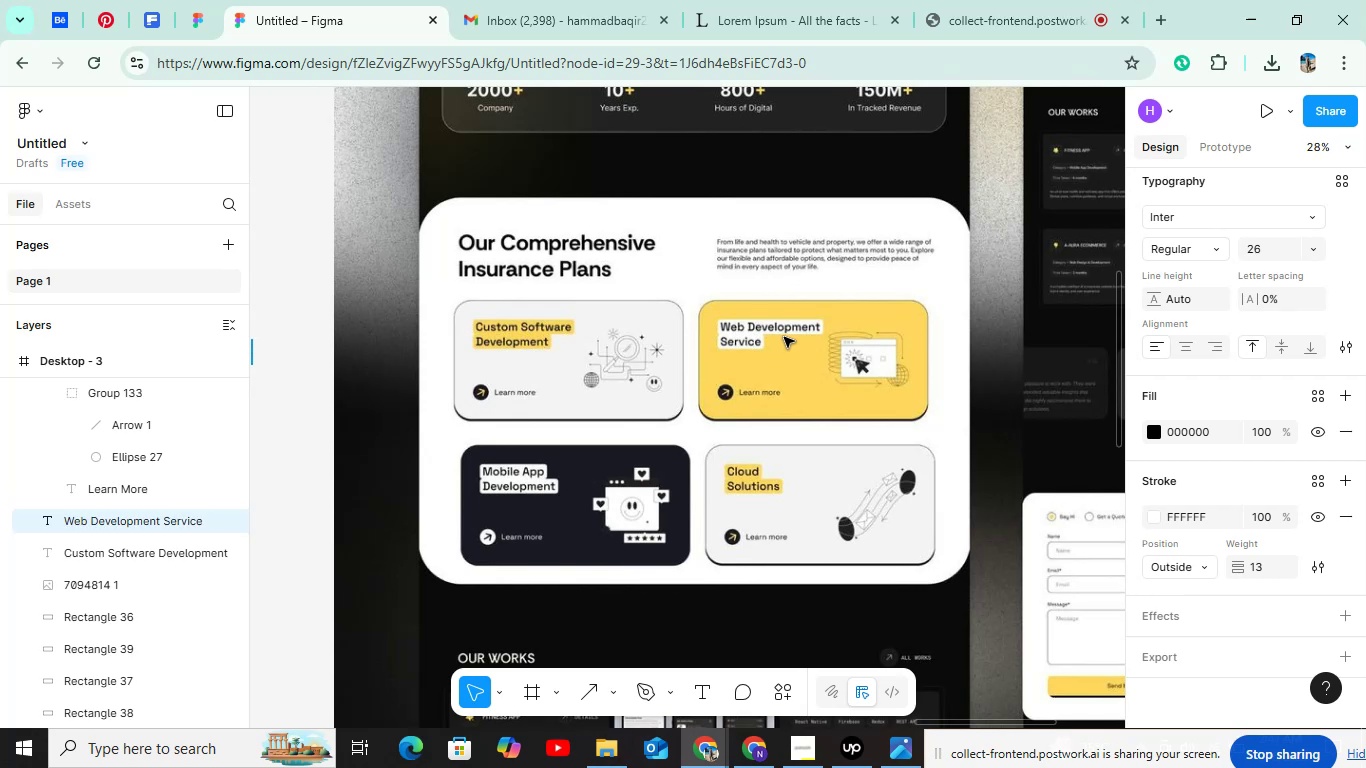 
hold_key(key=ShiftLeft, duration=0.83)
scroll: coordinate [687, 399], scroll_direction: up, amount: 10.0
 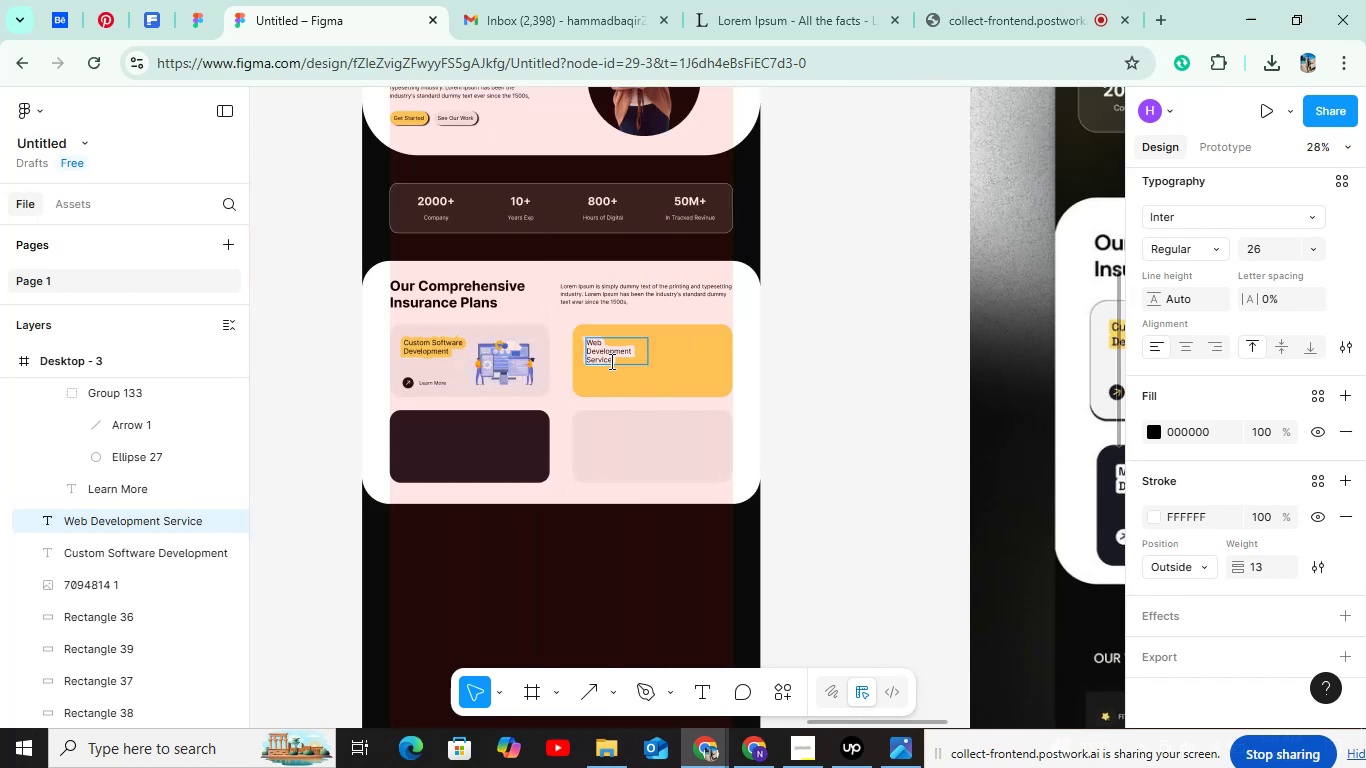 
hold_key(key=ControlLeft, duration=0.53)
scroll: coordinate [610, 361], scroll_direction: up, amount: 5.0
 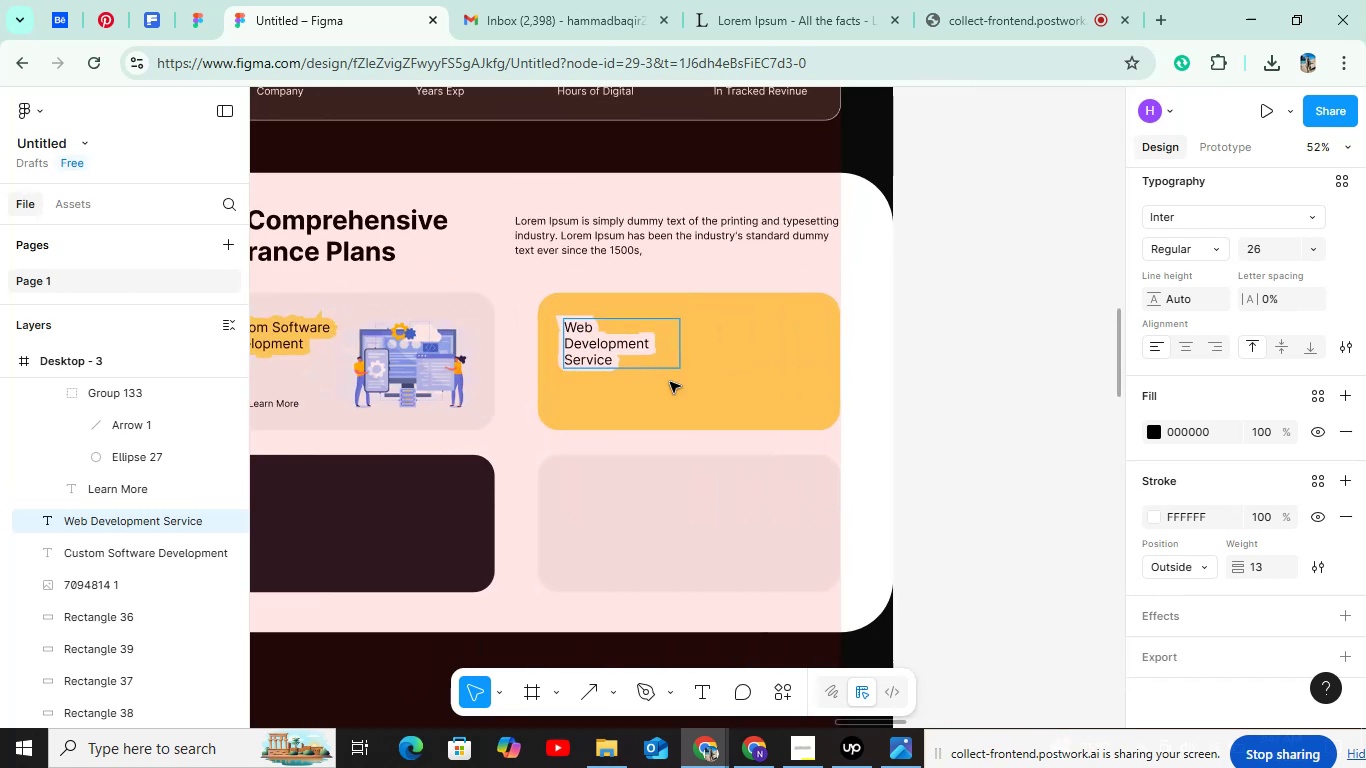 
left_click([670, 382])
 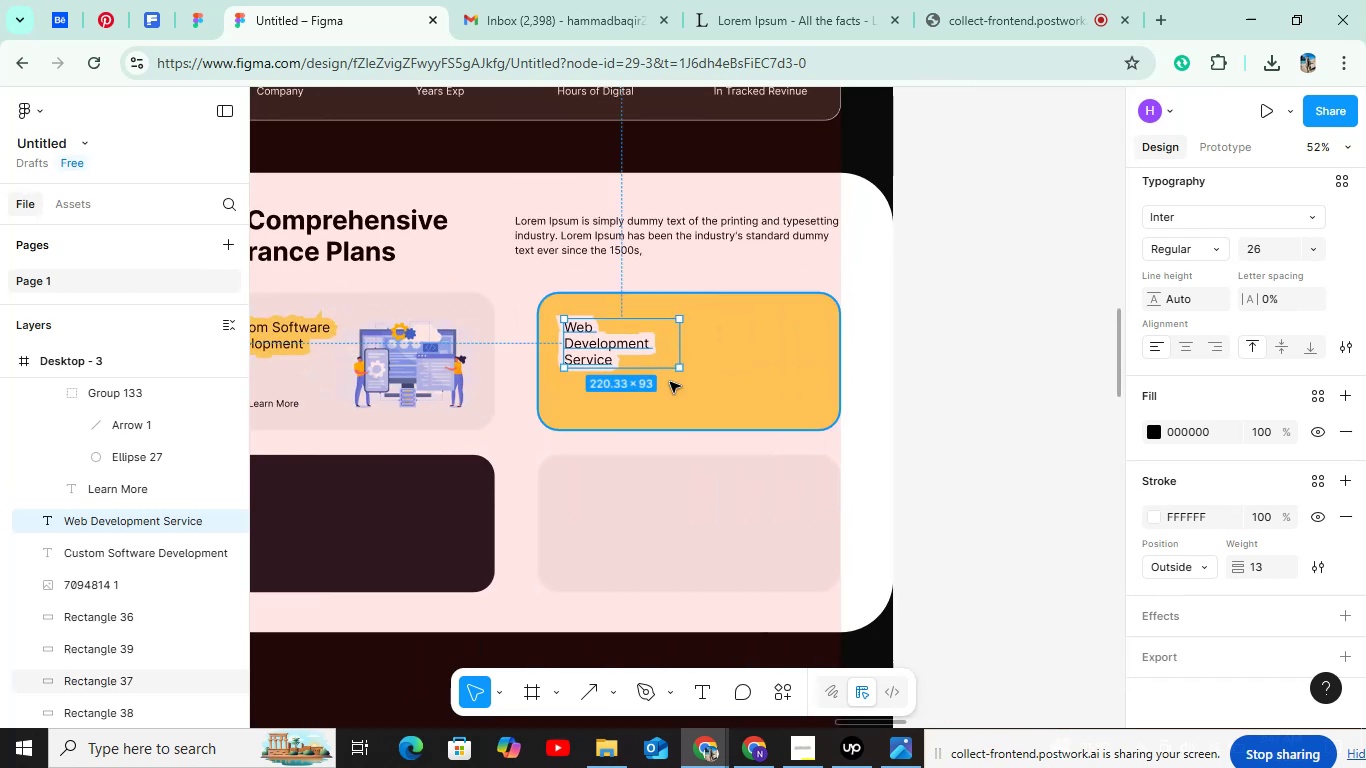 
hold_key(key=ControlLeft, duration=0.55)
 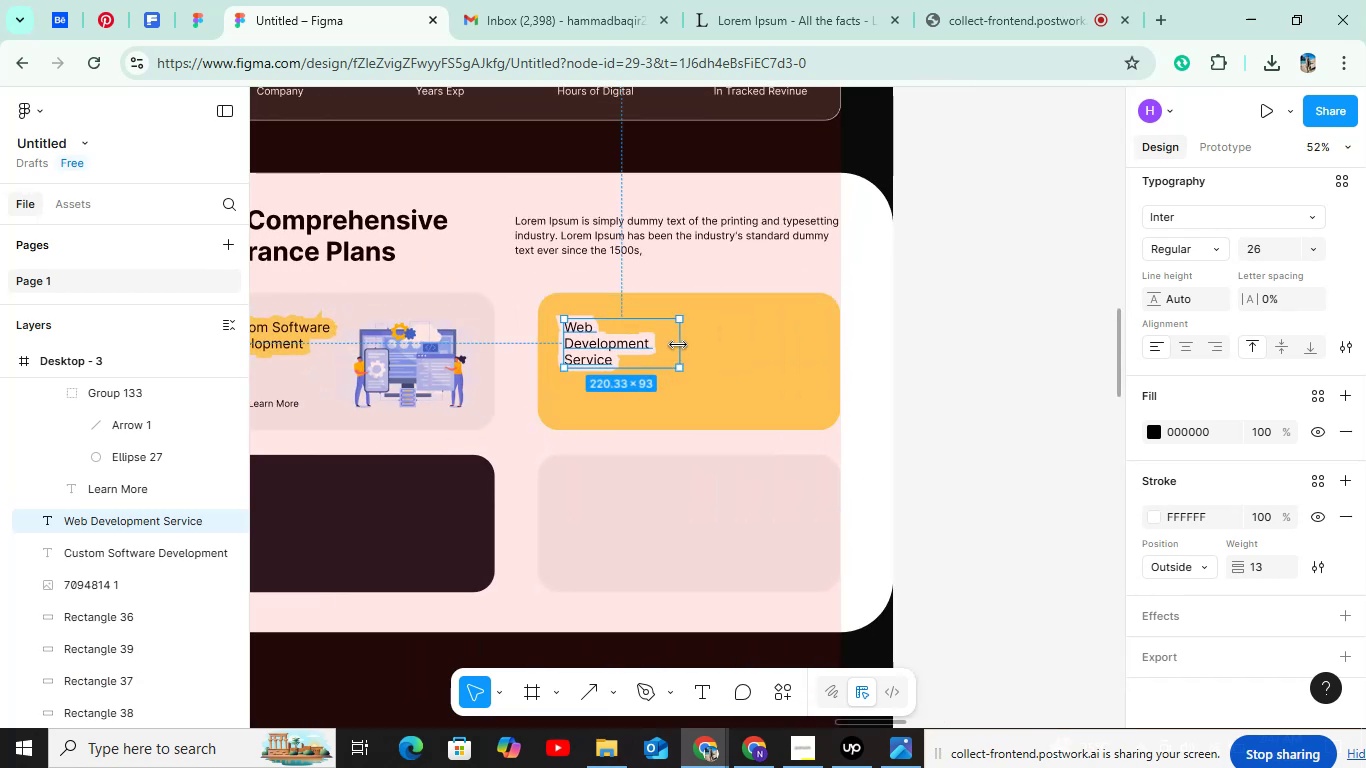 
left_click_drag(start_coordinate=[678, 345], to_coordinate=[694, 342])
 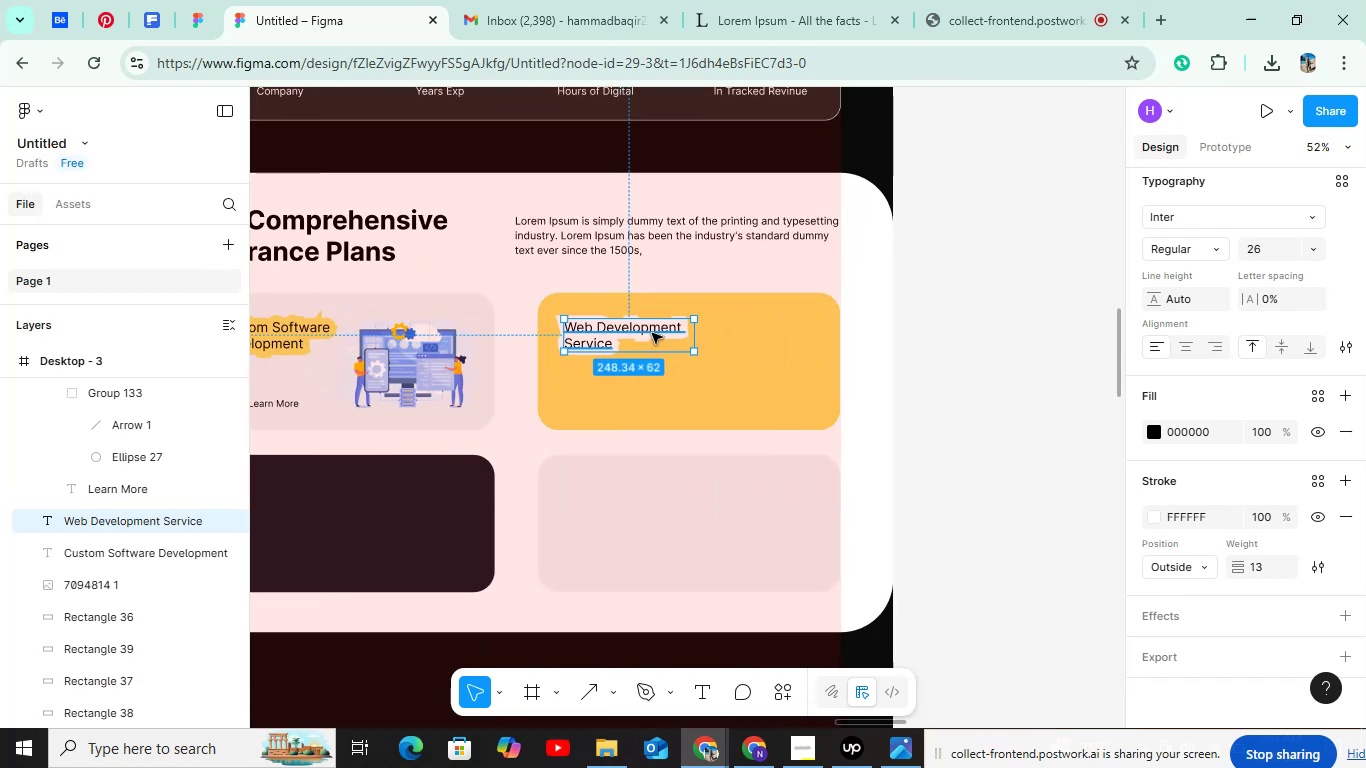 
double_click([652, 333])
 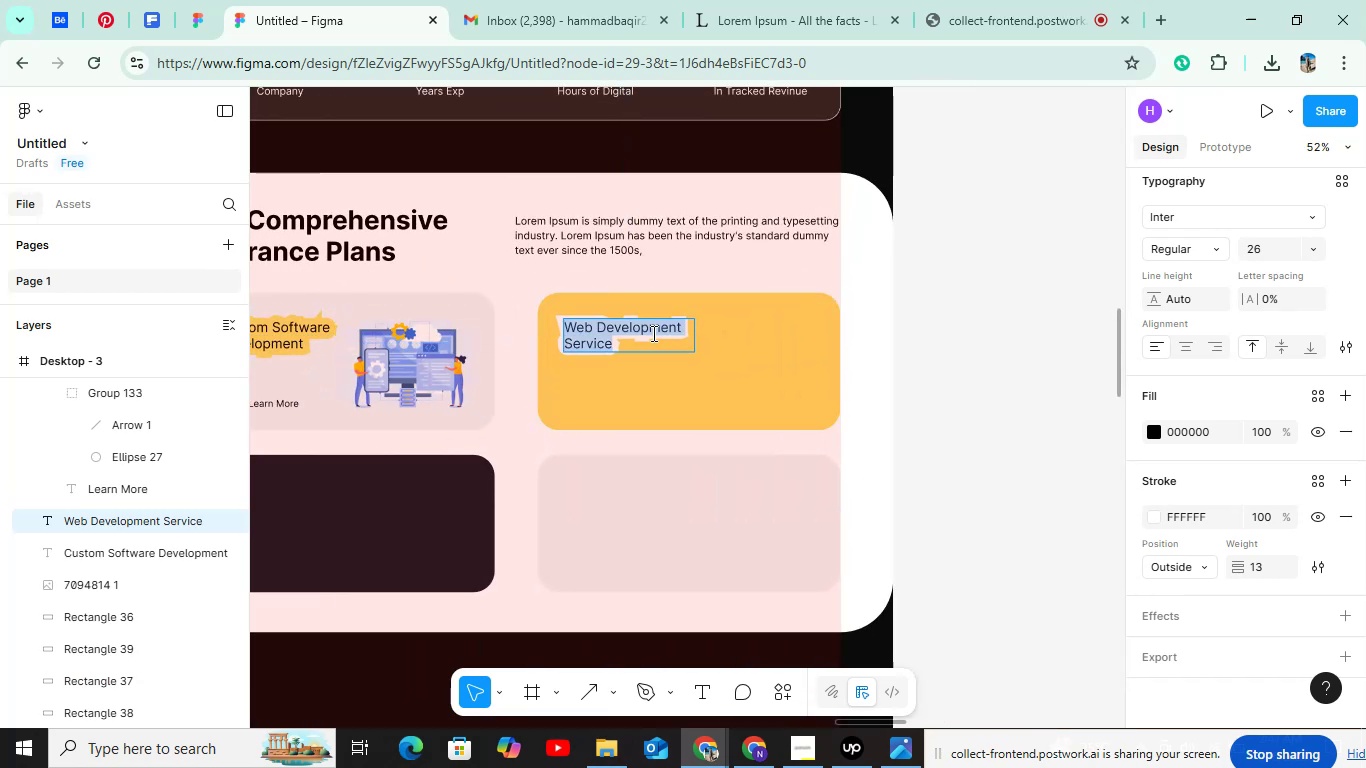 
key(Control+C)
 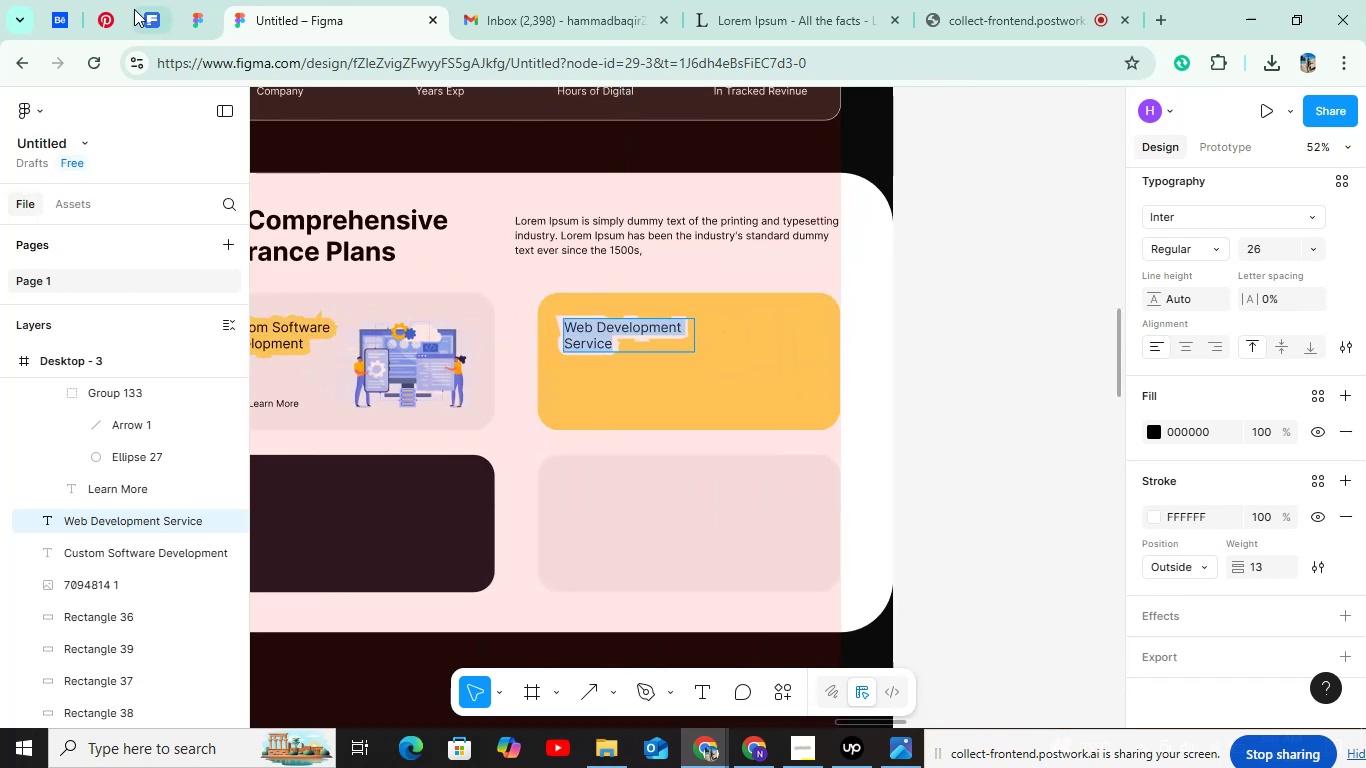 
double_click([152, 10])
 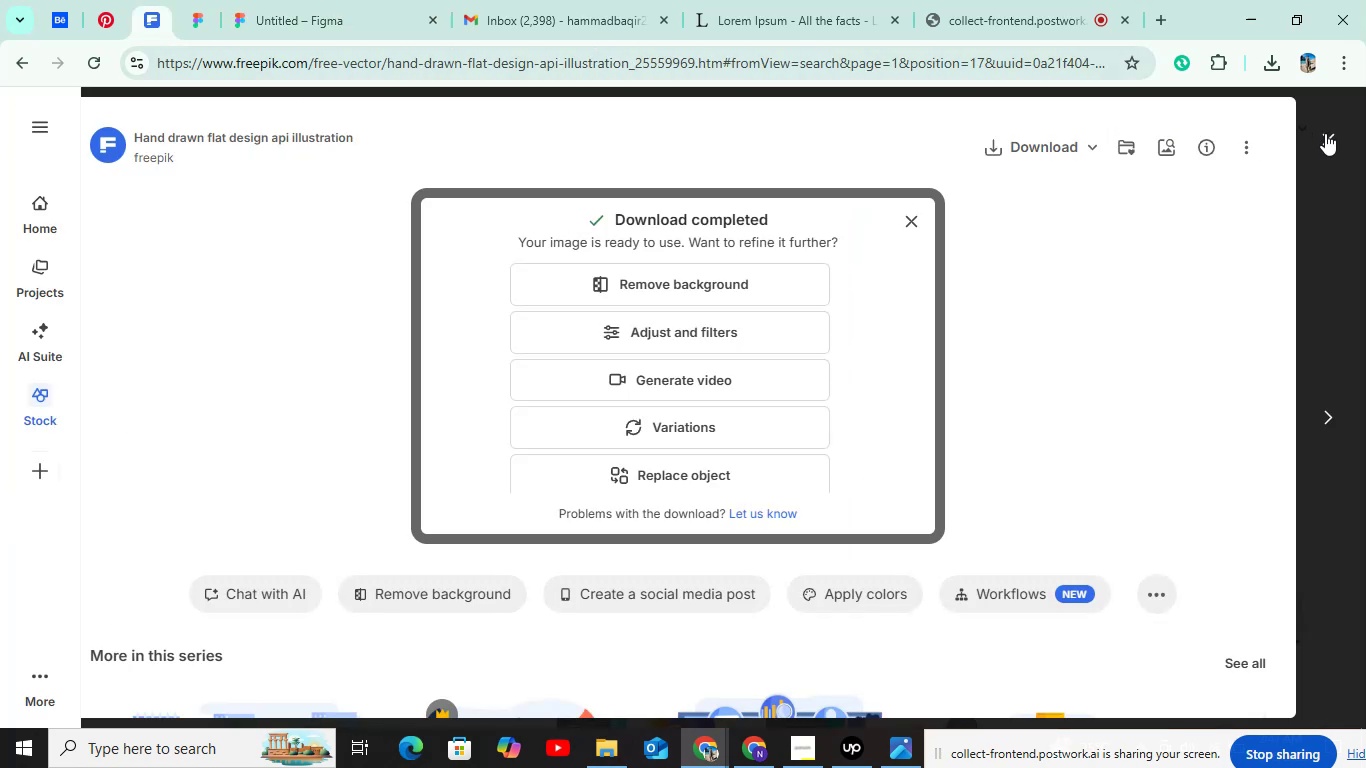 
left_click([1332, 147])
 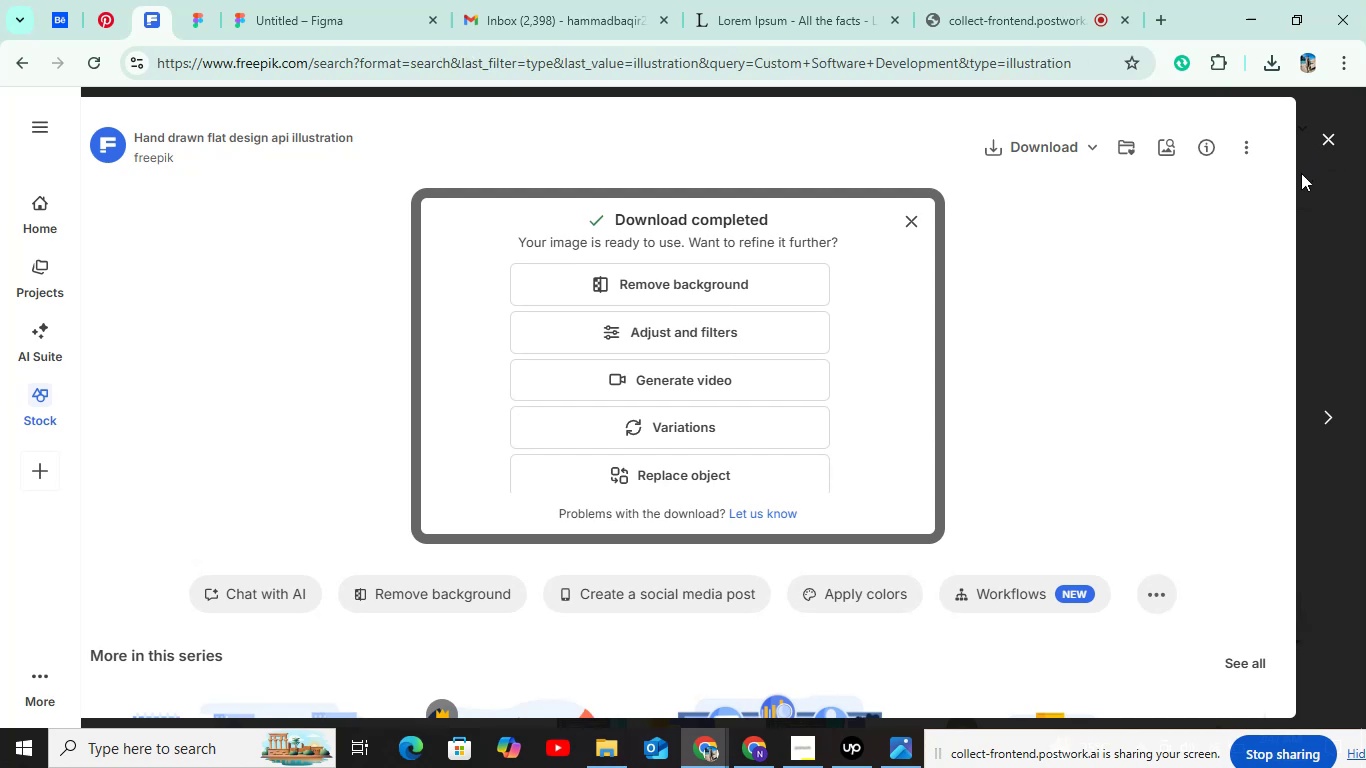 
left_click([1330, 134])
 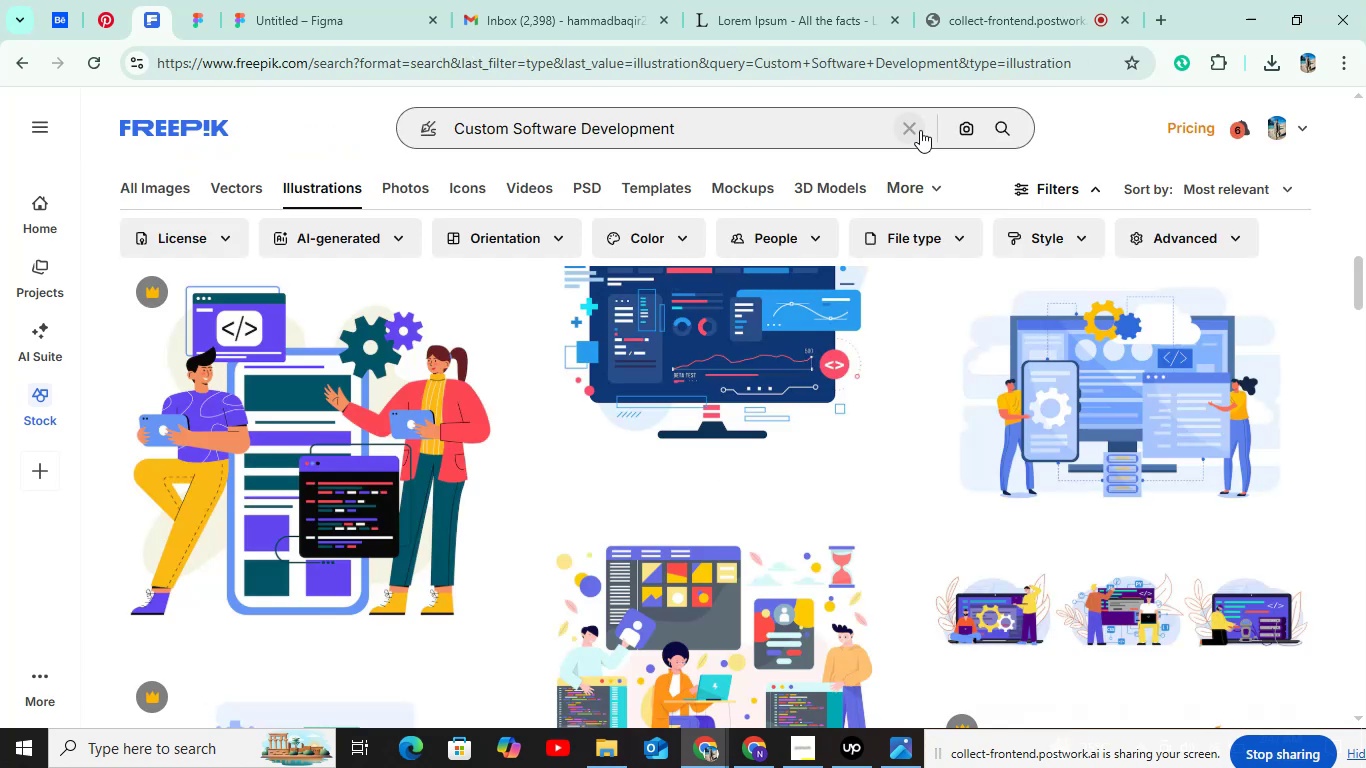 
left_click([914, 126])
 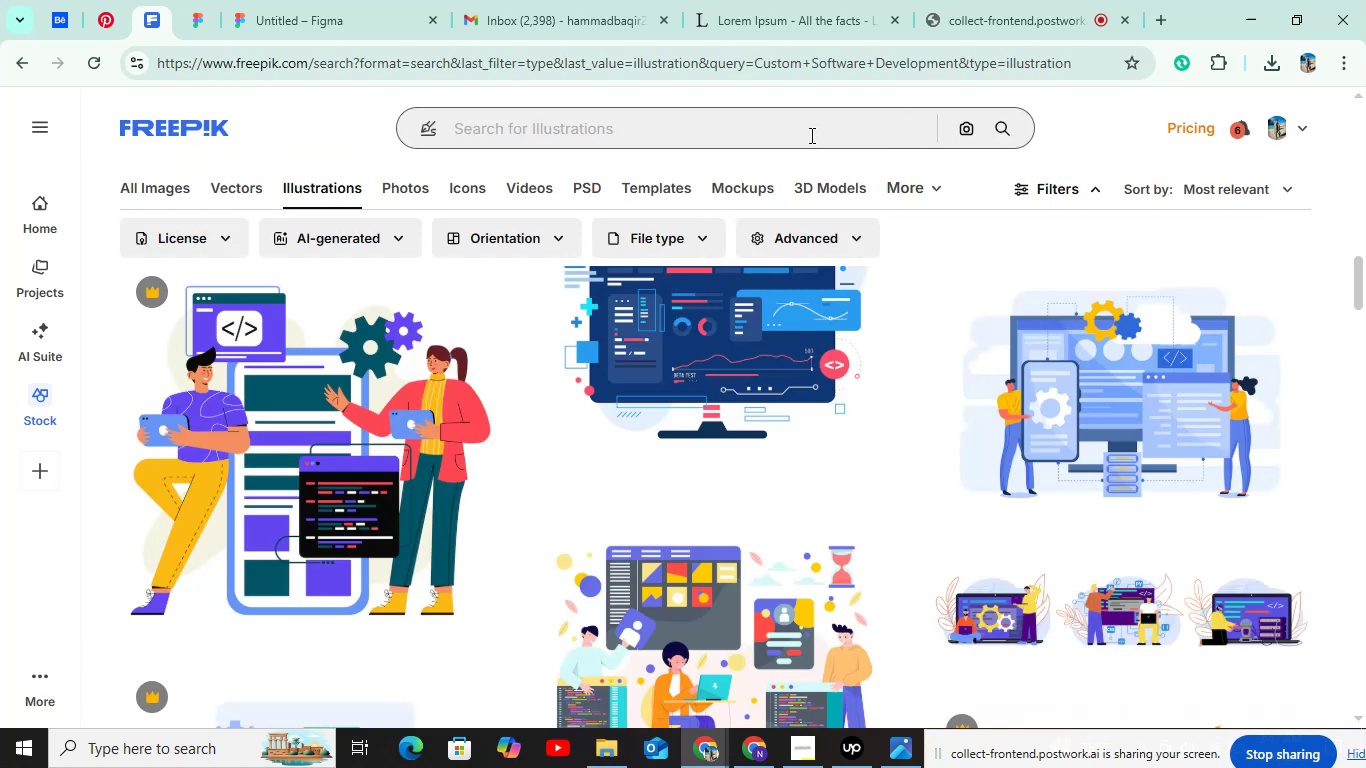 
key(Control+V)
 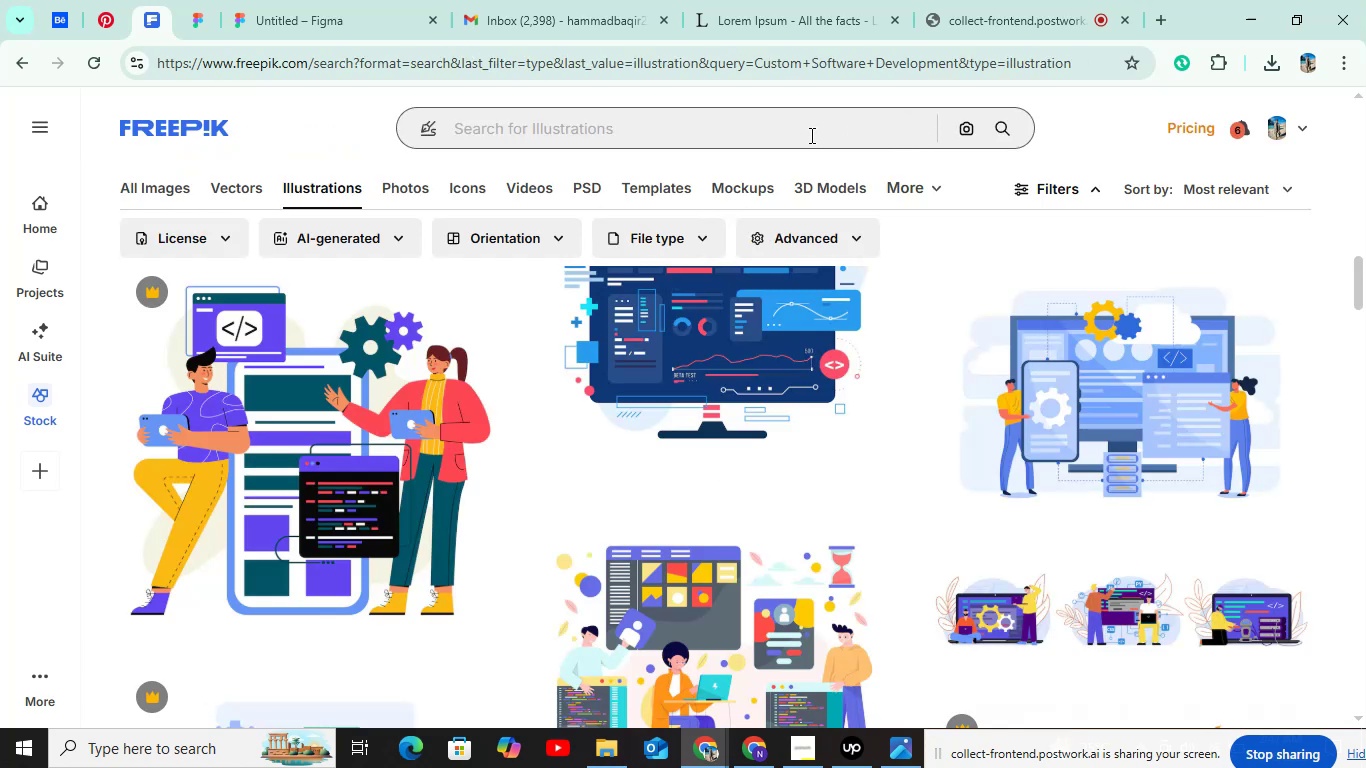 
left_click([810, 135])
 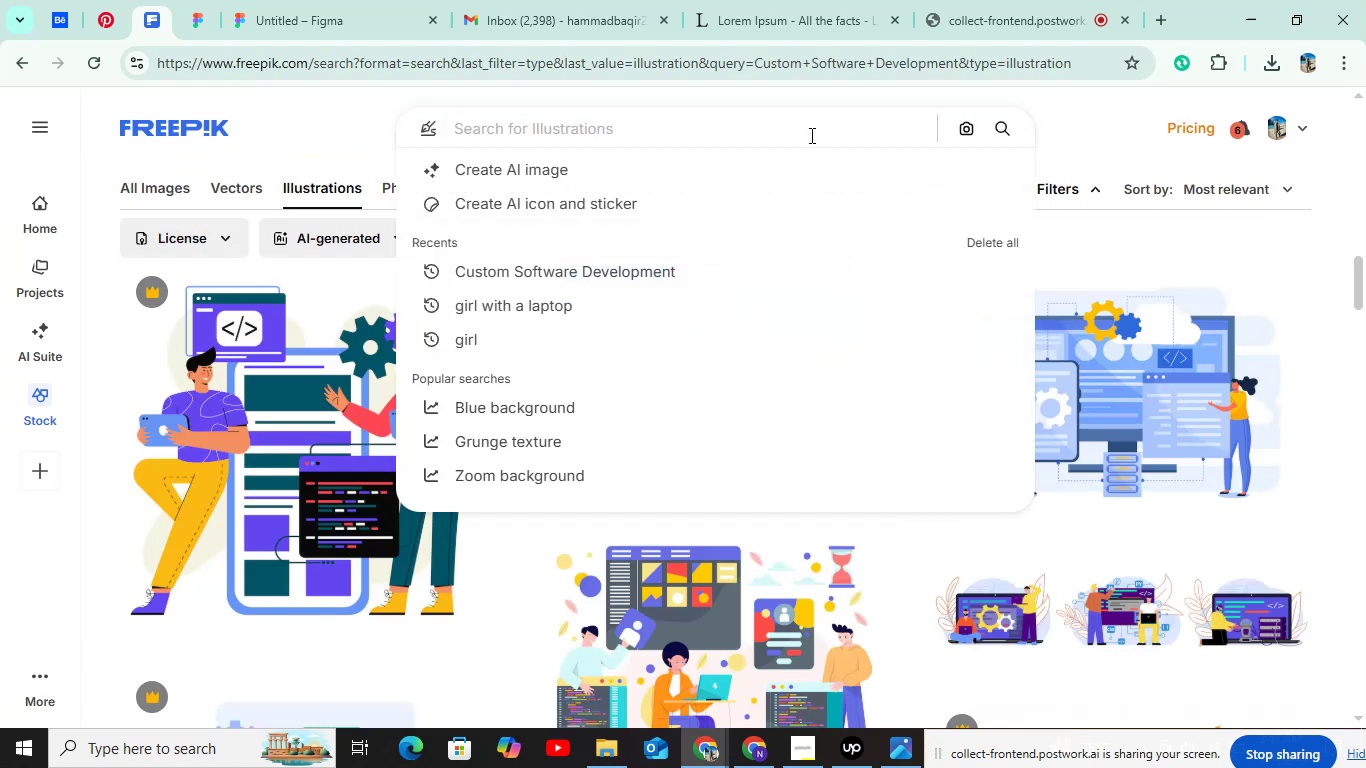 
key(Control+V)
 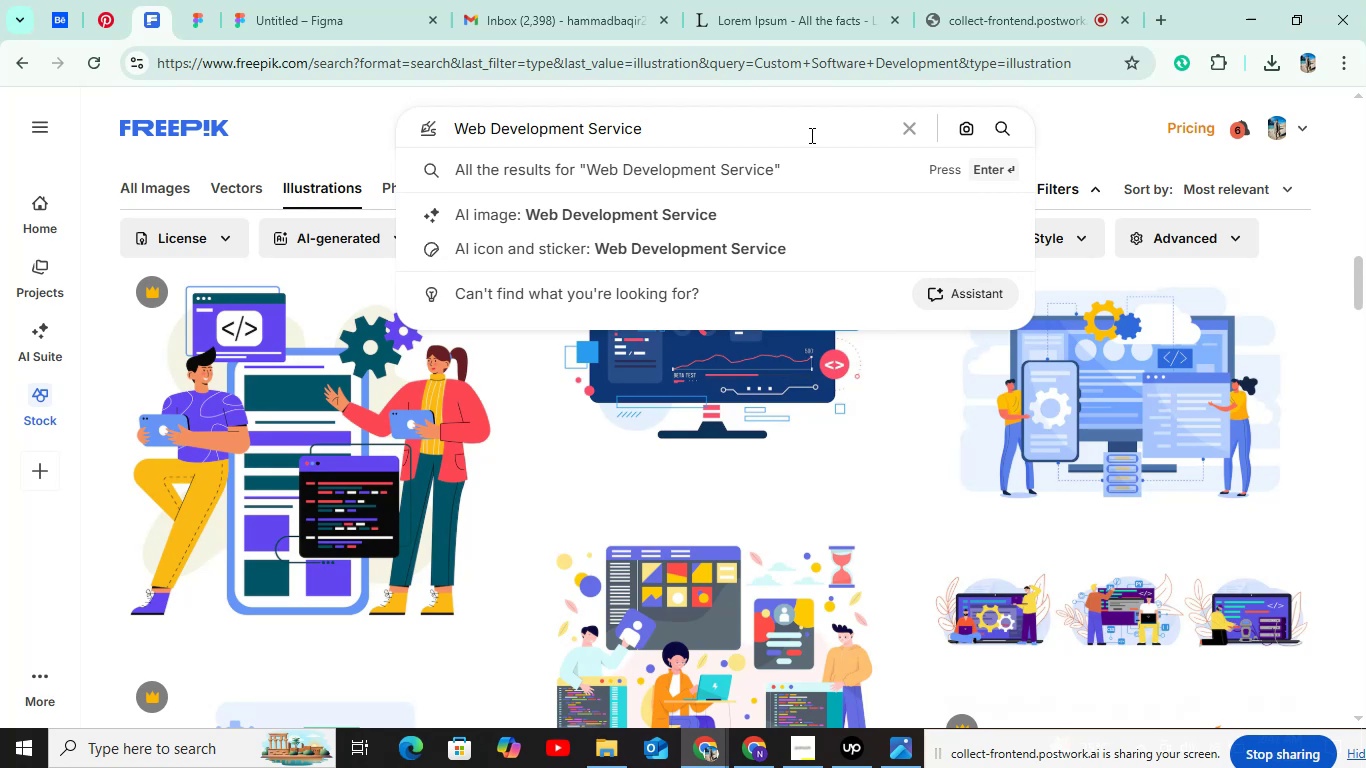 
key(Enter)
 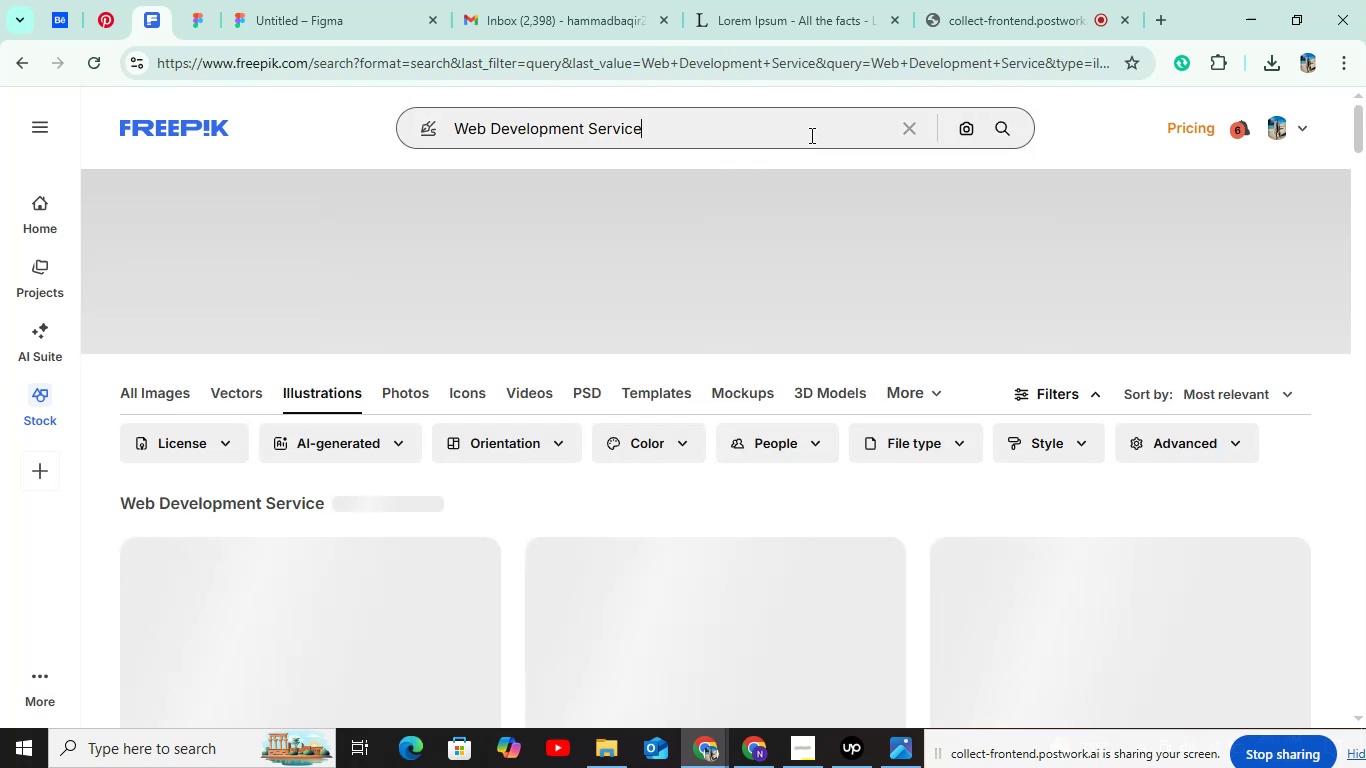 
scroll: coordinate [751, 489], scroll_direction: down, amount: 3.0
 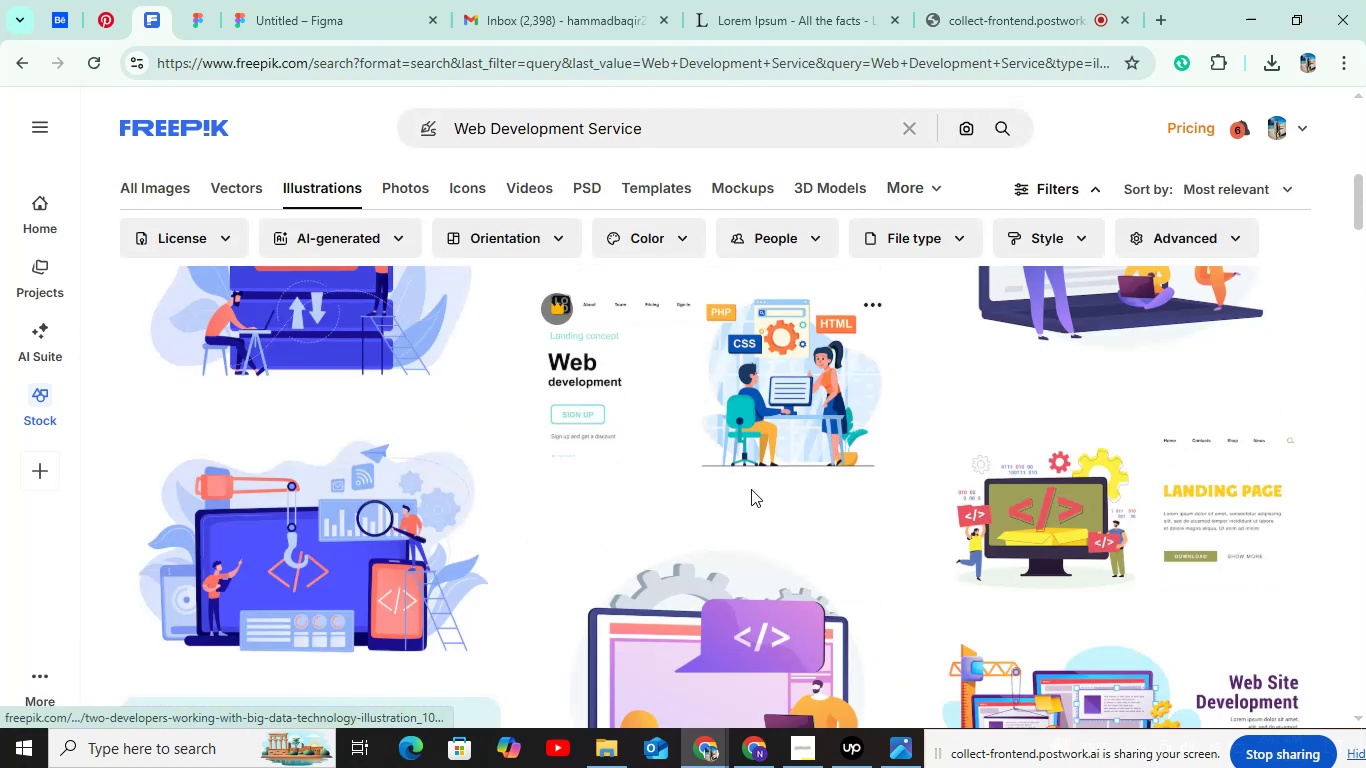 
scroll: coordinate [591, 485], scroll_direction: up, amount: 4.0
 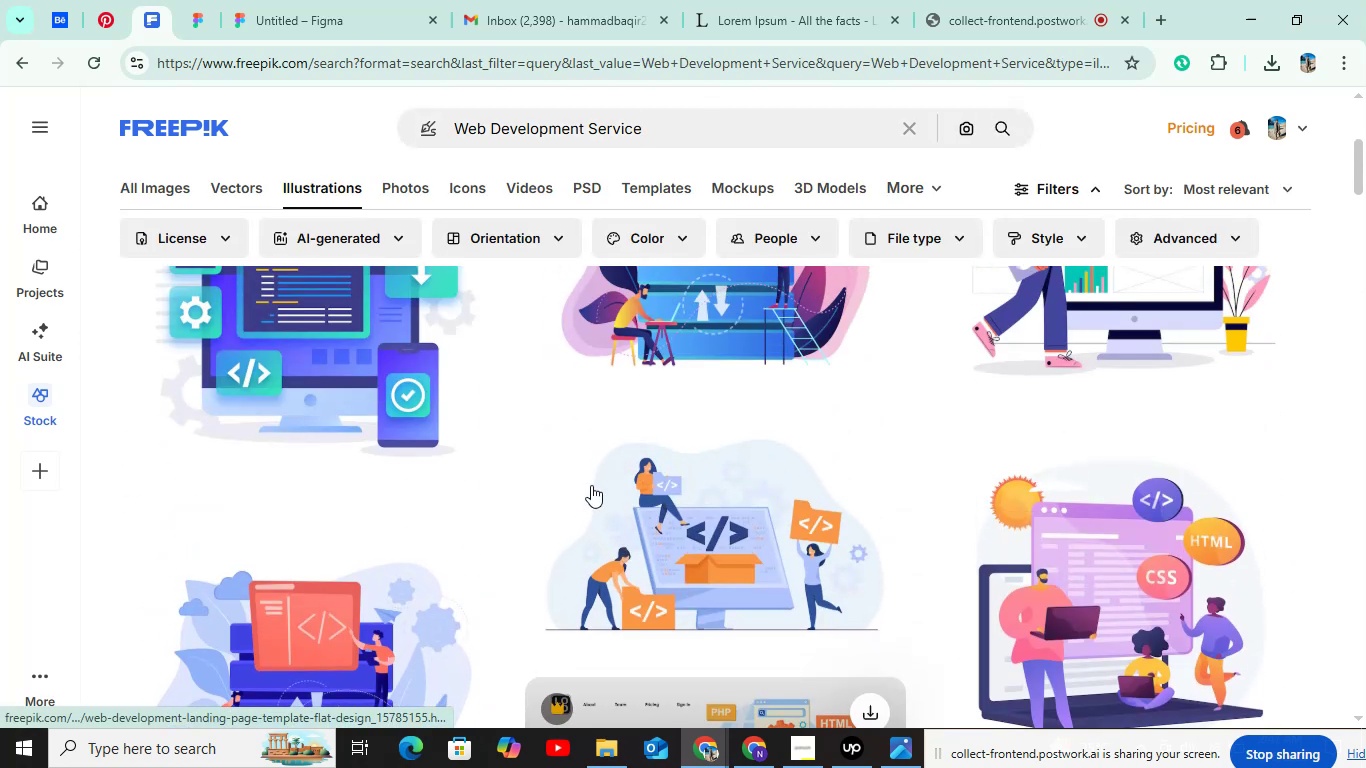 
scroll: coordinate [591, 485], scroll_direction: down, amount: 7.0
 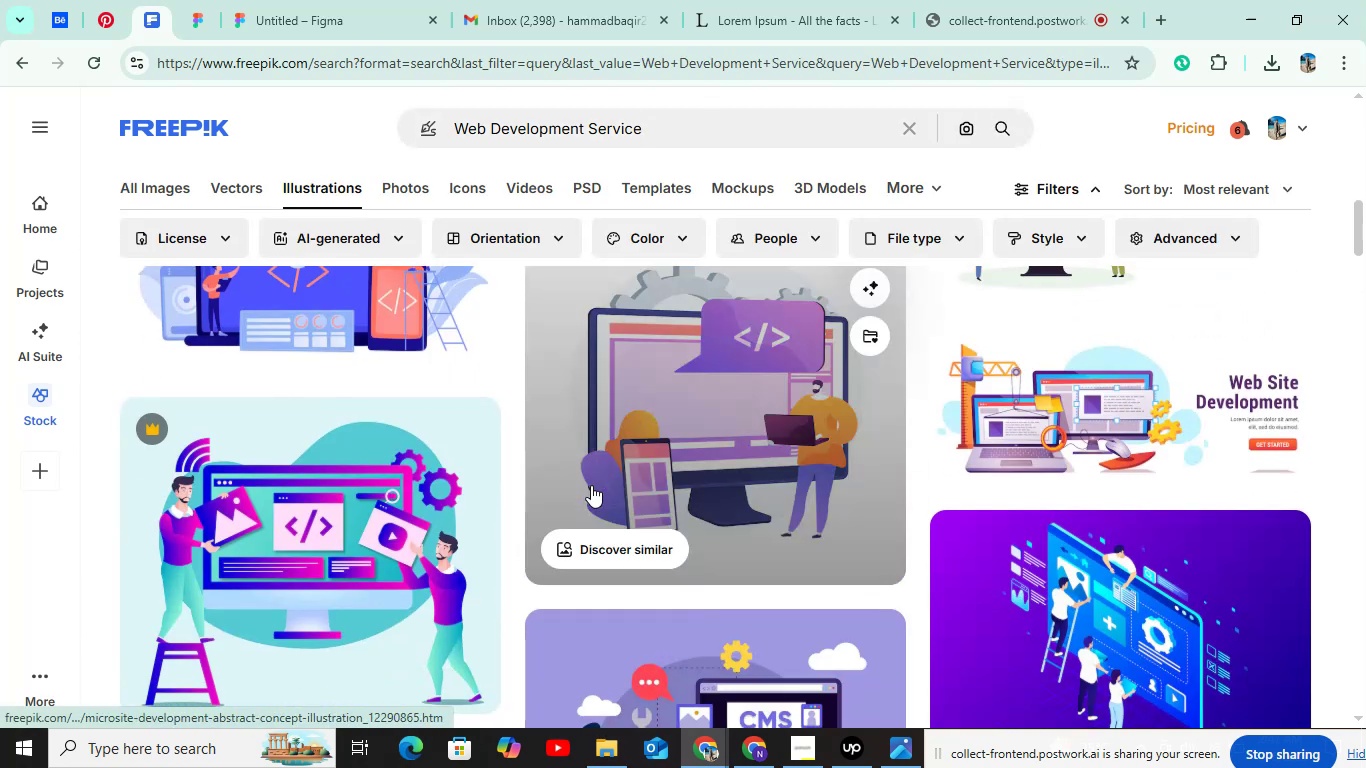 
scroll: coordinate [591, 485], scroll_direction: up, amount: 7.0
 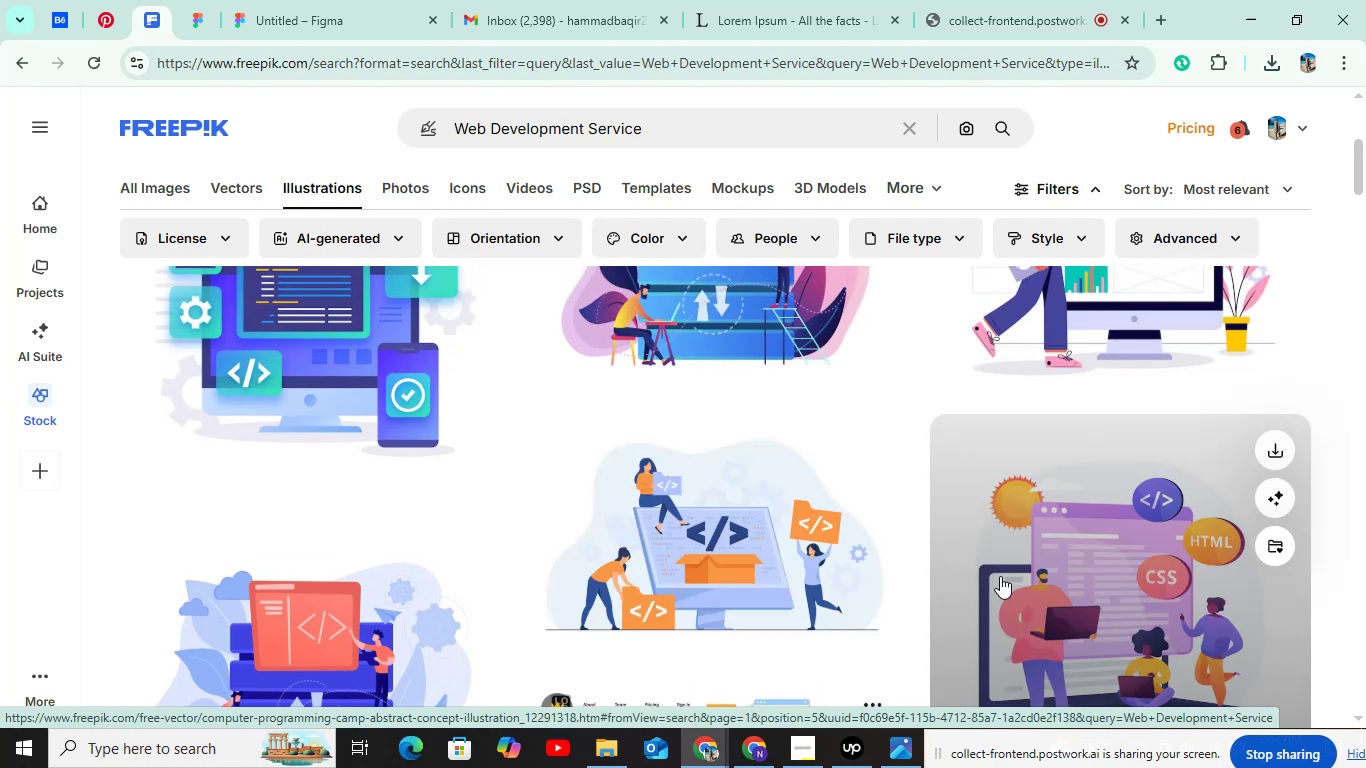 
right_click([1000, 576])
 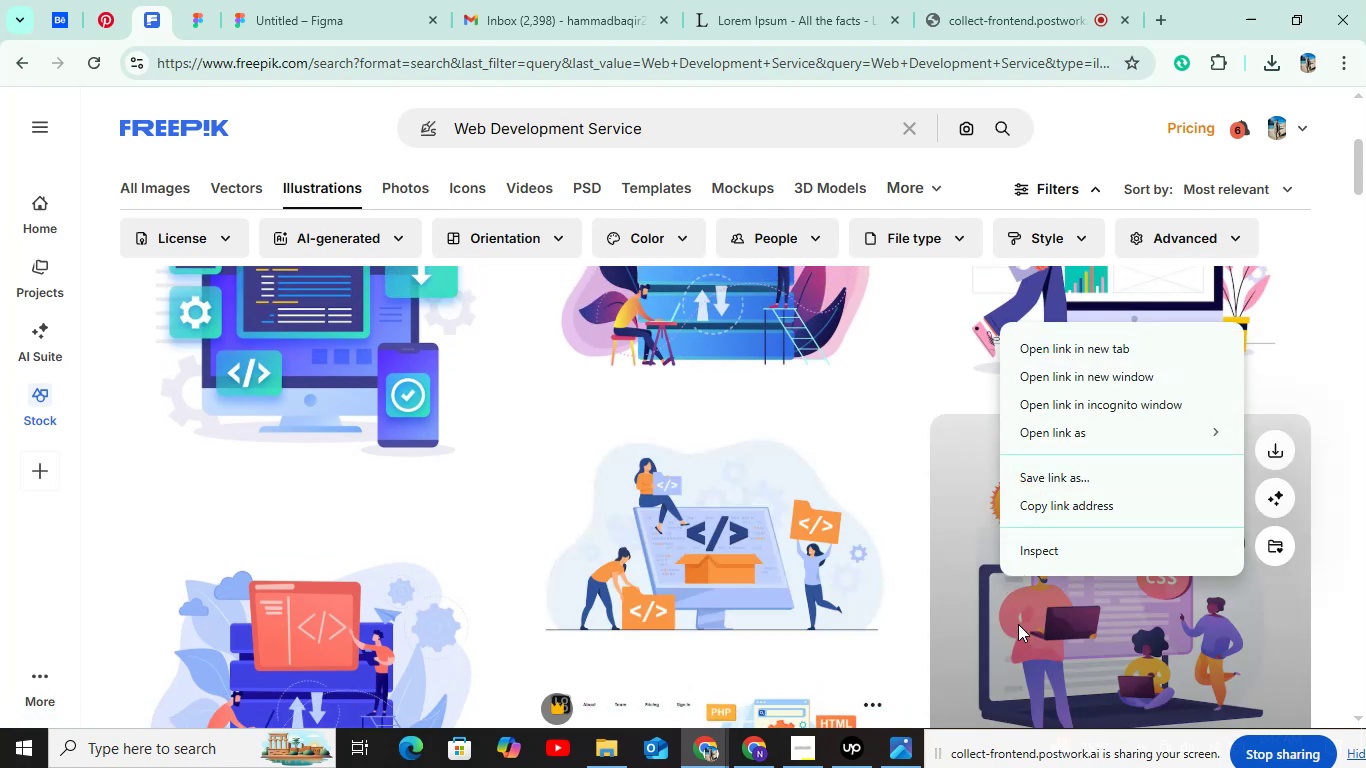 
left_click_drag(start_coordinate=[1018, 634], to_coordinate=[1049, 373])
 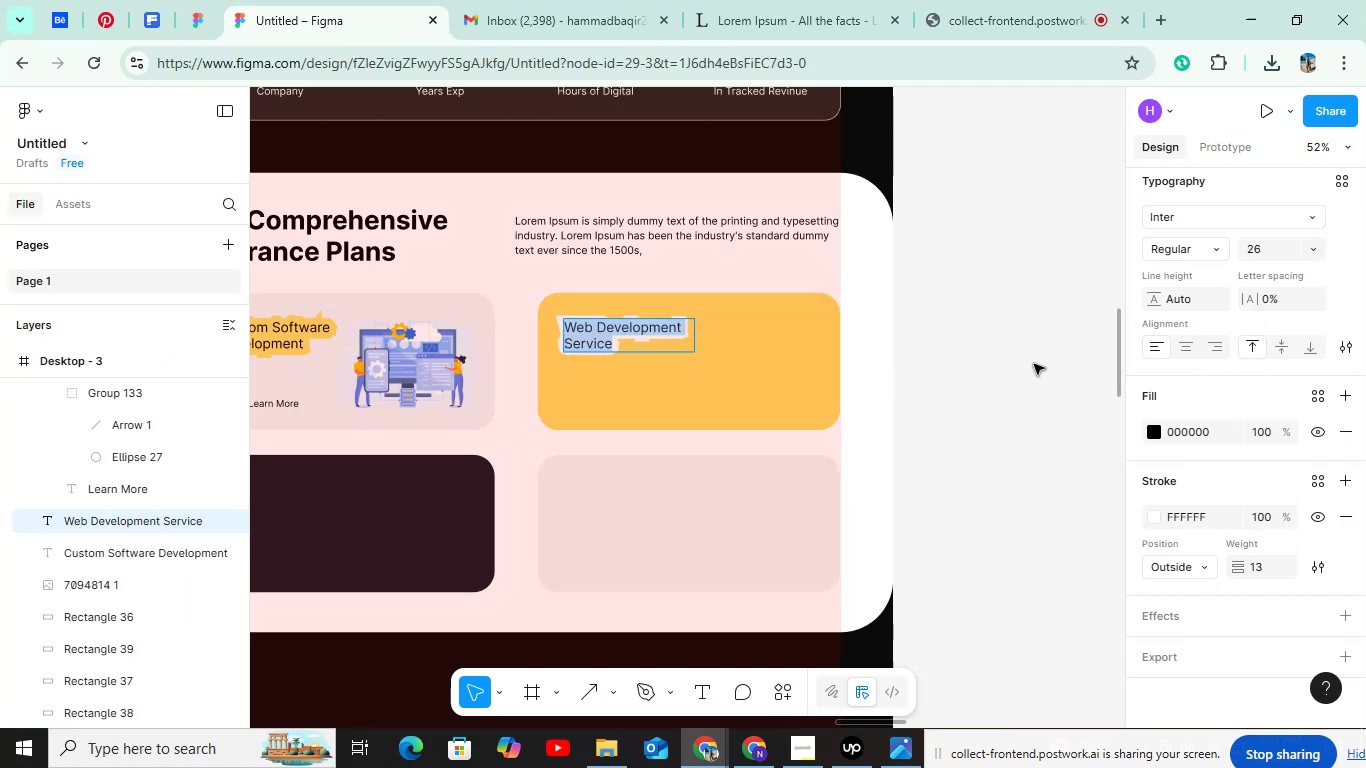 
hold_key(key=ControlLeft, duration=0.85)
scroll: coordinate [1034, 364], scroll_direction: down, amount: 6.0
 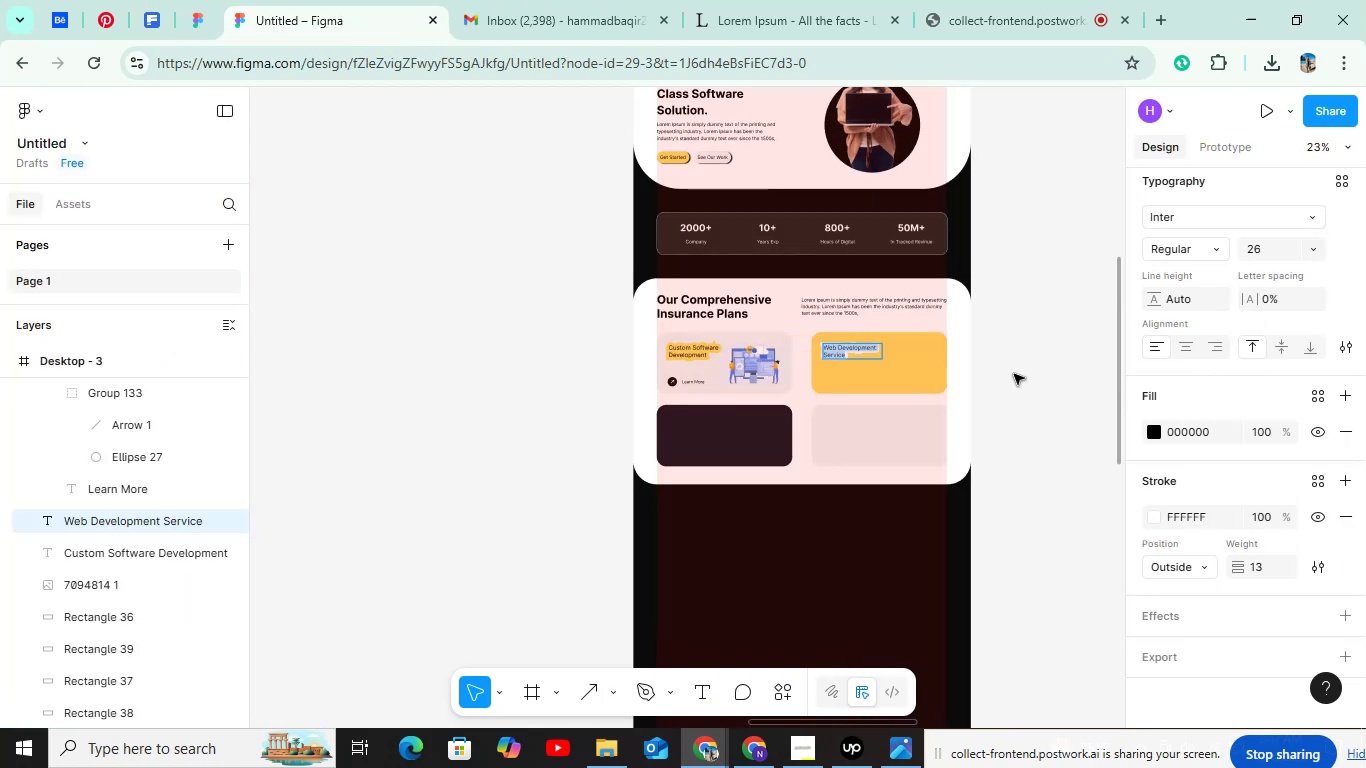 
left_click([997, 379])
 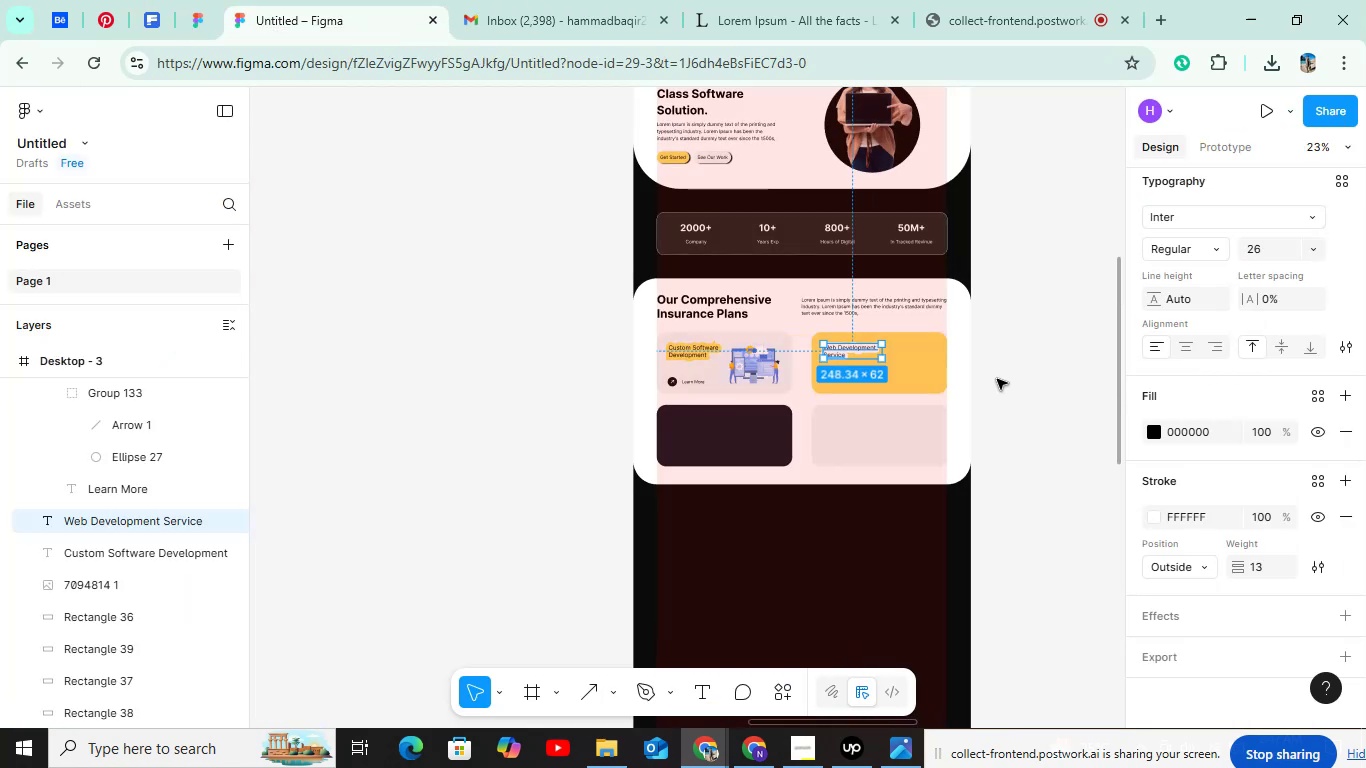 
hold_key(key=ControlLeft, duration=0.51)
scroll: coordinate [997, 379], scroll_direction: down, amount: 12.0
 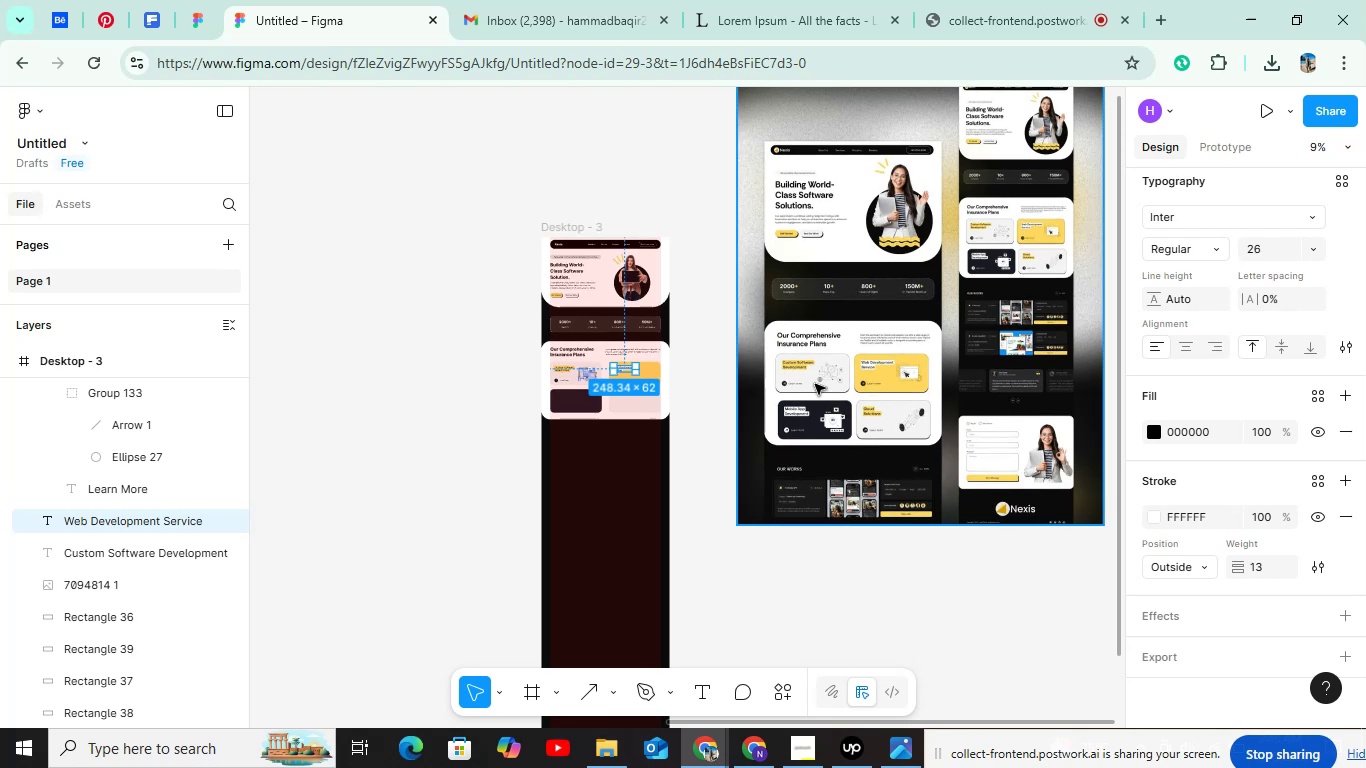 
hold_key(key=ShiftLeft, duration=0.49)
 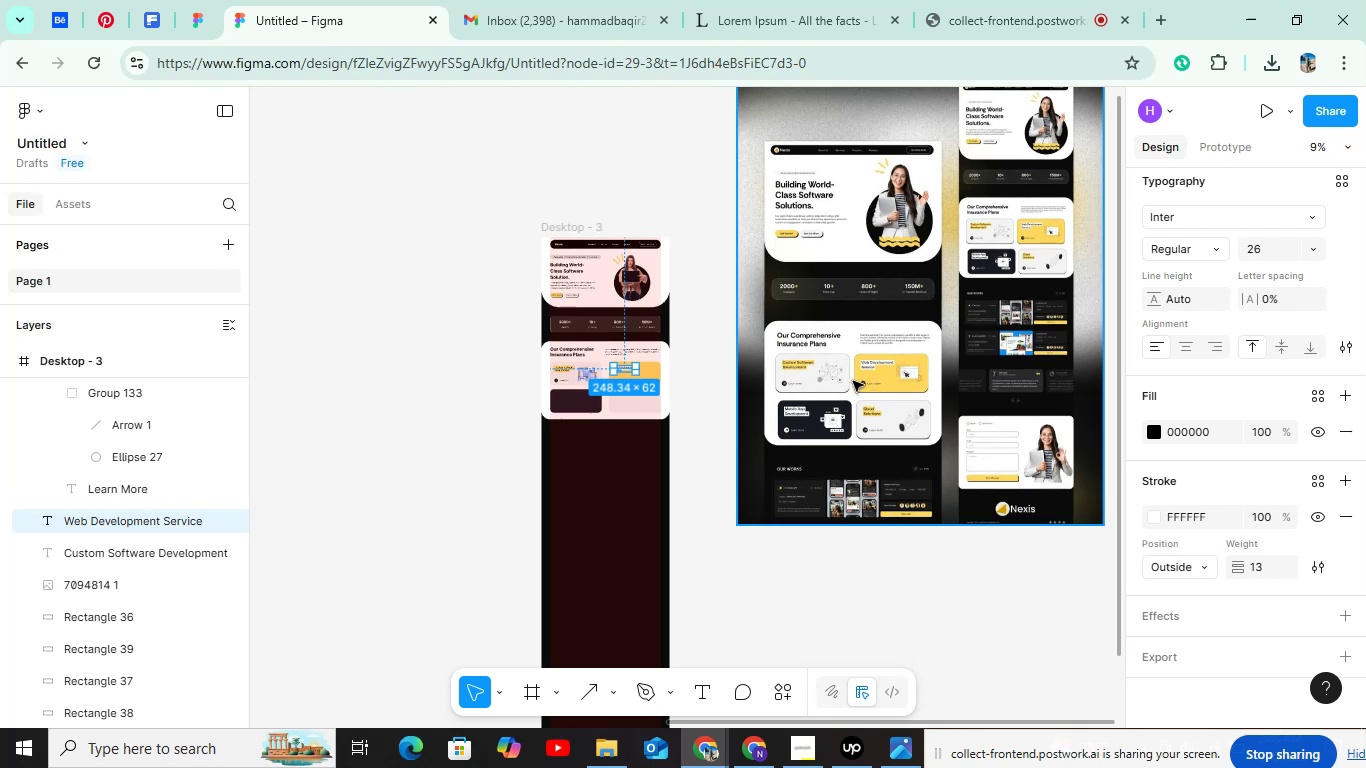 
hold_key(key=ControlLeft, duration=0.92)
scroll: coordinate [585, 380], scroll_direction: up, amount: 10.0
 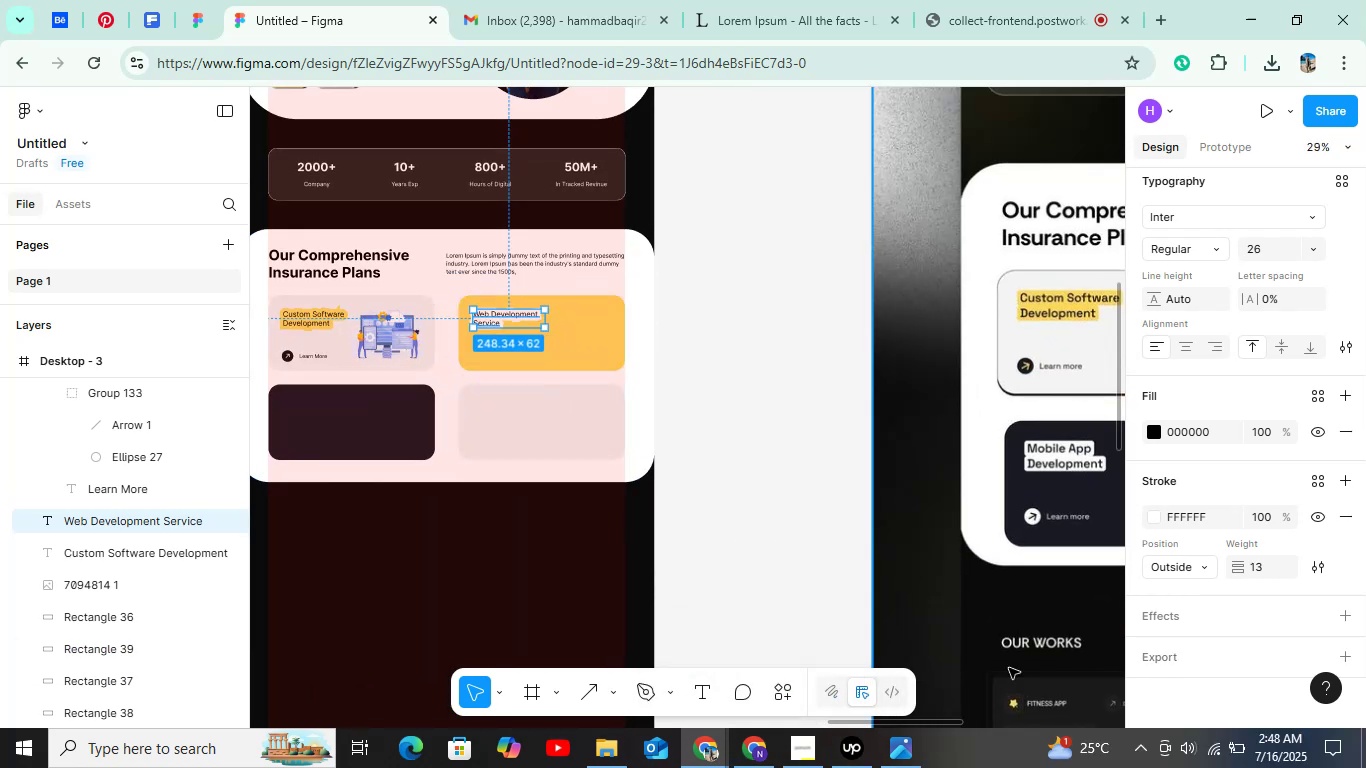 
left_click([968, 15])
 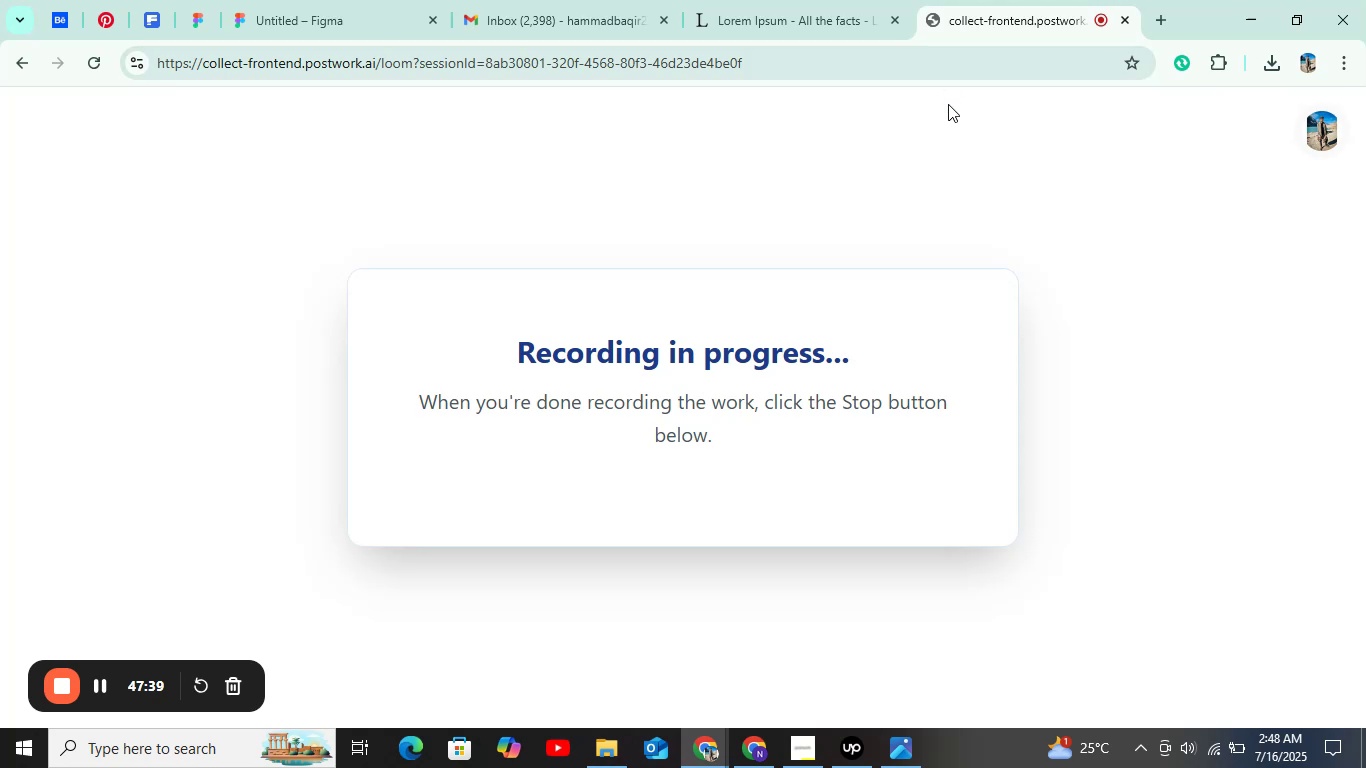 
wait(6.36)
 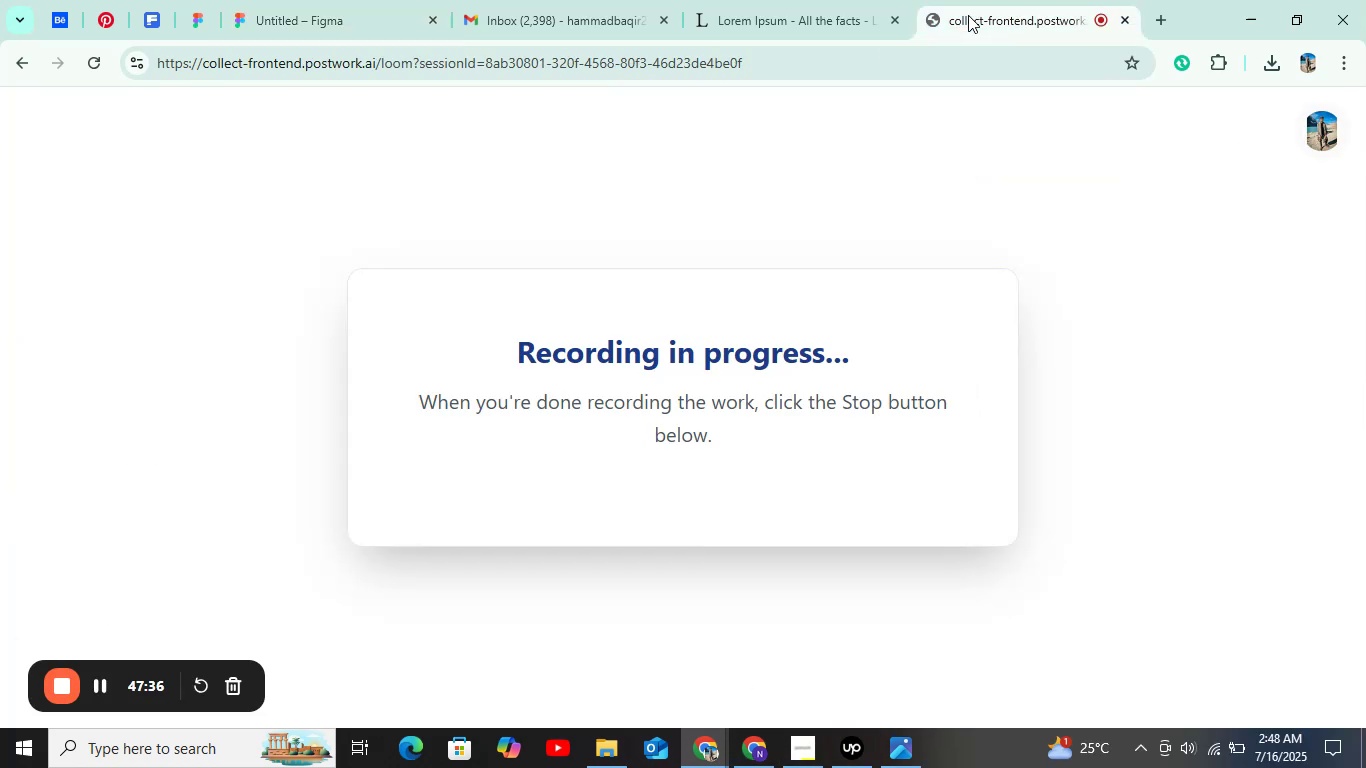 
mouse_move([728, 750])
 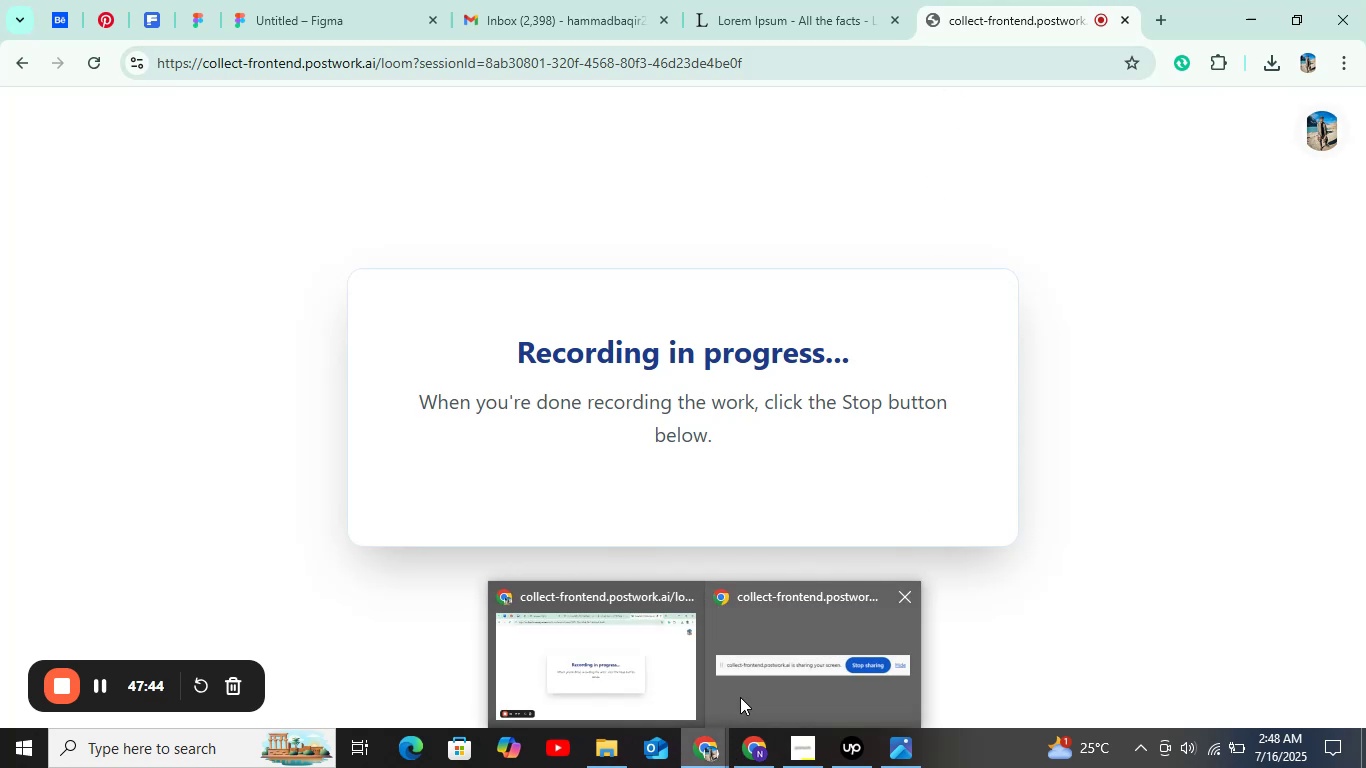 
left_click([740, 697])
 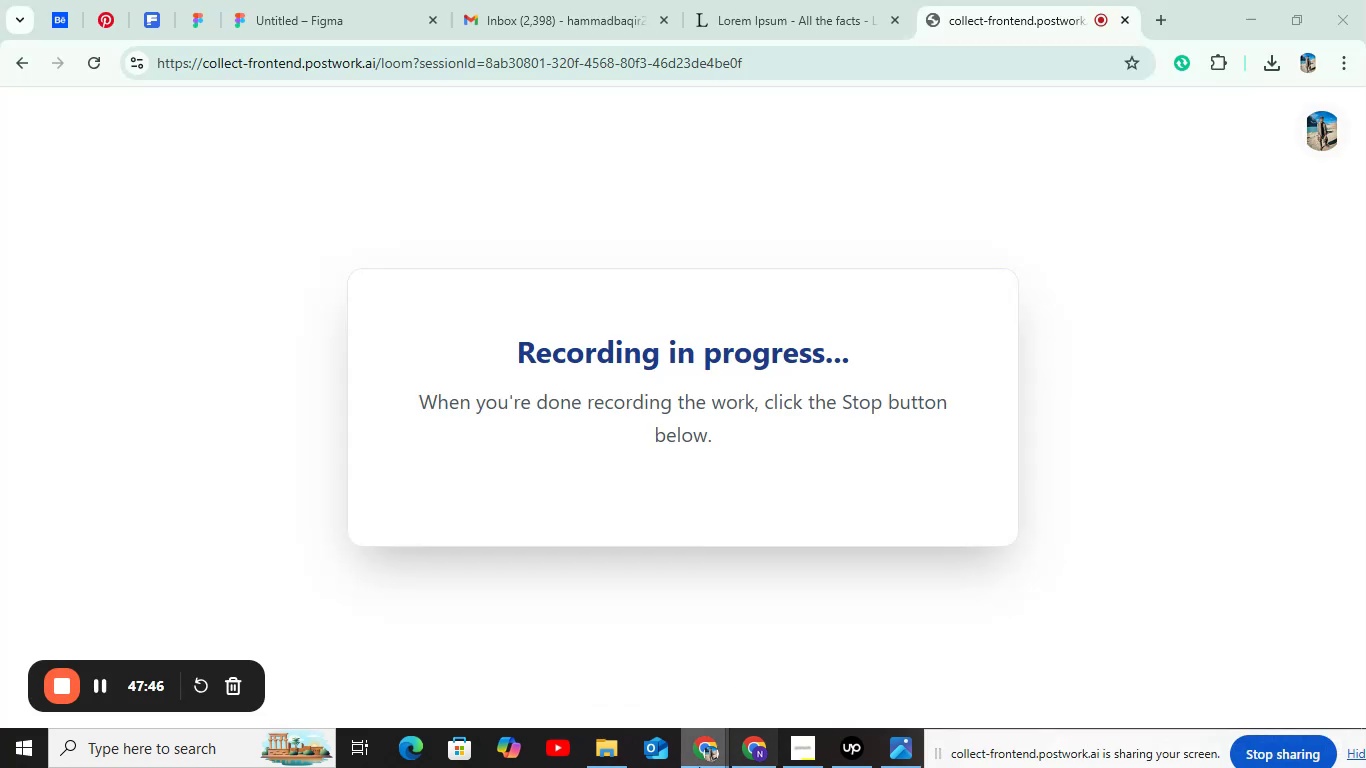 
left_click([713, 749])
 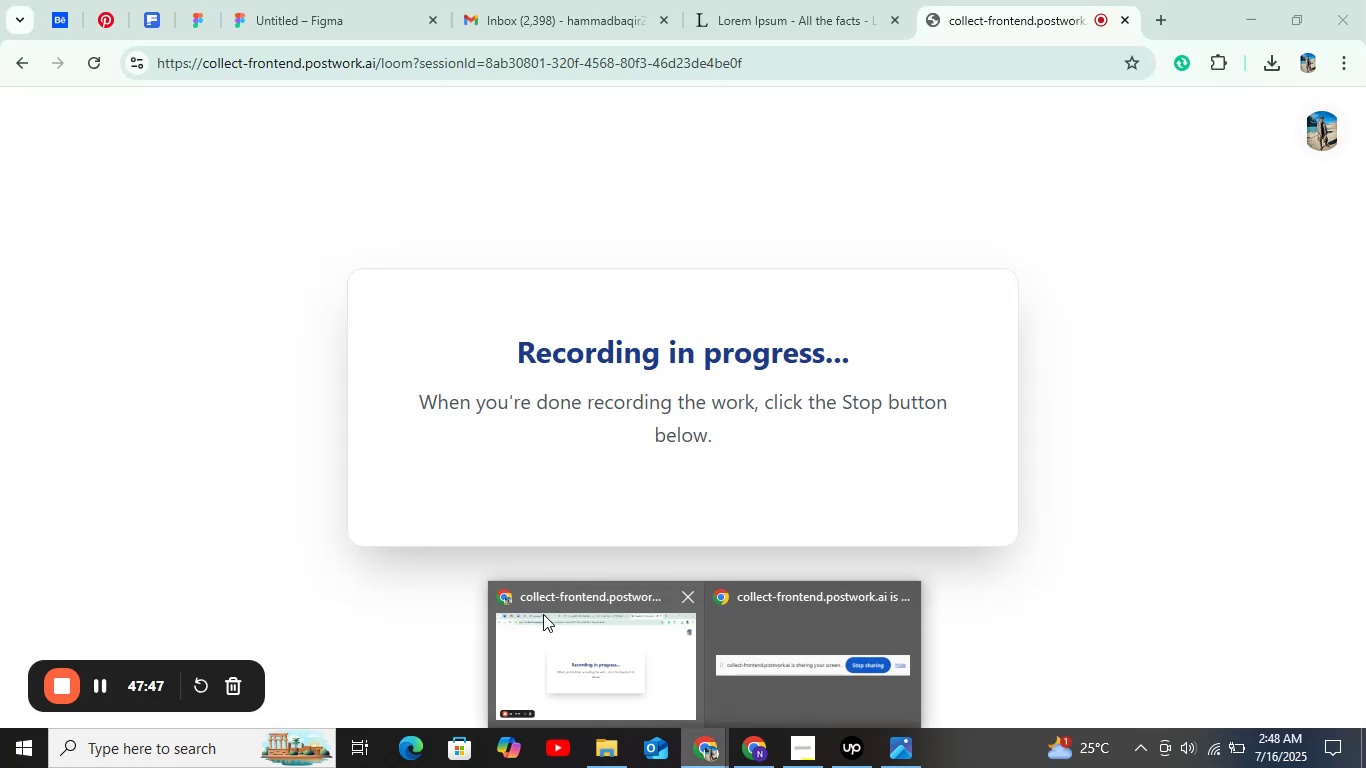 
left_click([555, 625])
 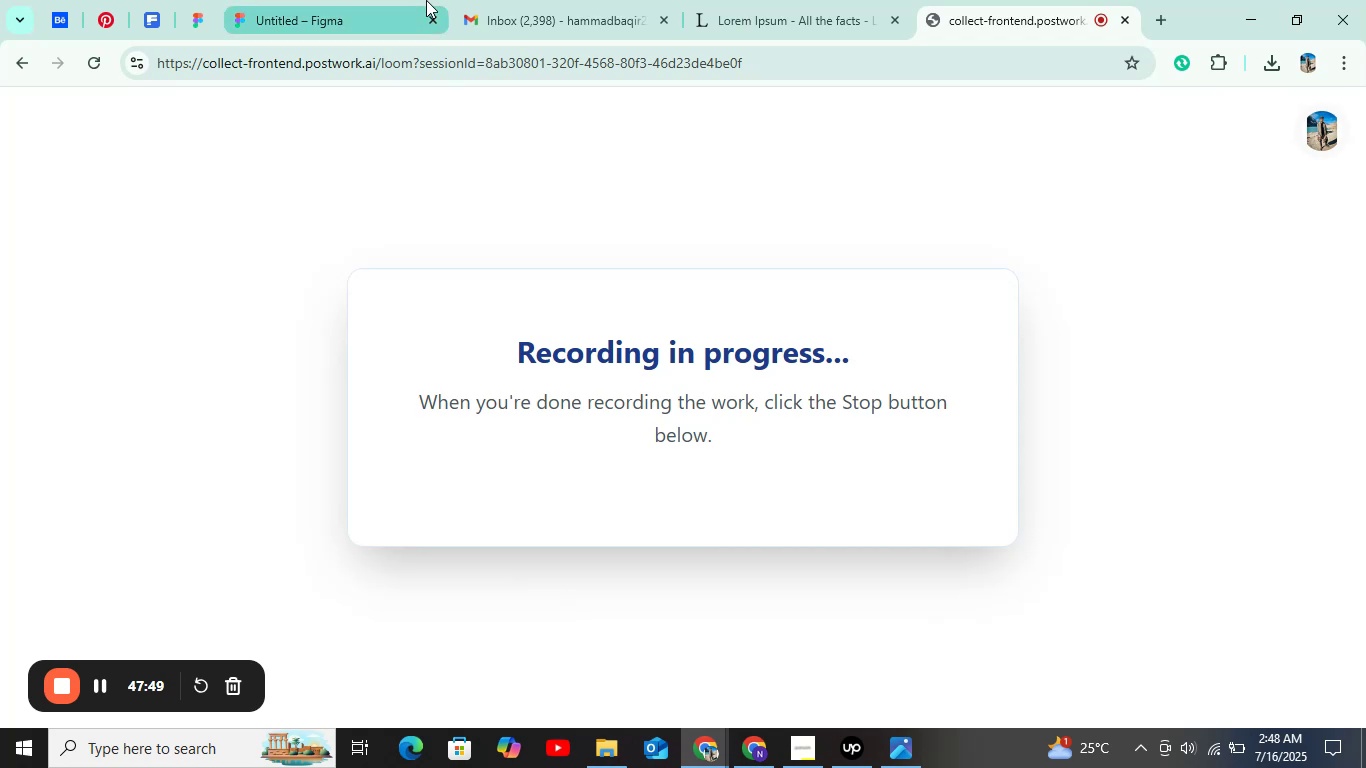 
left_click([363, 6])
 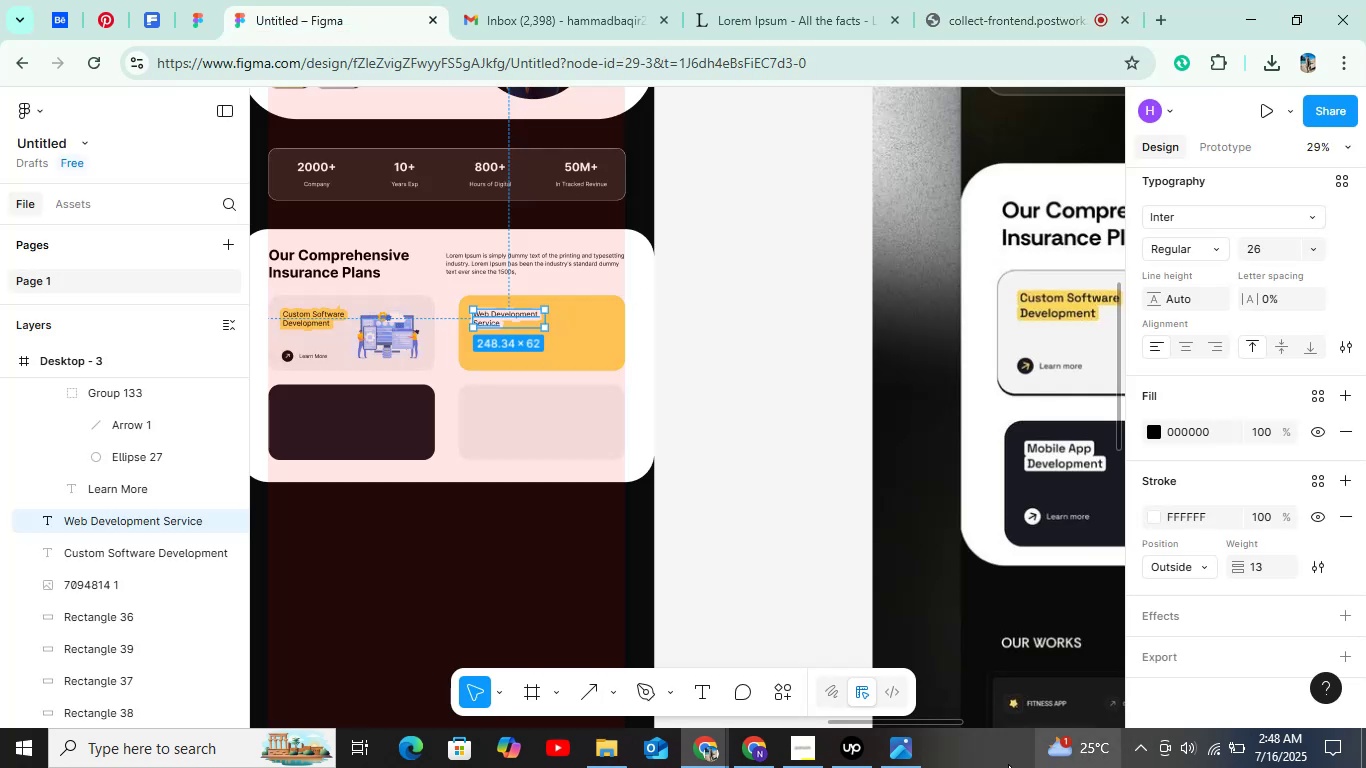 
hold_key(key=ShiftLeft, duration=0.76)
scroll: coordinate [619, 433], scroll_direction: up, amount: 8.0
 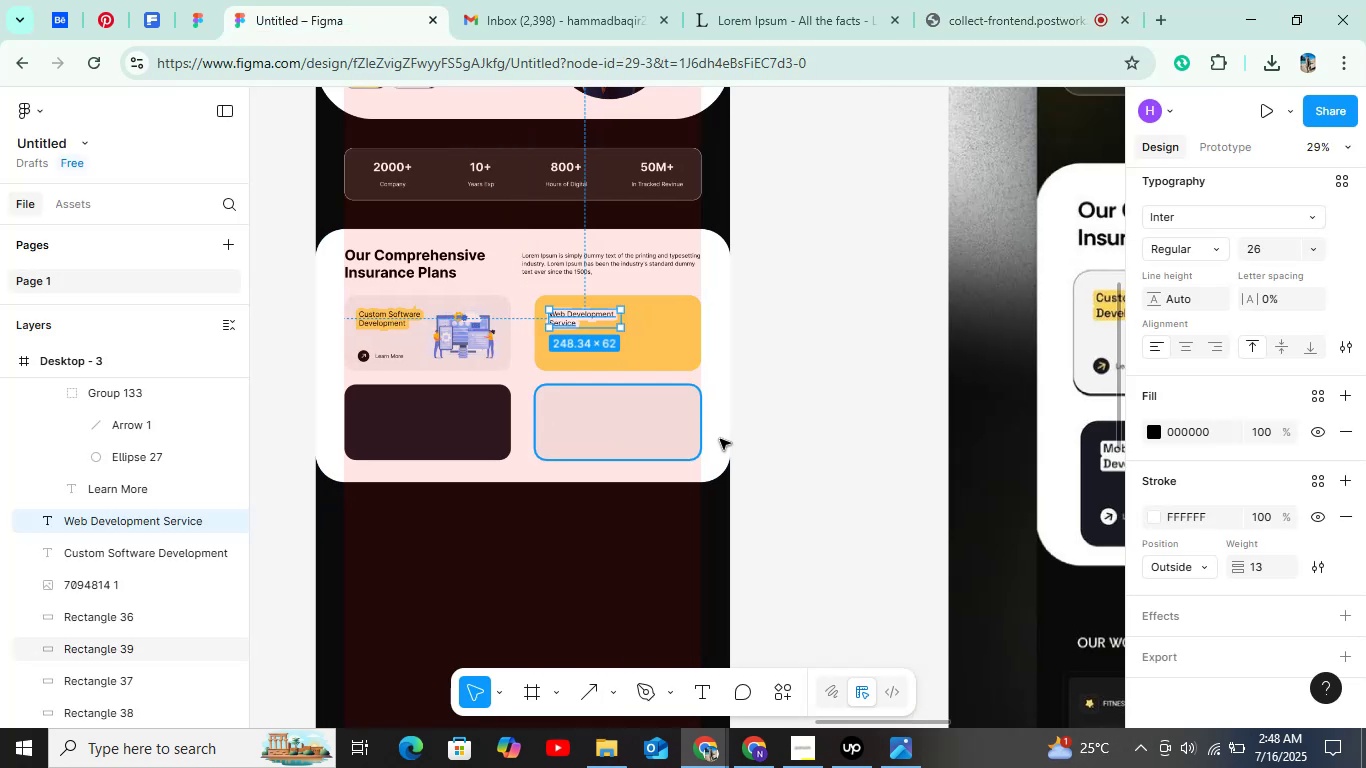 
hold_key(key=ShiftLeft, duration=1.33)
scroll: coordinate [727, 464], scroll_direction: up, amount: 10.0
 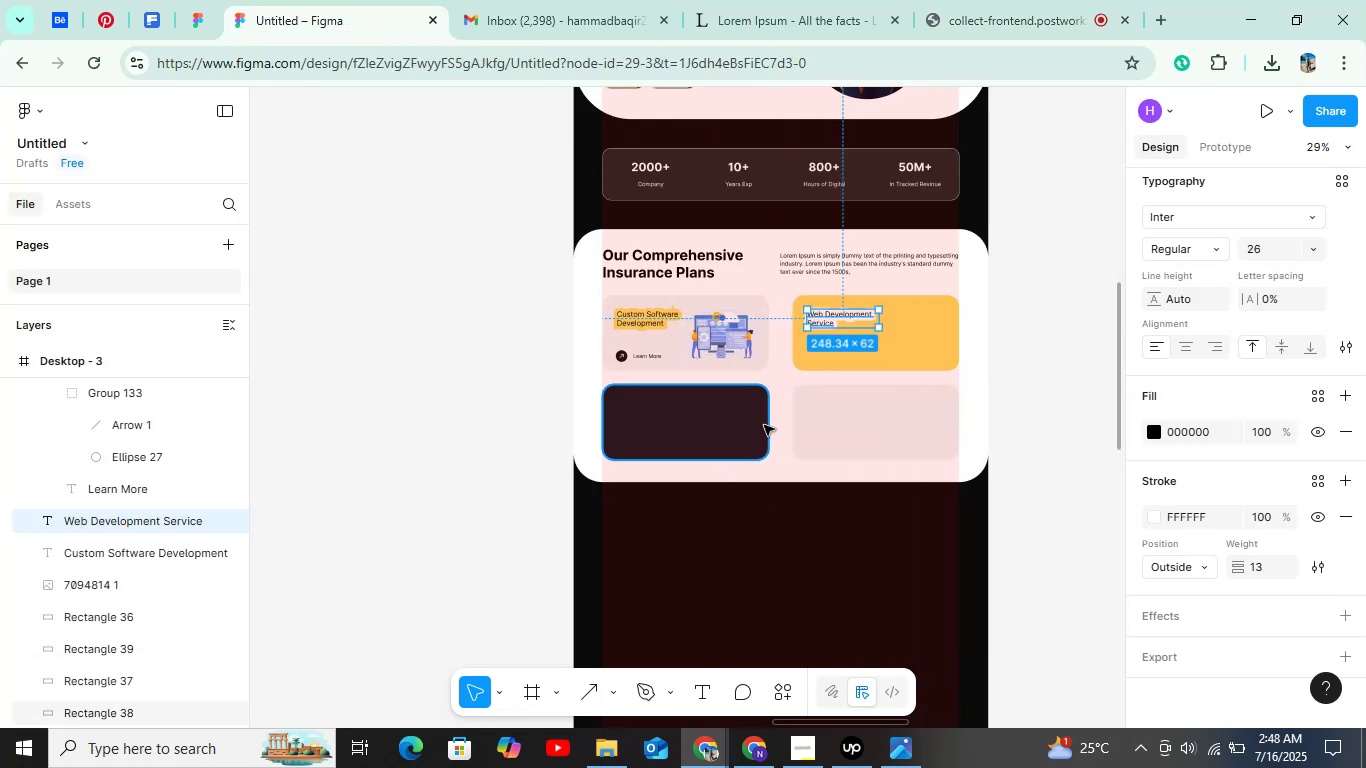 
hold_key(key=ShiftLeft, duration=1.19)
scroll: coordinate [768, 430], scroll_direction: down, amount: 1.0
 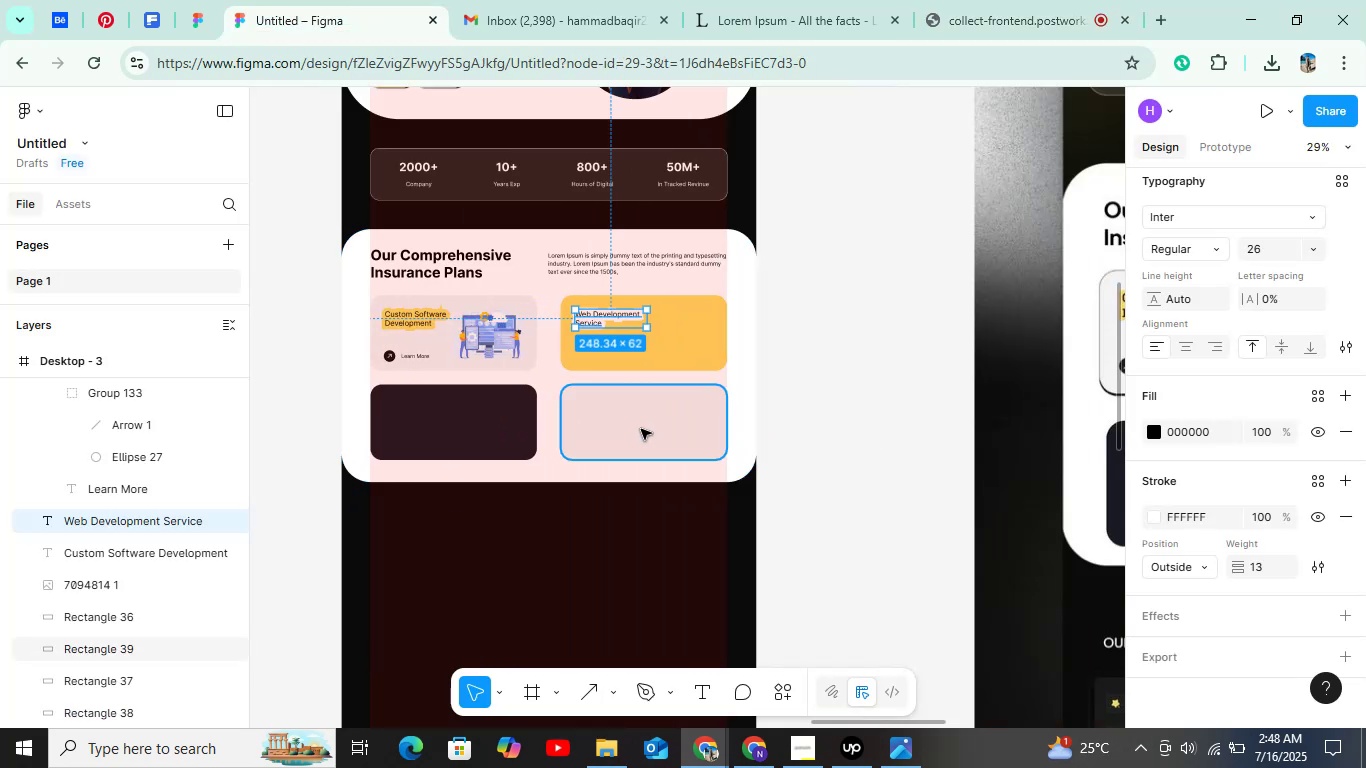 
hold_key(key=ShiftLeft, duration=0.73)
scroll: coordinate [641, 429], scroll_direction: up, amount: 4.0
 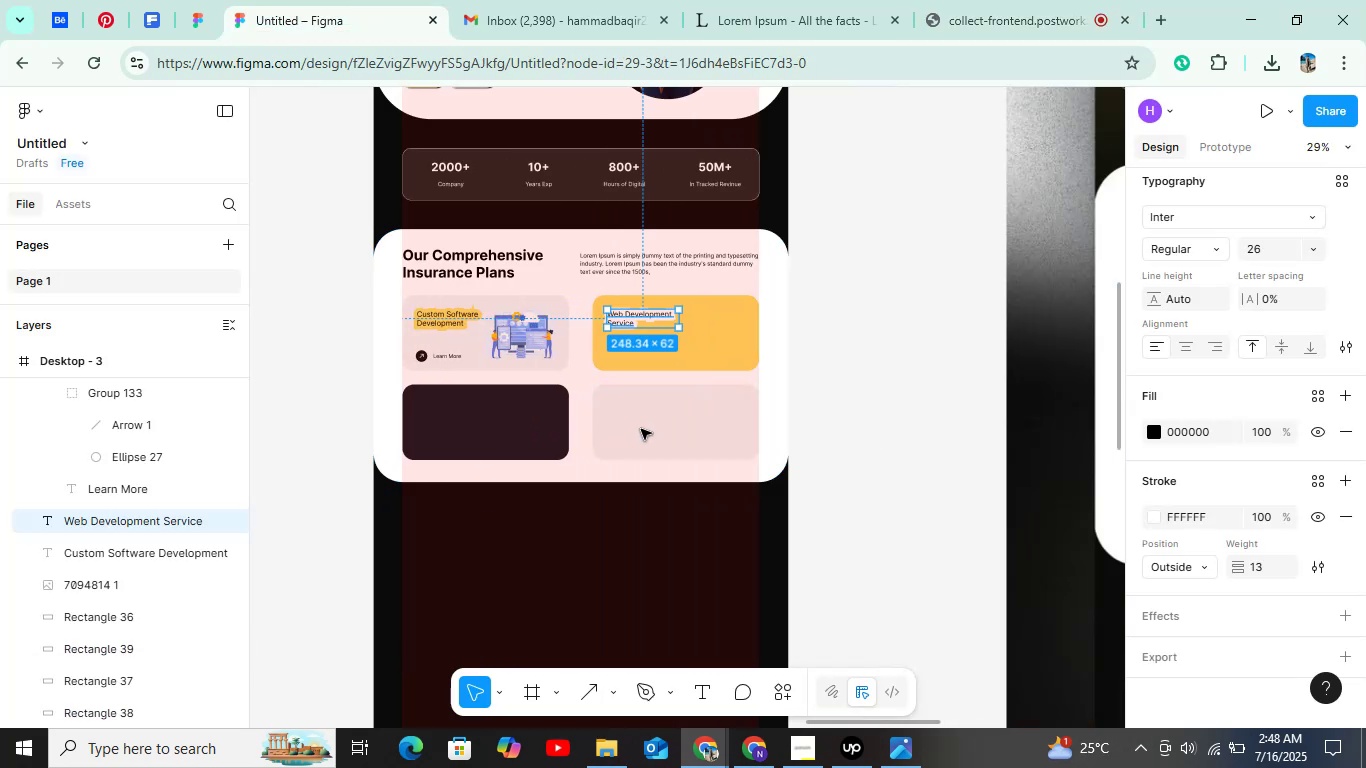 
hold_key(key=ShiftLeft, duration=0.4)
scroll: coordinate [652, 429], scroll_direction: up, amount: 5.0
 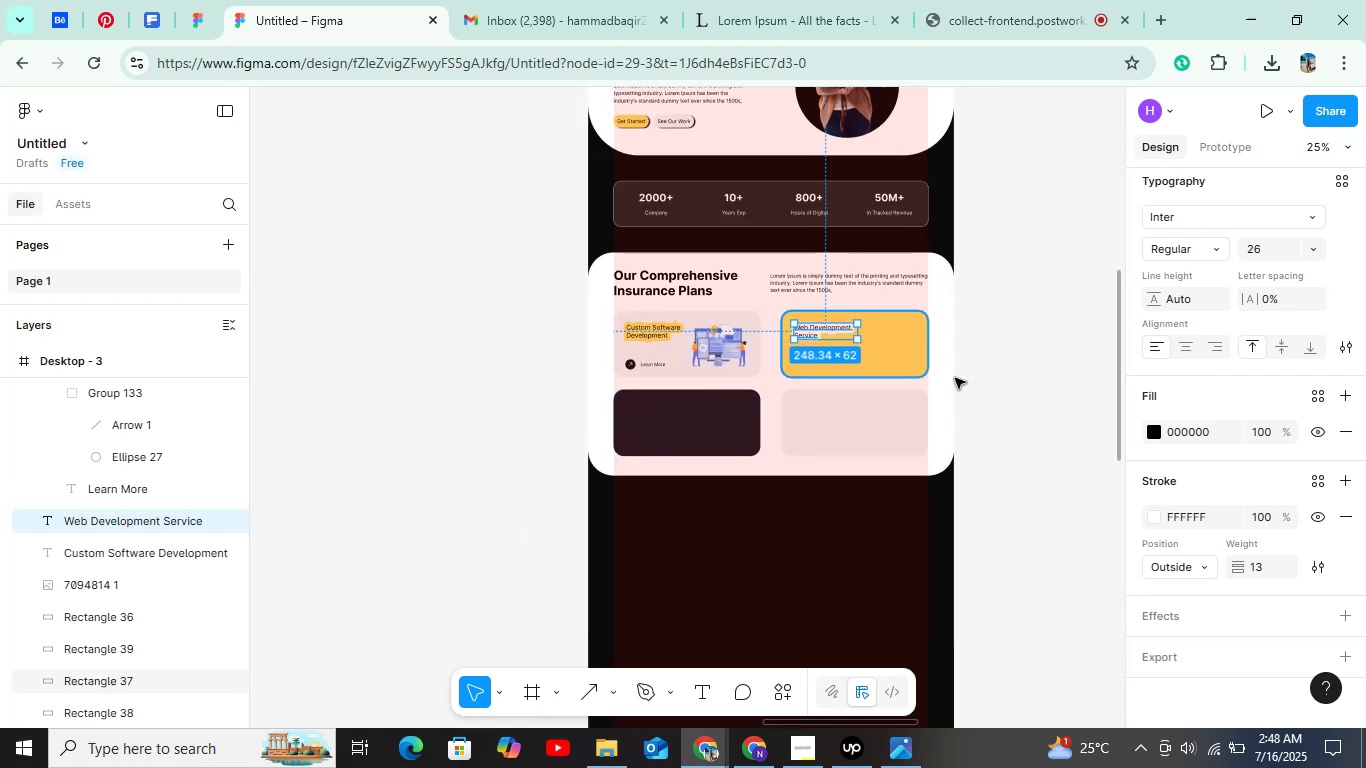 
hold_key(key=ControlLeft, duration=0.97)
 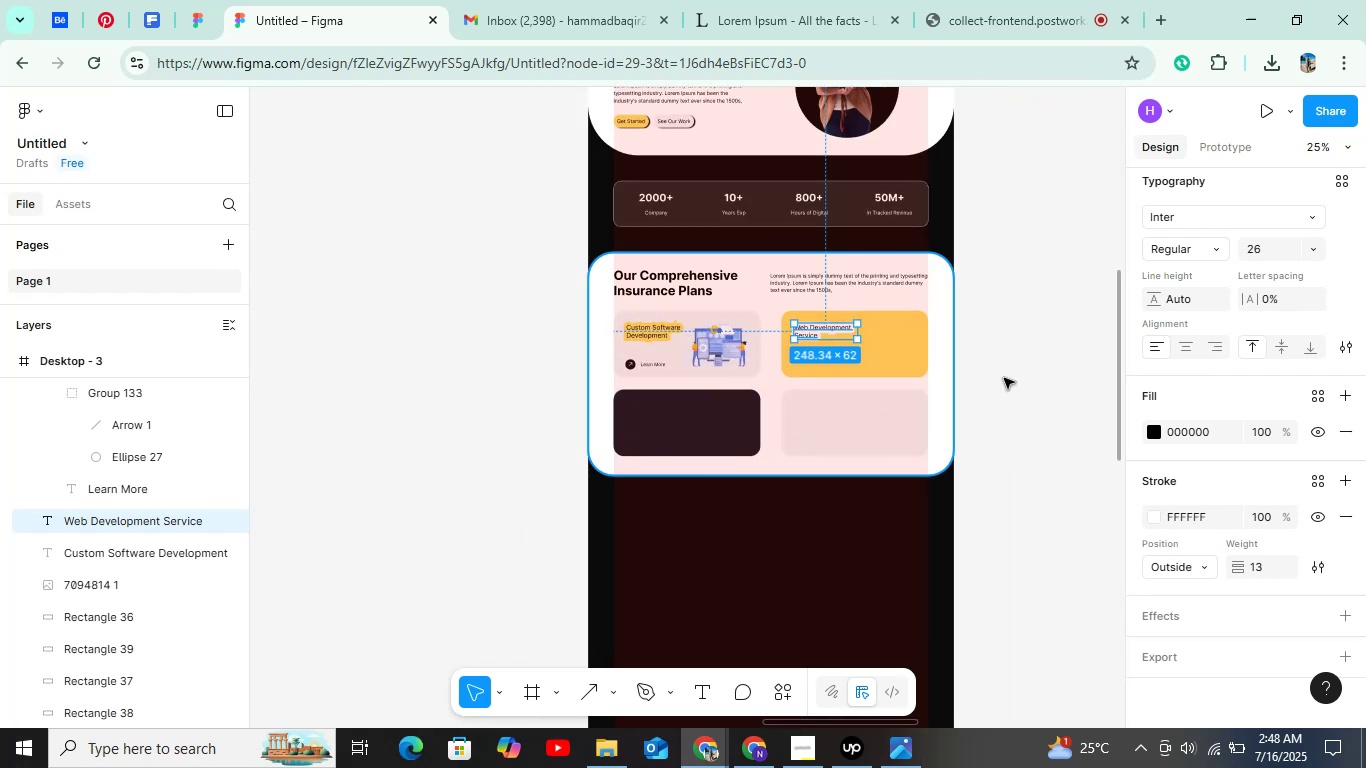 
left_click([1004, 378])
 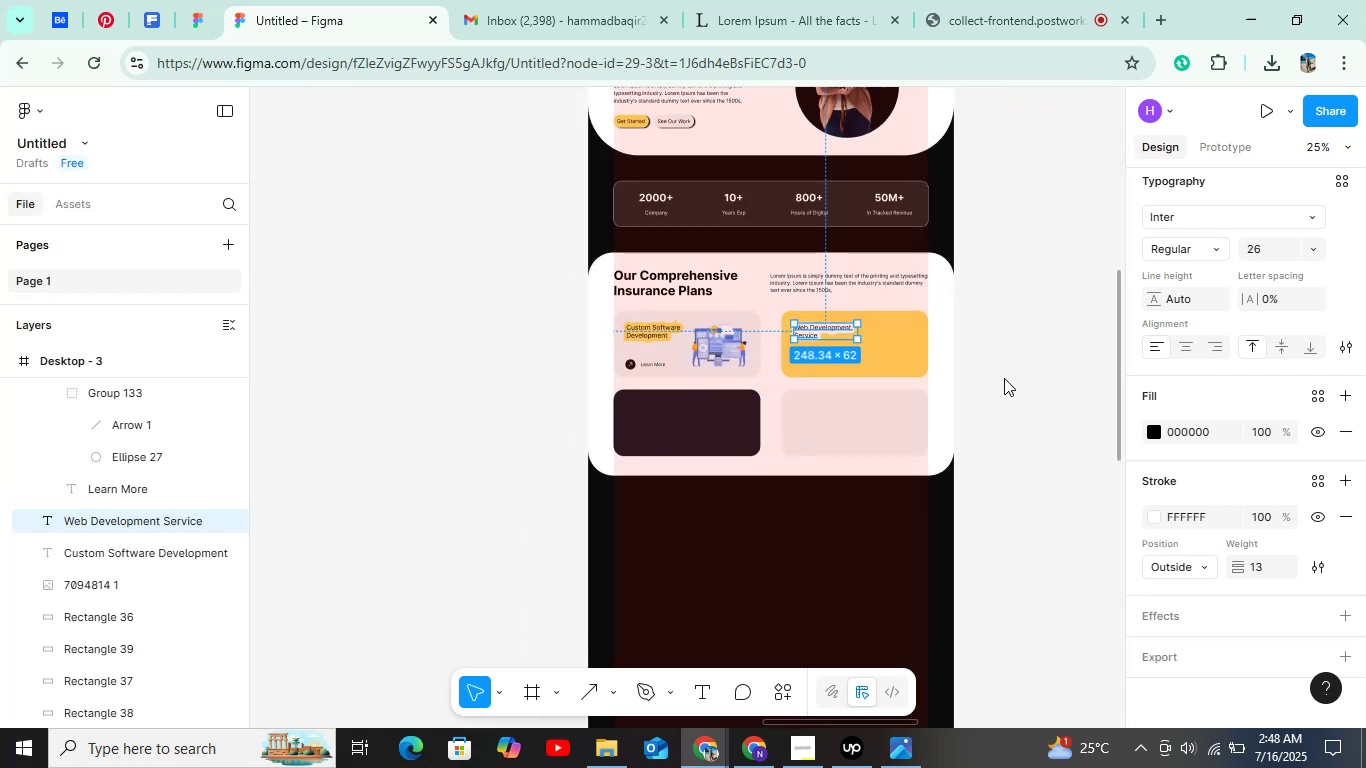 
hold_key(key=ShiftLeft, duration=1.11)
scroll: coordinate [1004, 378], scroll_direction: down, amount: 5.0
 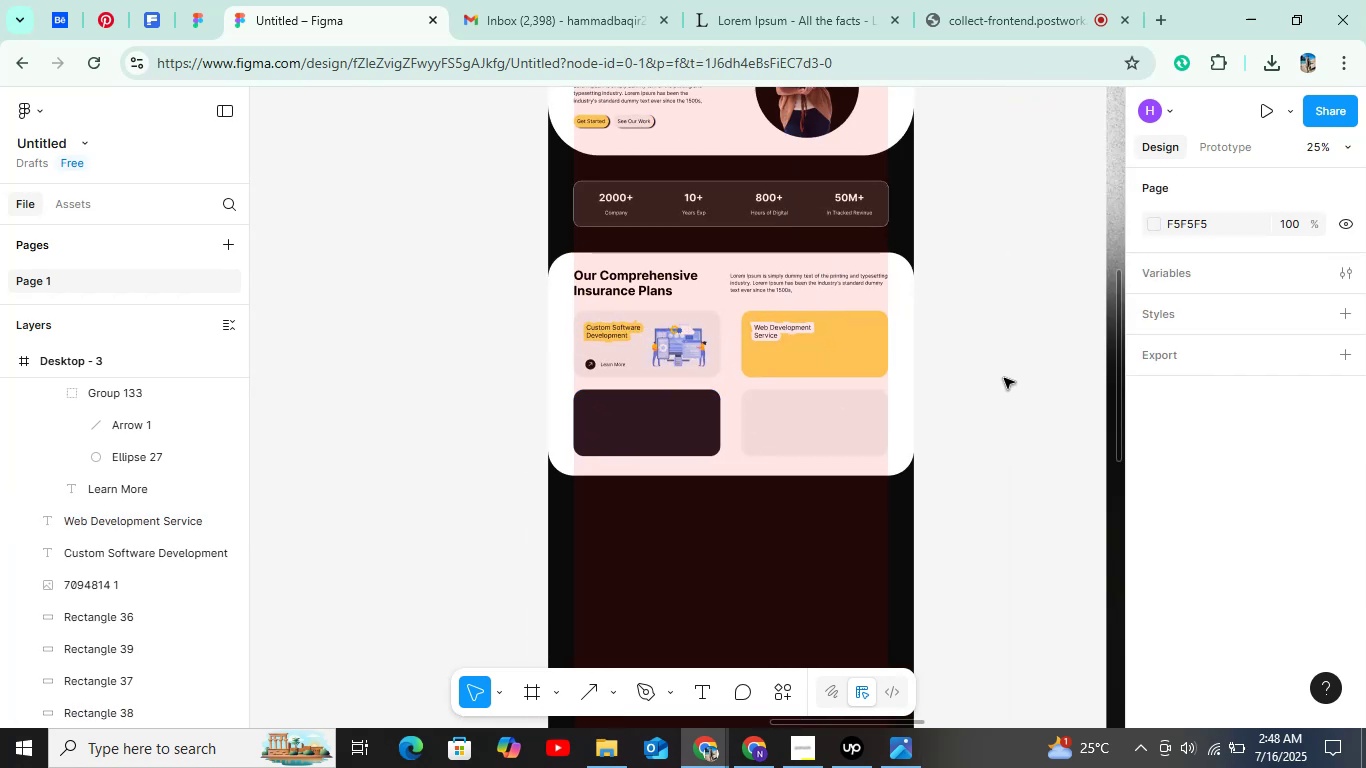 
scroll: coordinate [994, 391], scroll_direction: up, amount: 4.0
 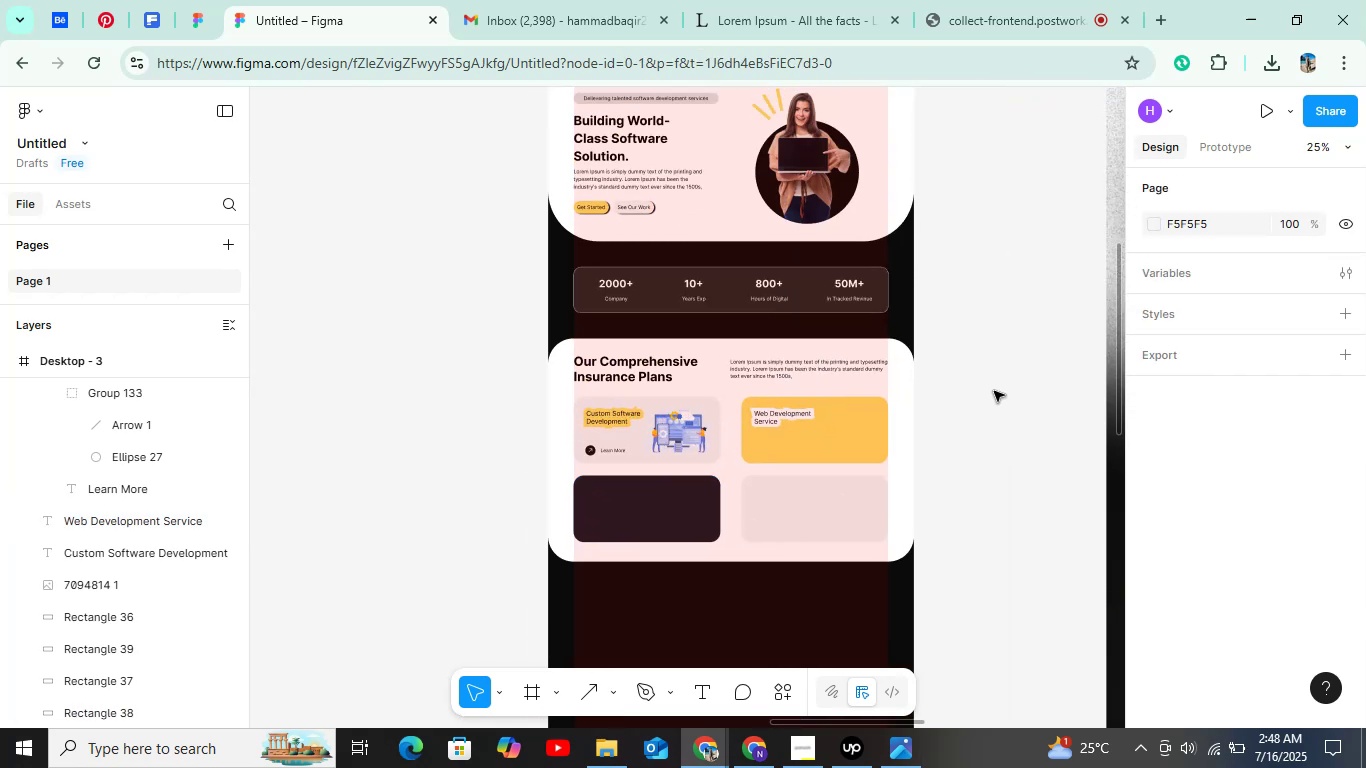 
hold_key(key=ShiftLeft, duration=0.4)
scroll: coordinate [994, 391], scroll_direction: down, amount: 5.0
 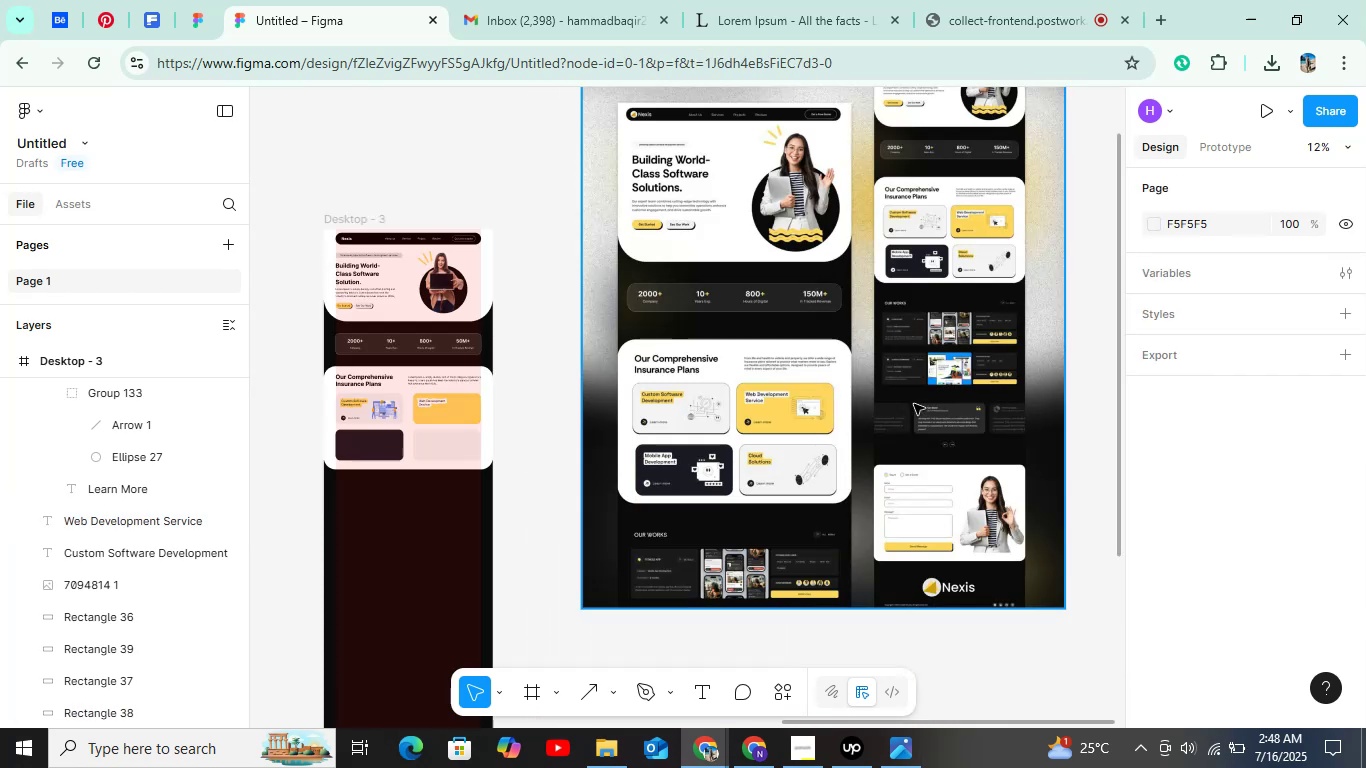 
hold_key(key=ControlLeft, duration=1.33)
 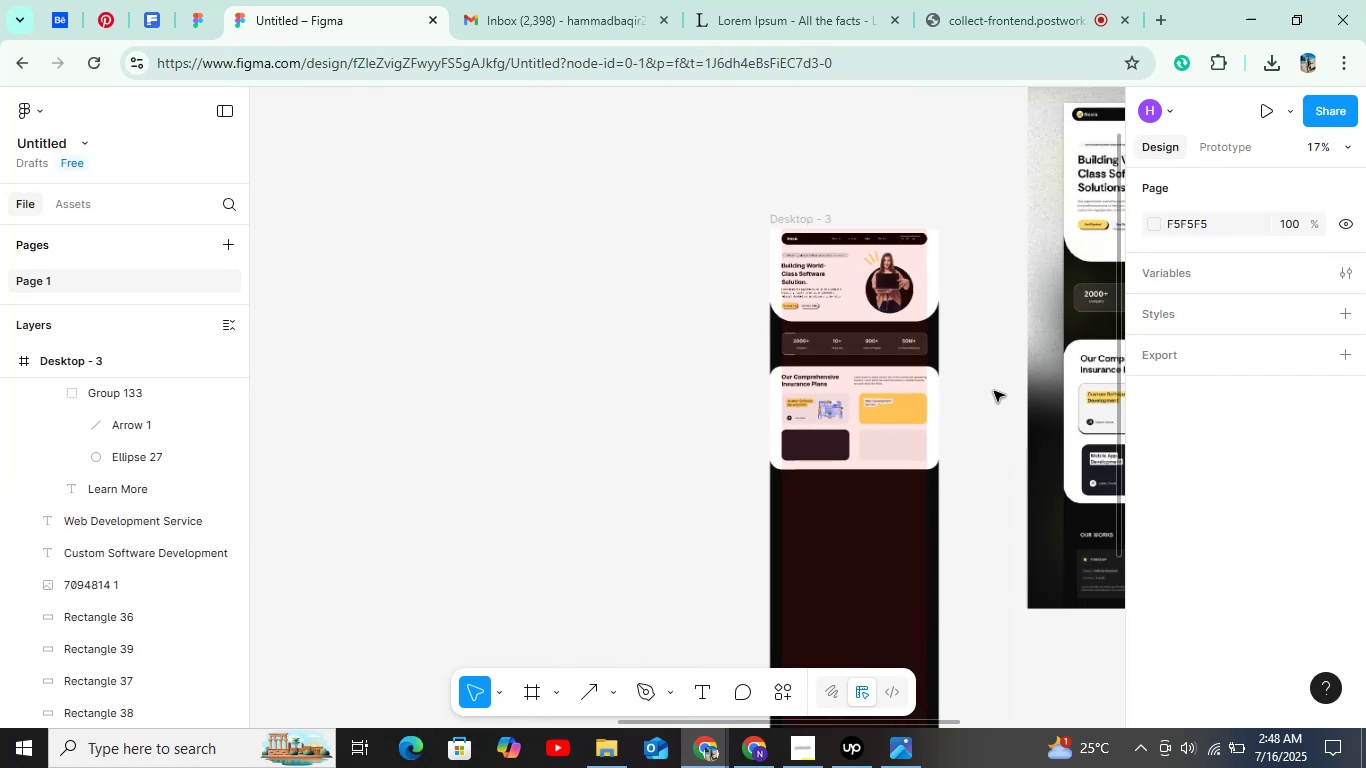 
hold_key(key=ShiftLeft, duration=1.5)
scroll: coordinate [889, 408], scroll_direction: up, amount: 3.0
 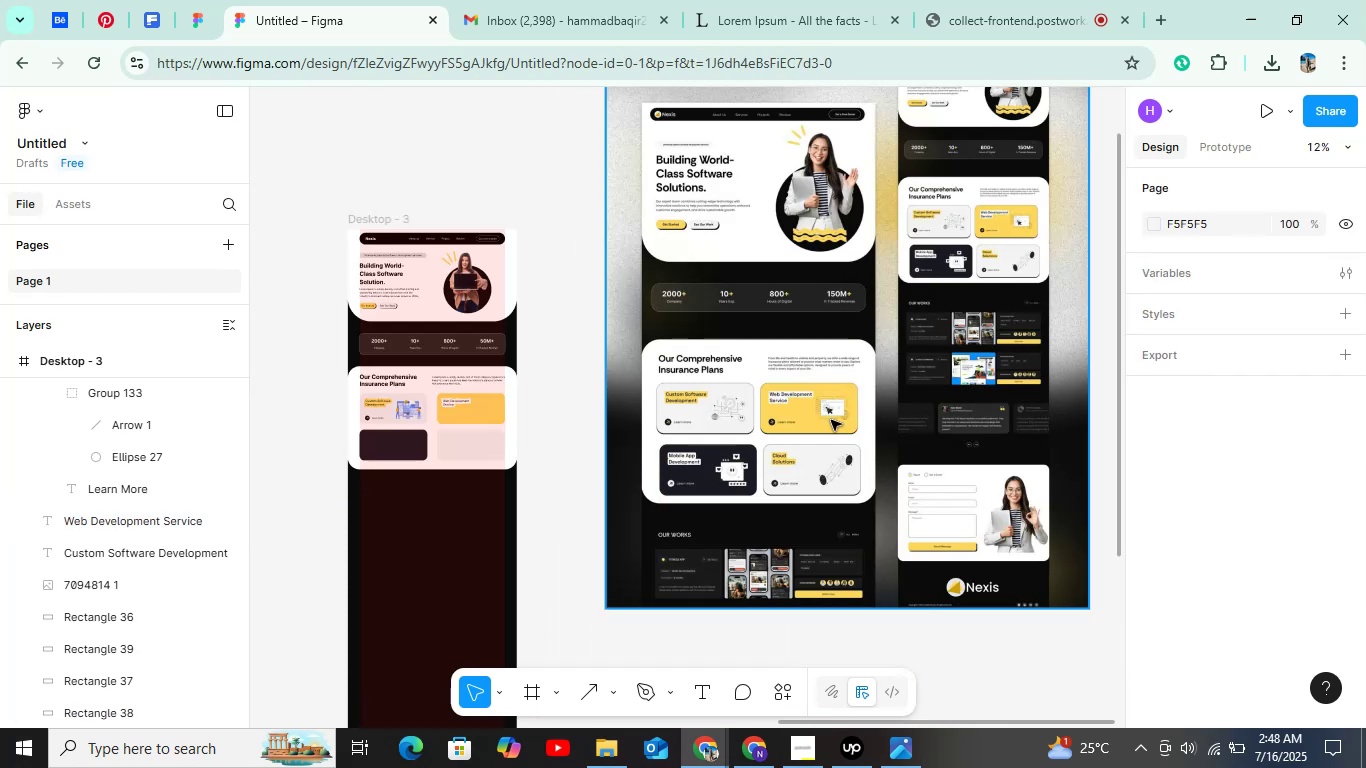 
key(Shift+ShiftLeft)
 